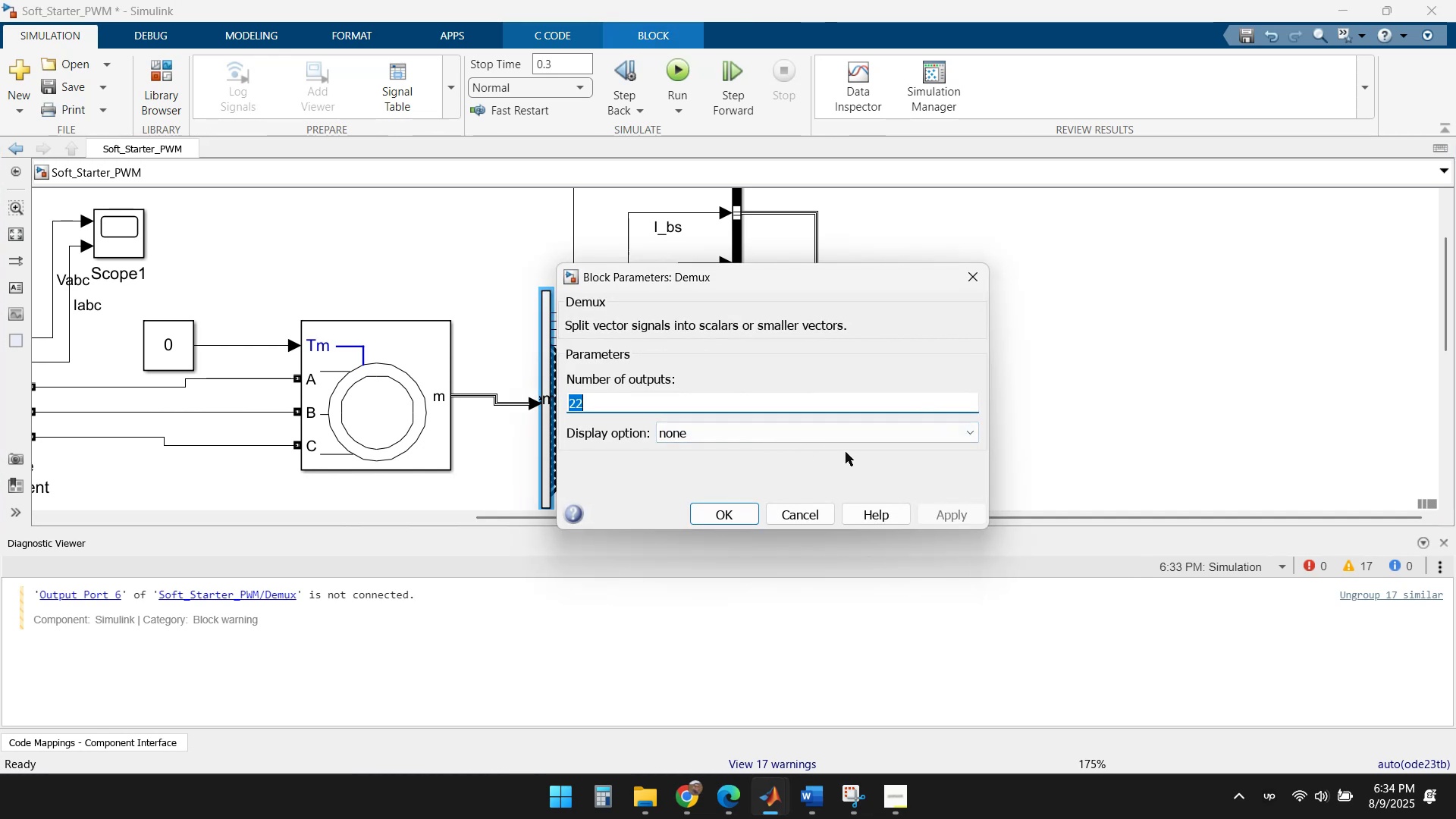 
left_click([959, 427])
 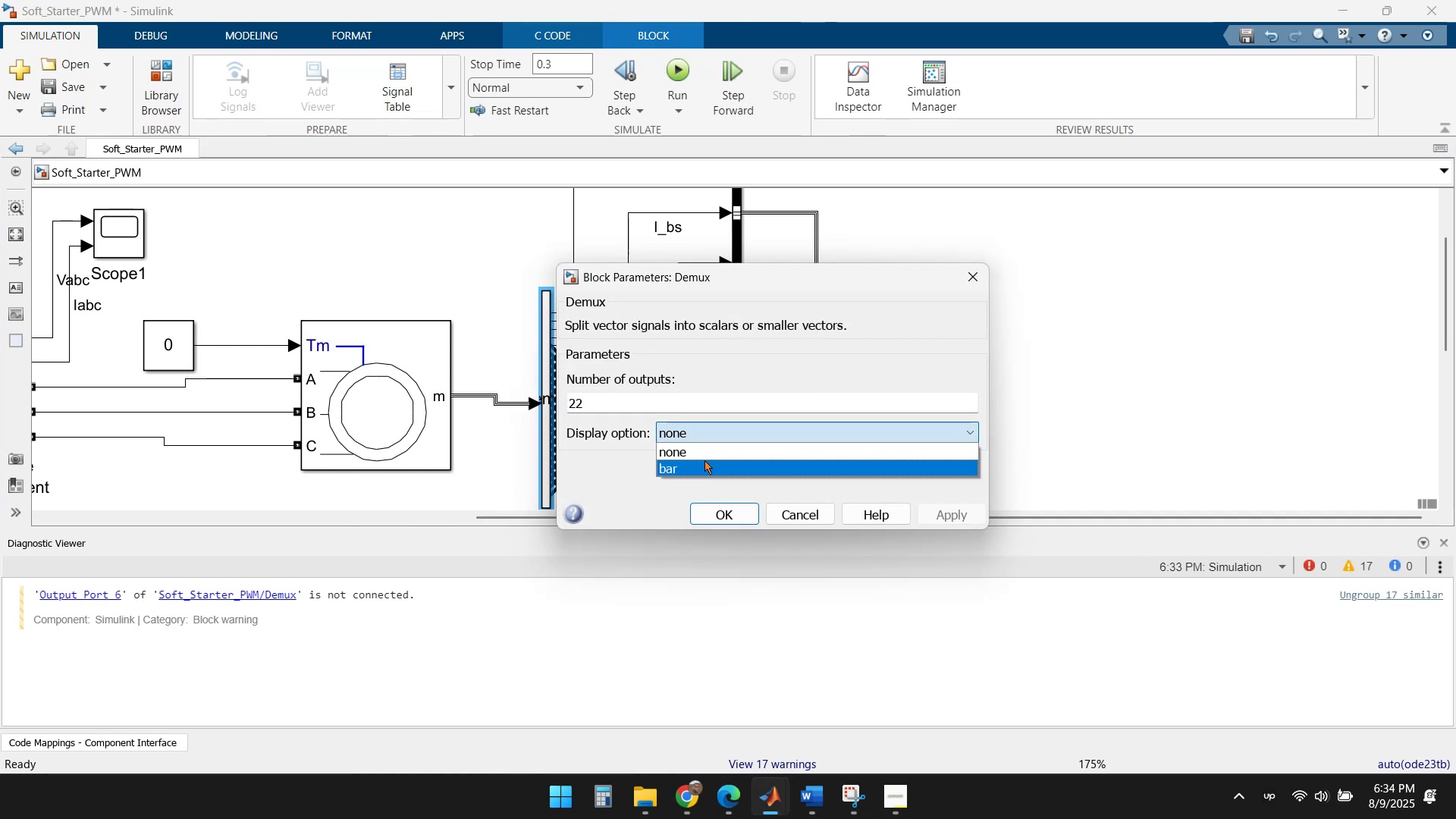 
left_click([686, 467])
 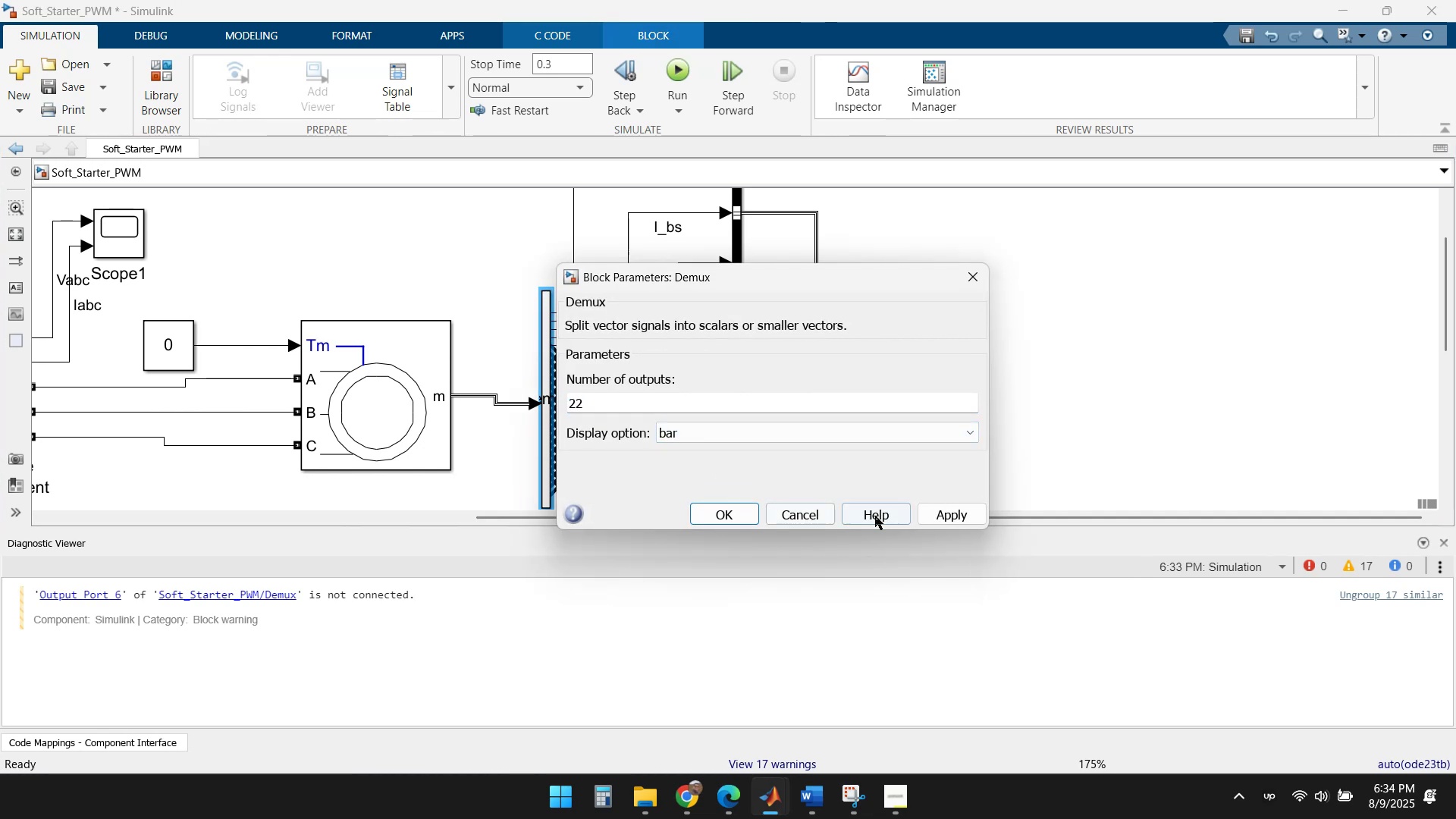 
left_click([924, 519])
 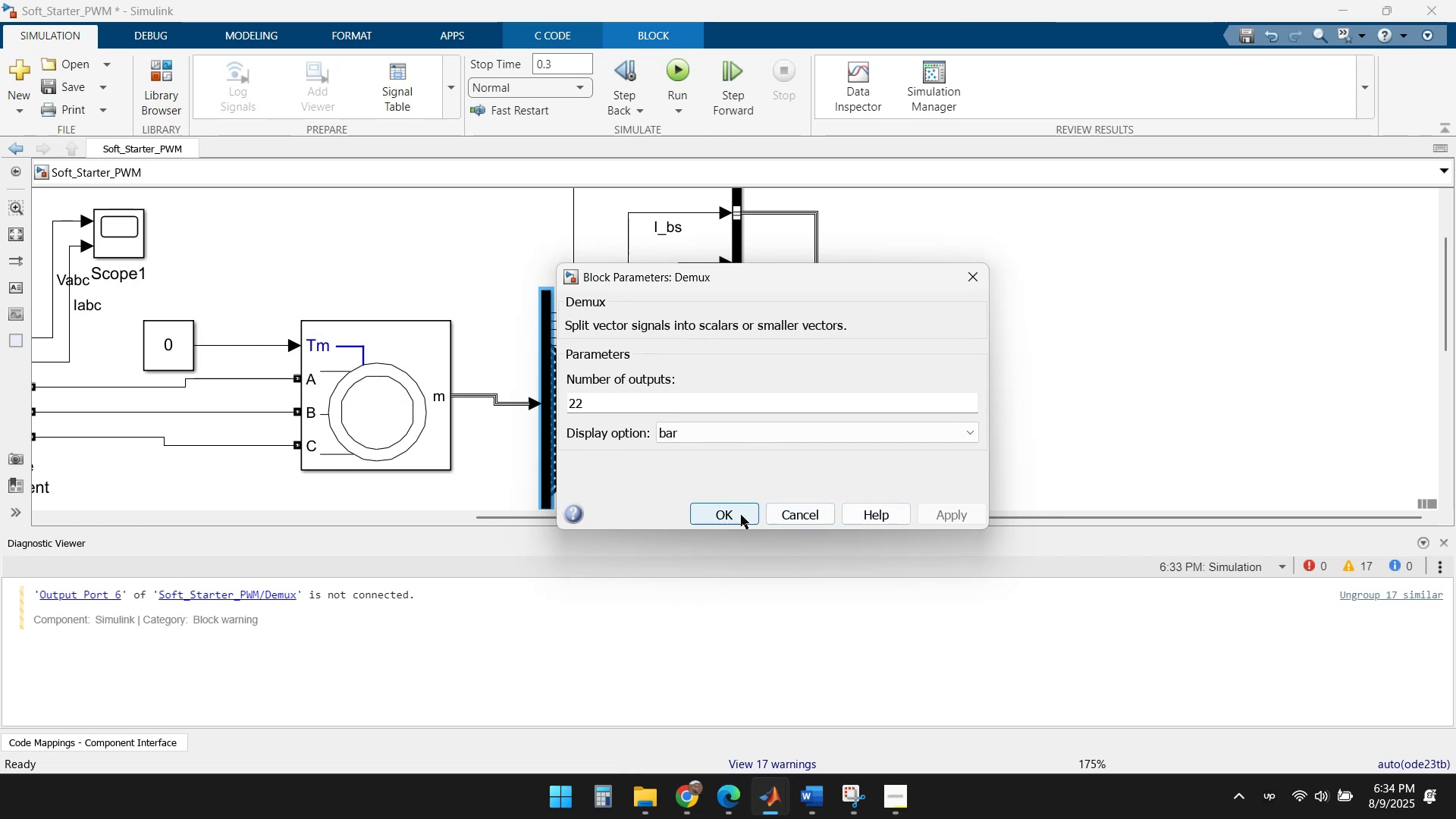 
left_click([735, 513])
 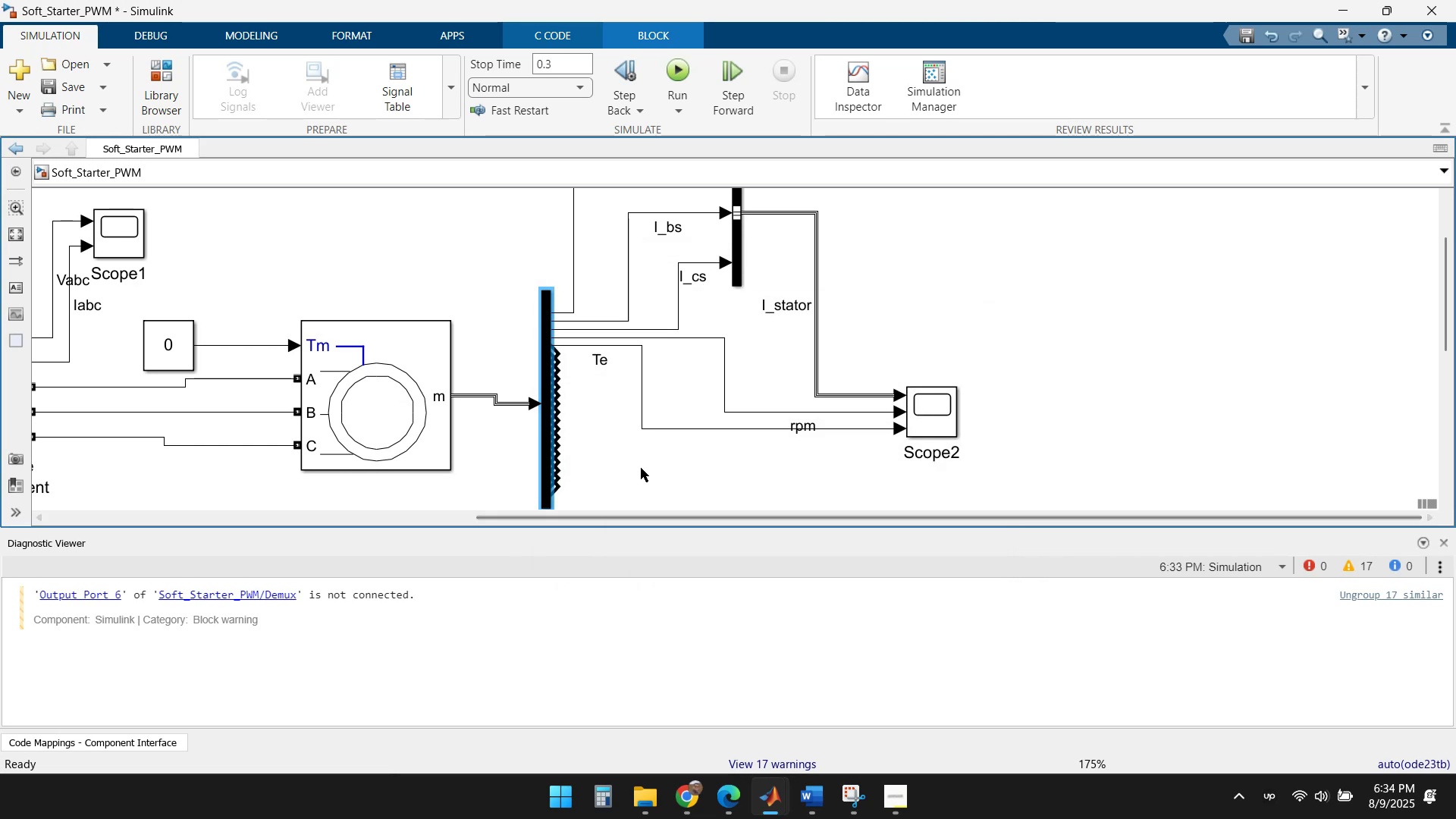 
left_click([638, 459])
 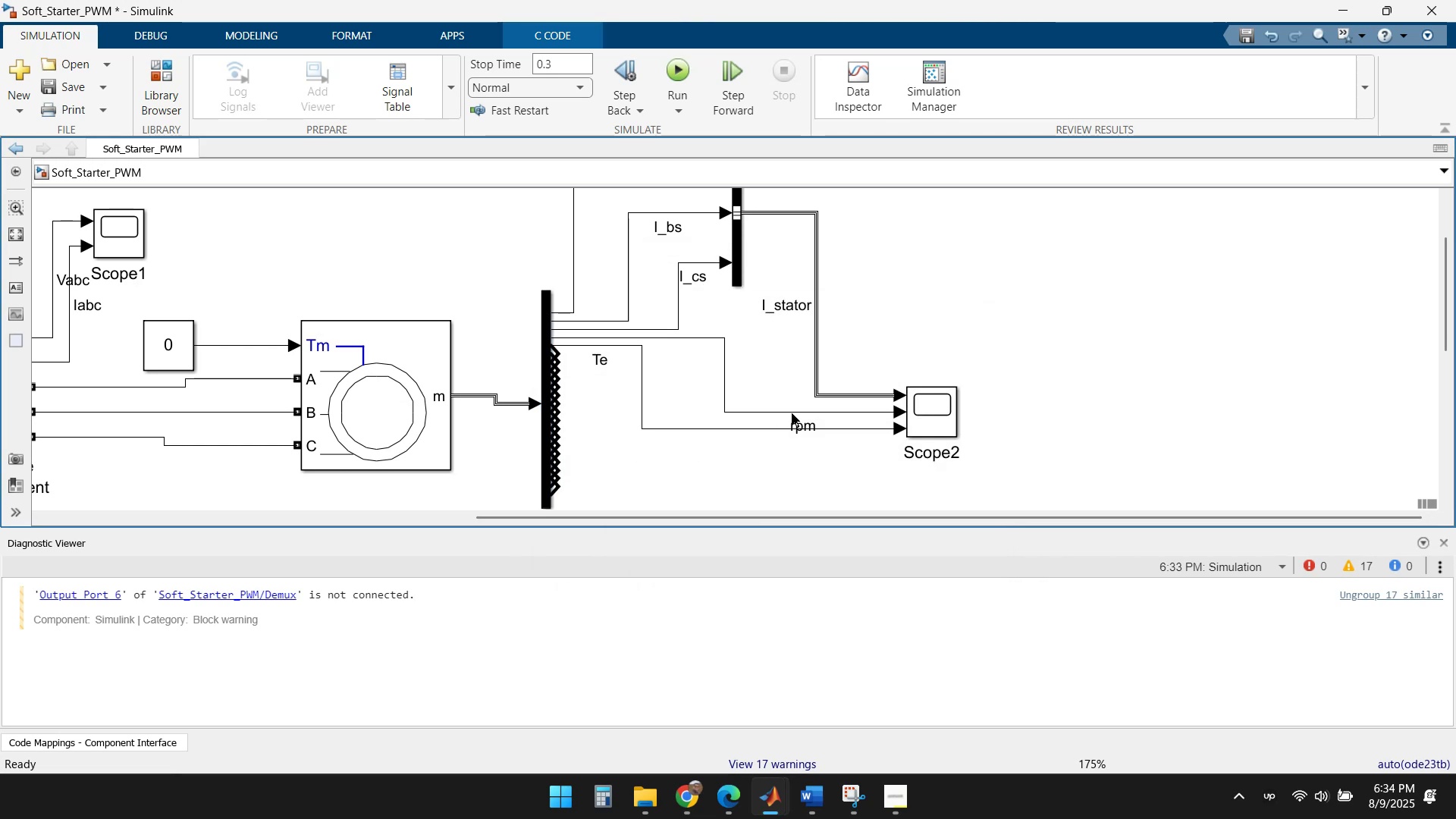 
scroll: coordinate [723, 307], scroll_direction: down, amount: 2.0
 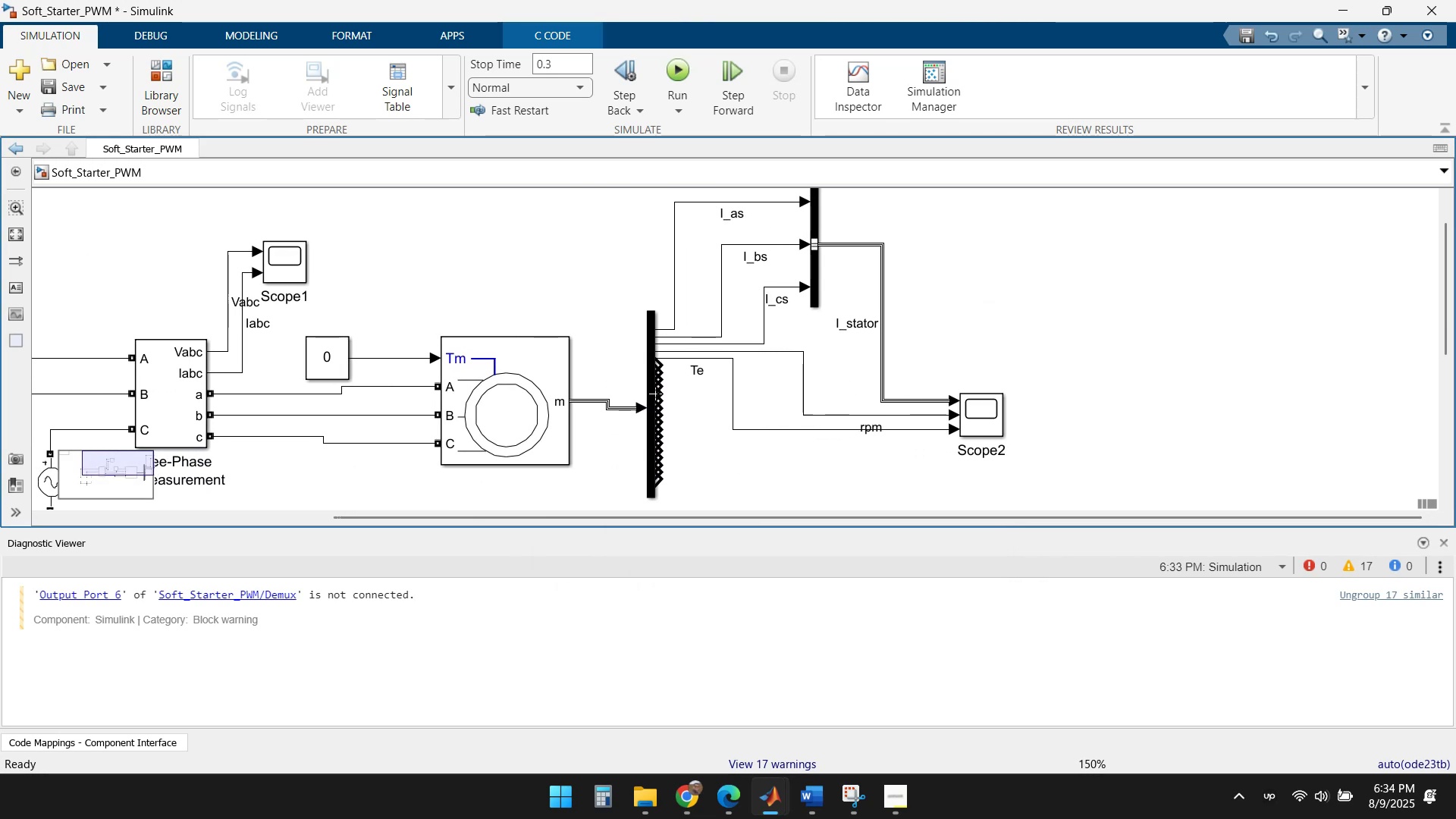 
left_click_drag(start_coordinate=[651, 384], to_coordinate=[651, 373])
 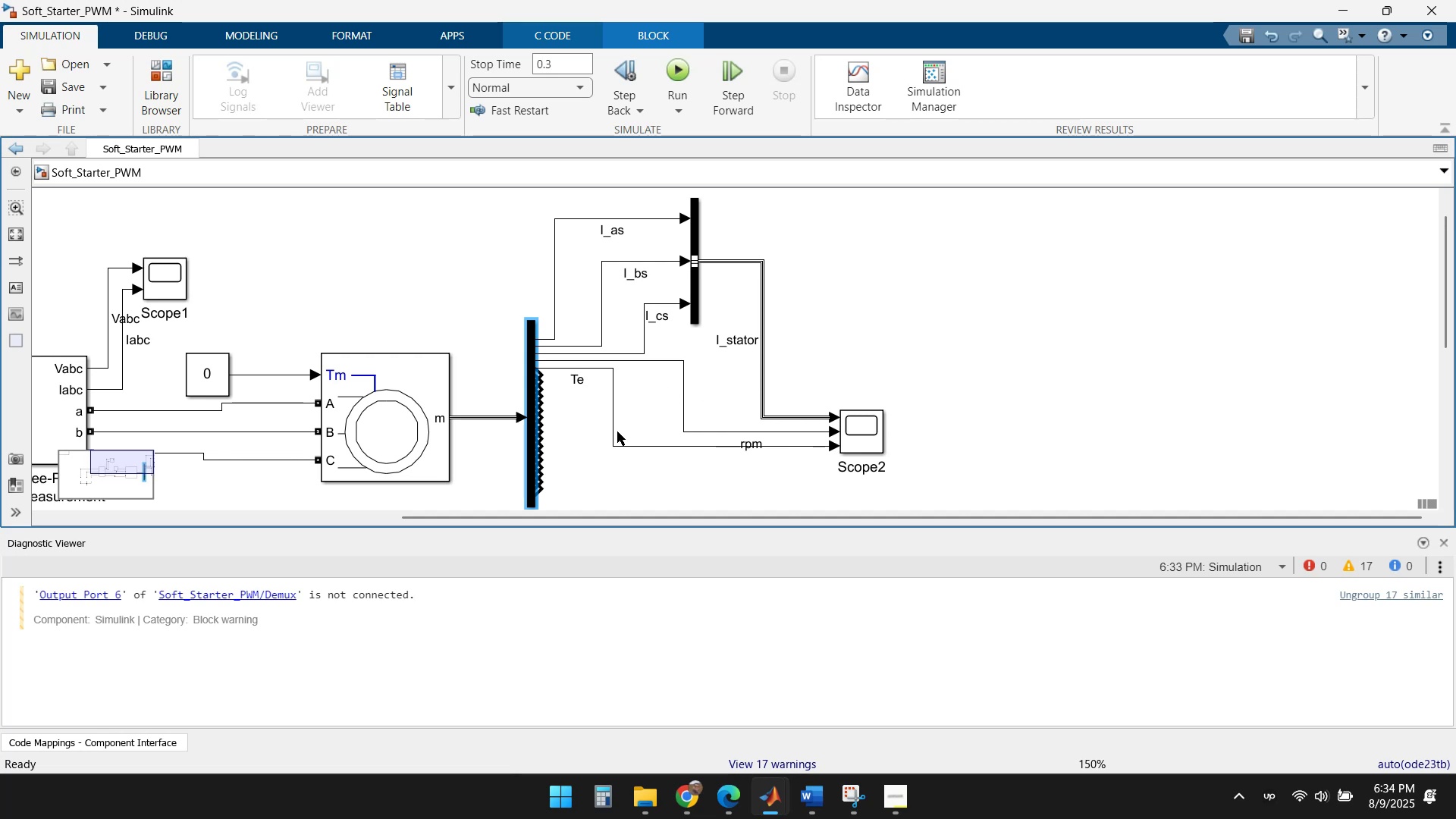 
wait(10.06)
 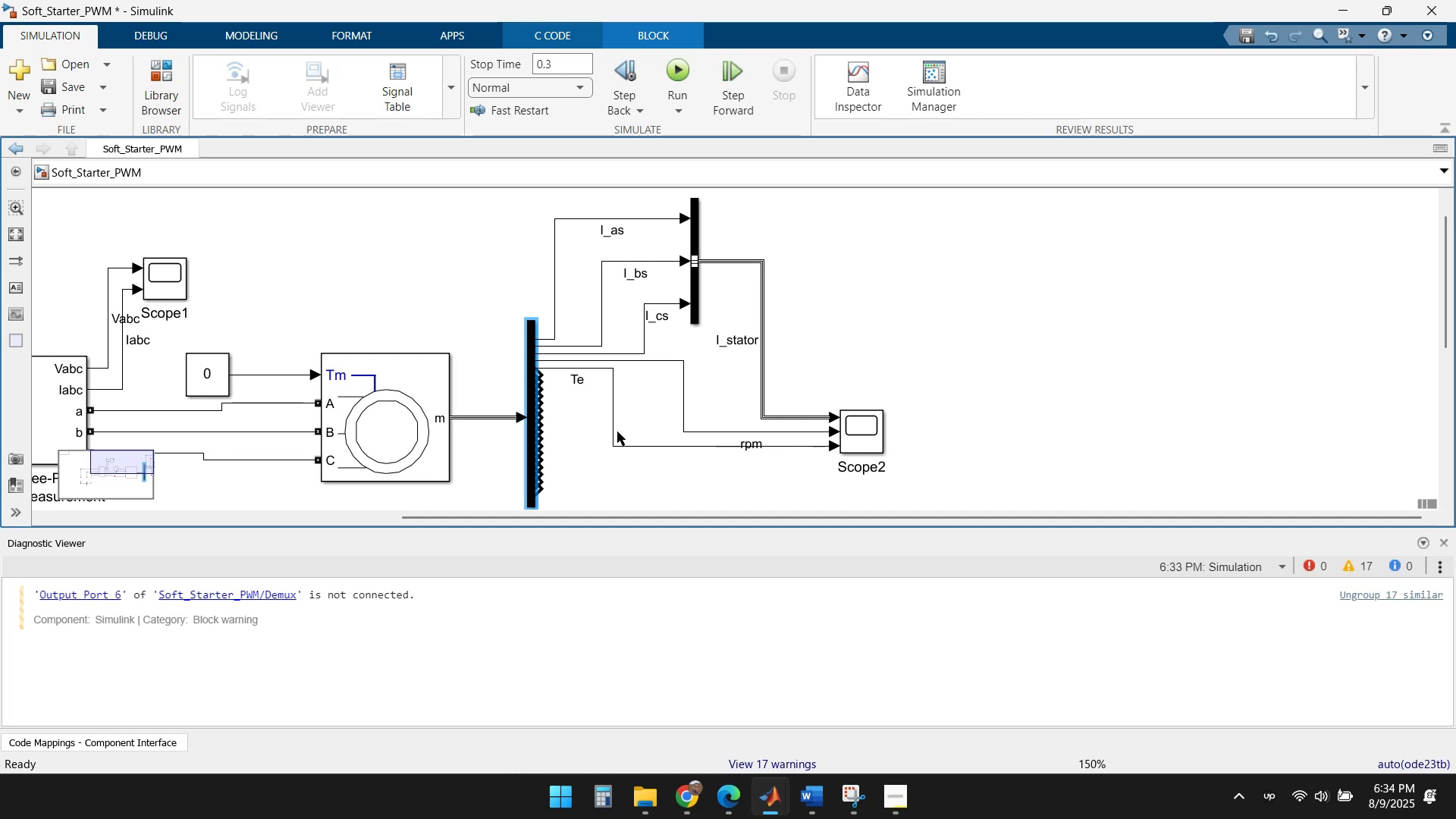 
left_click([822, 383])
 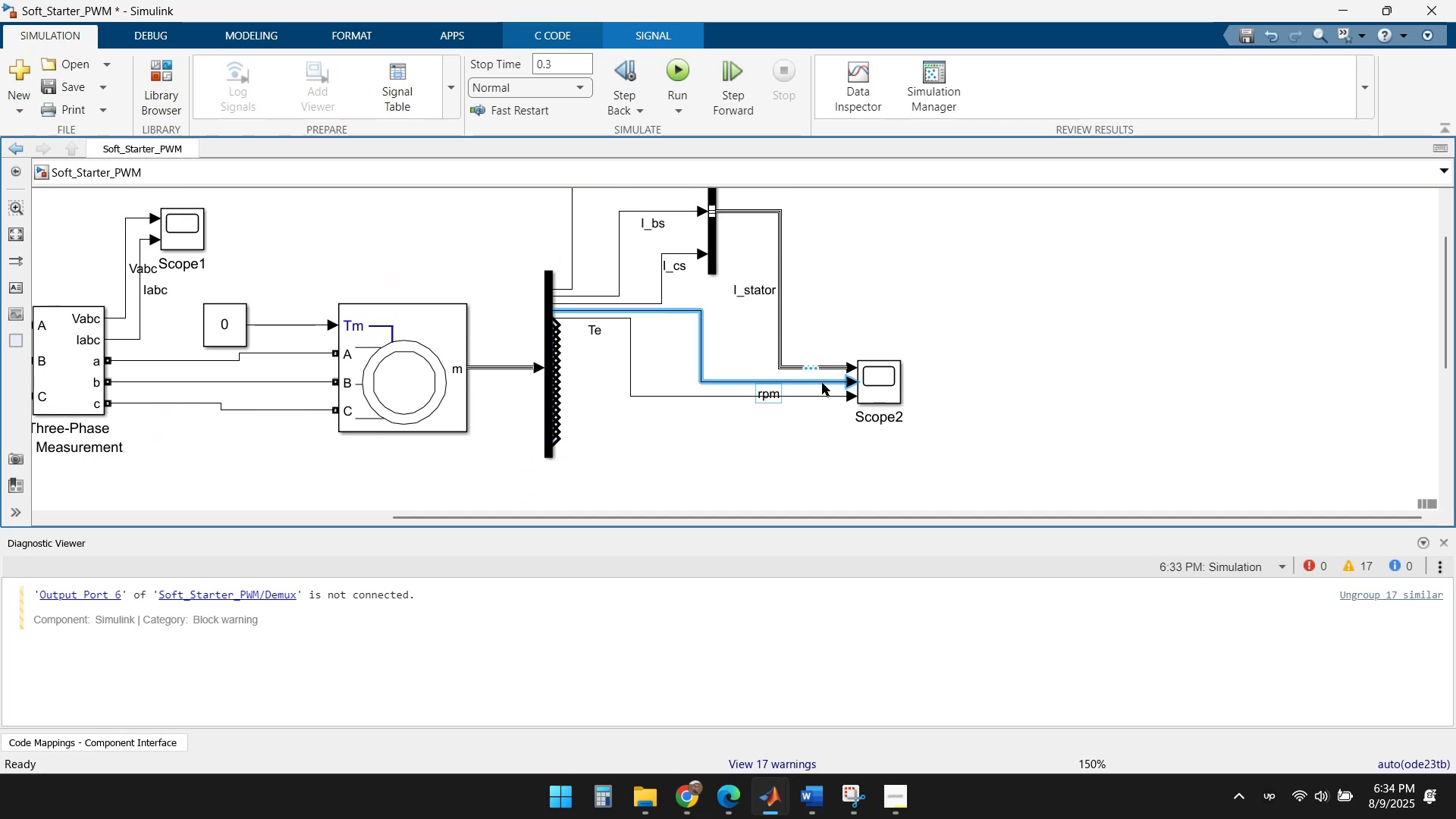 
key(Delete)
 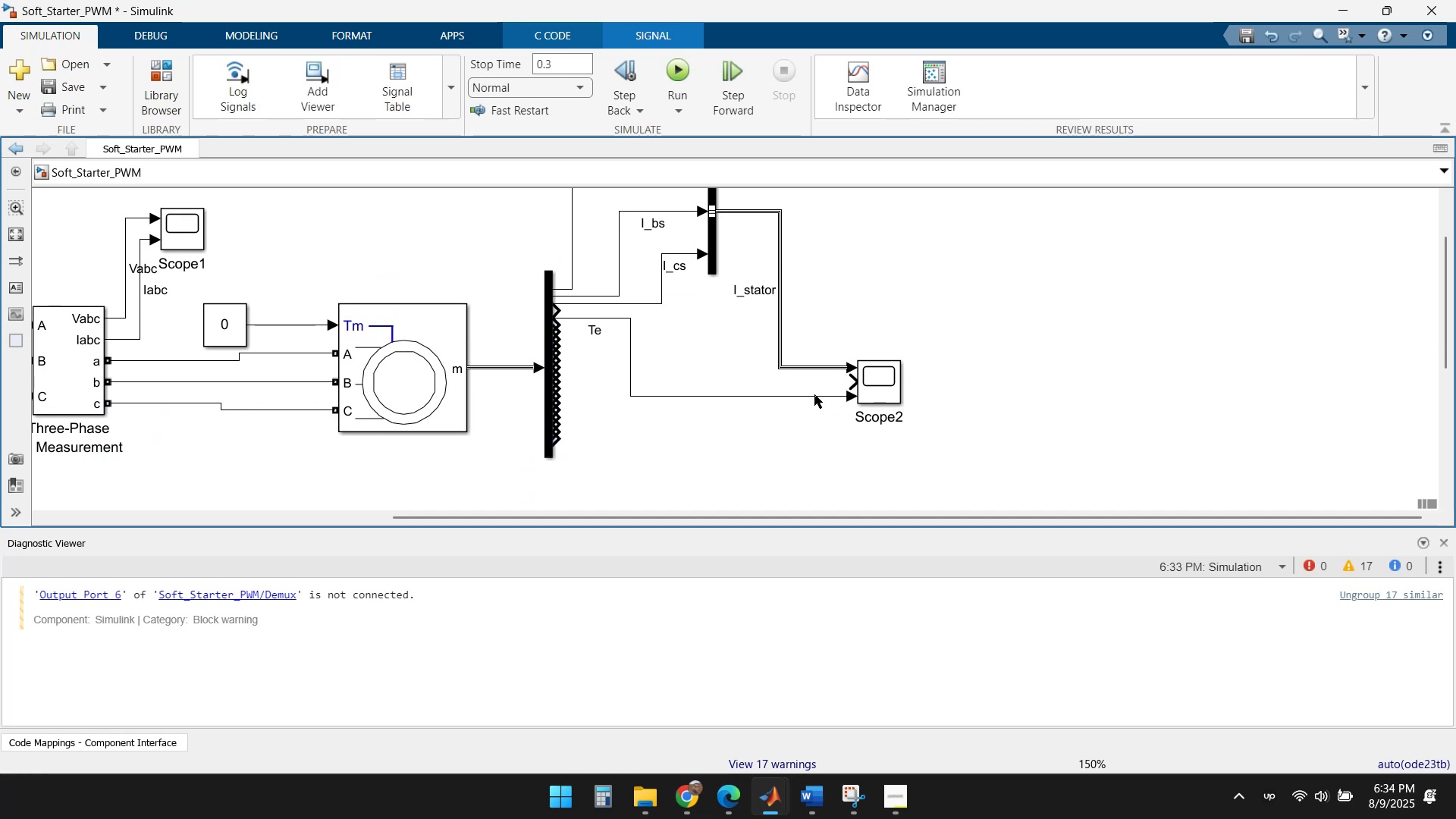 
left_click([812, 396])
 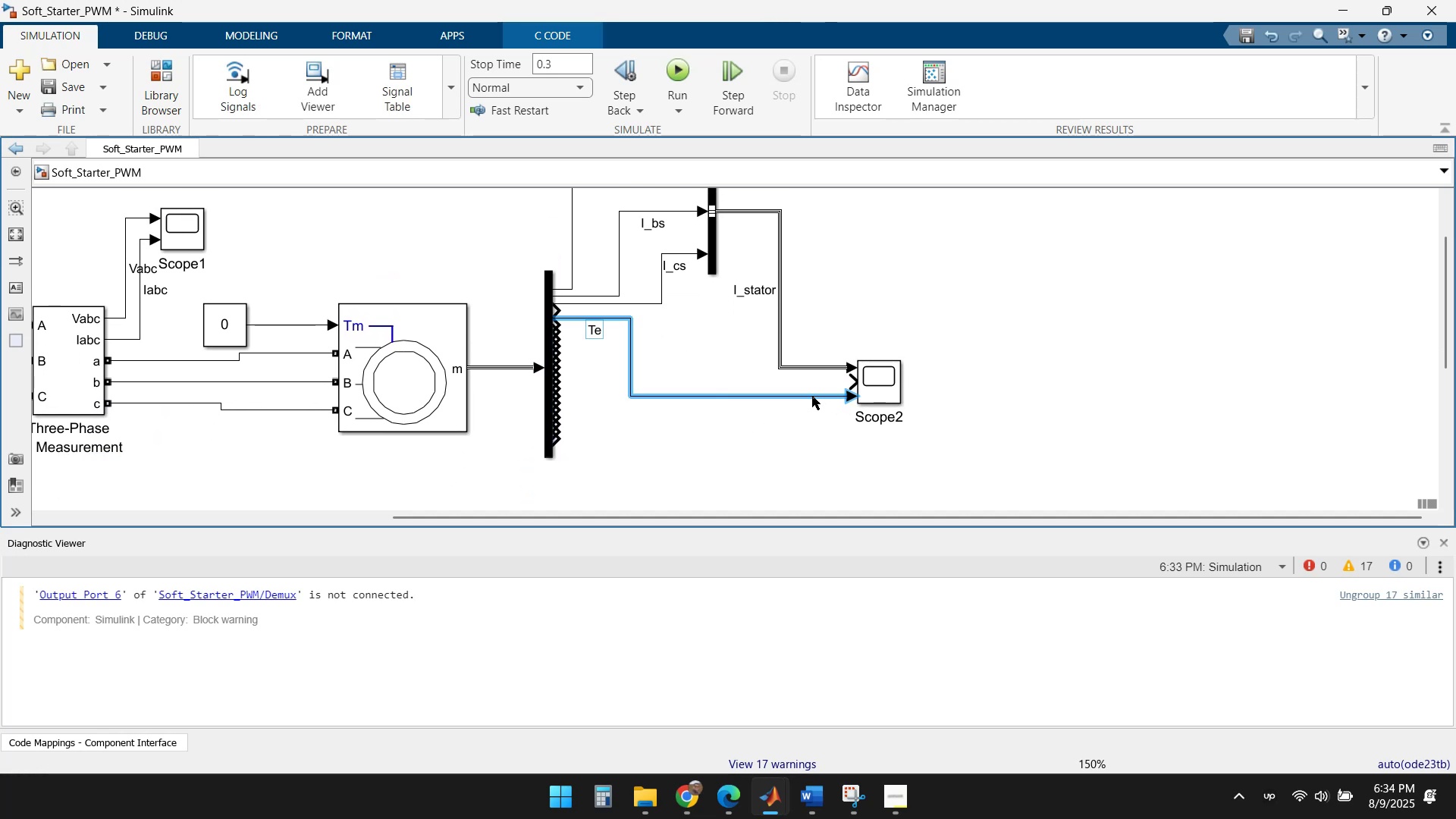 
key(Delete)
 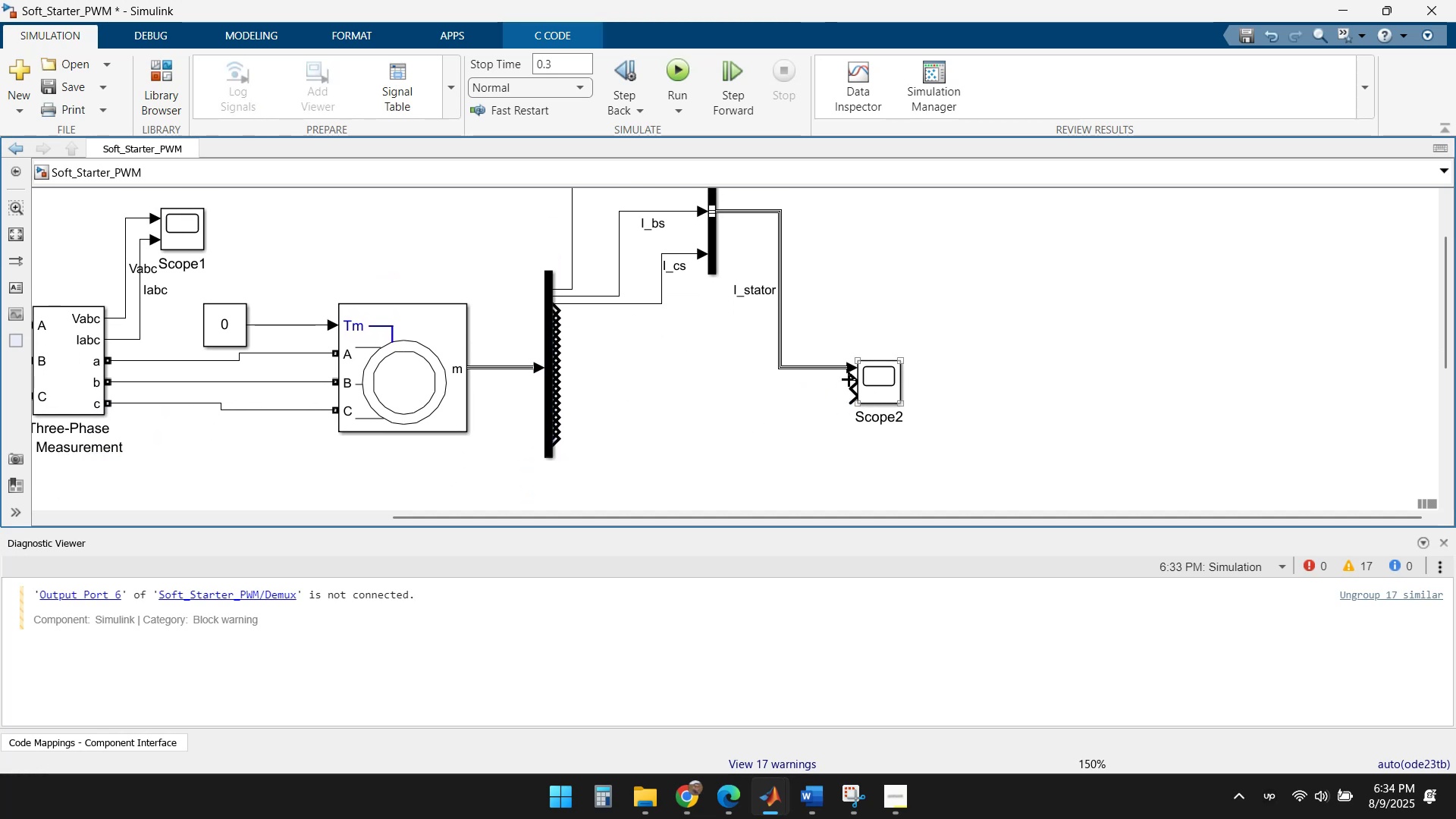 
left_click_drag(start_coordinate=[875, 381], to_coordinate=[870, 219])
 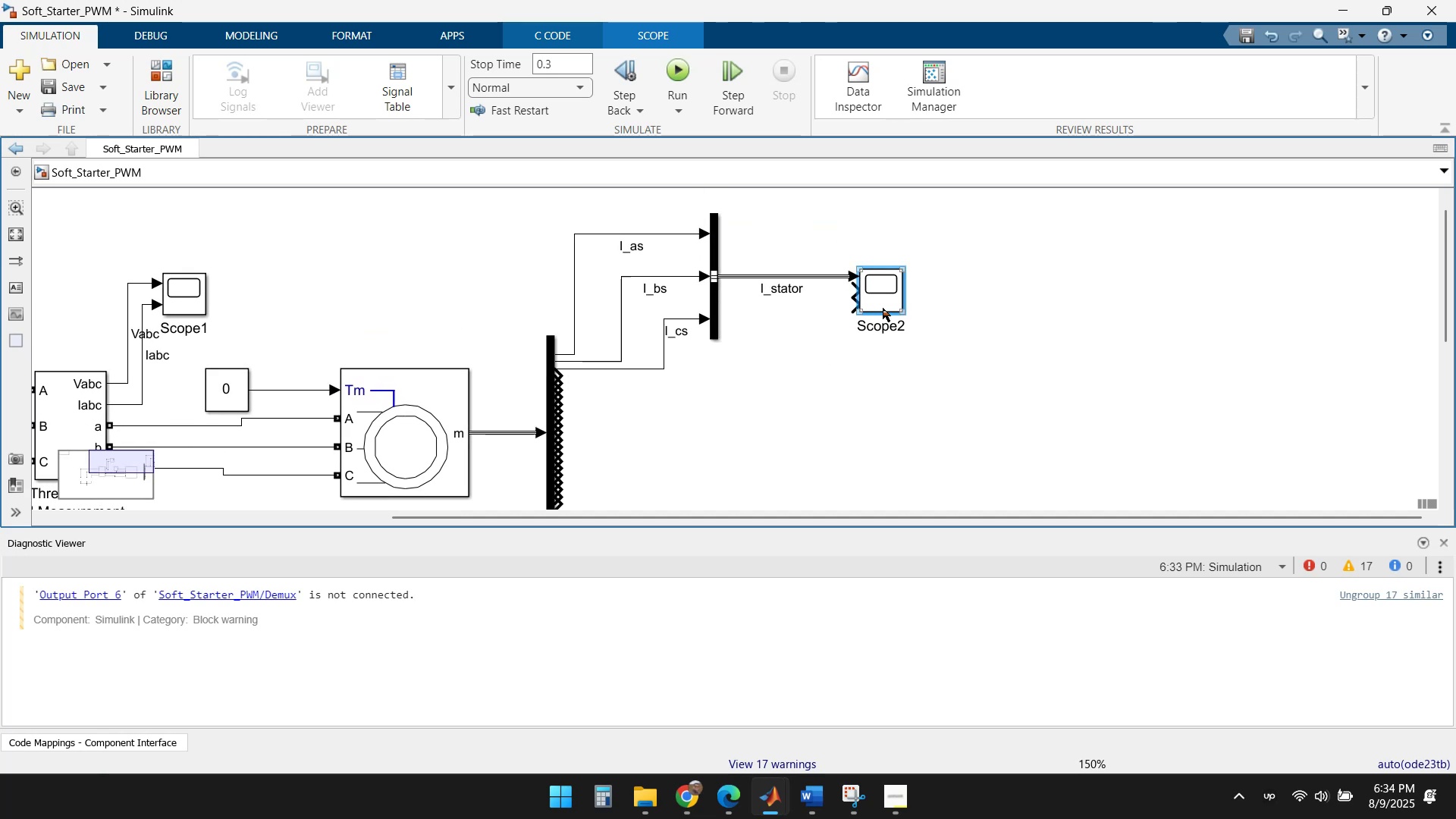 
double_click([882, 297])
 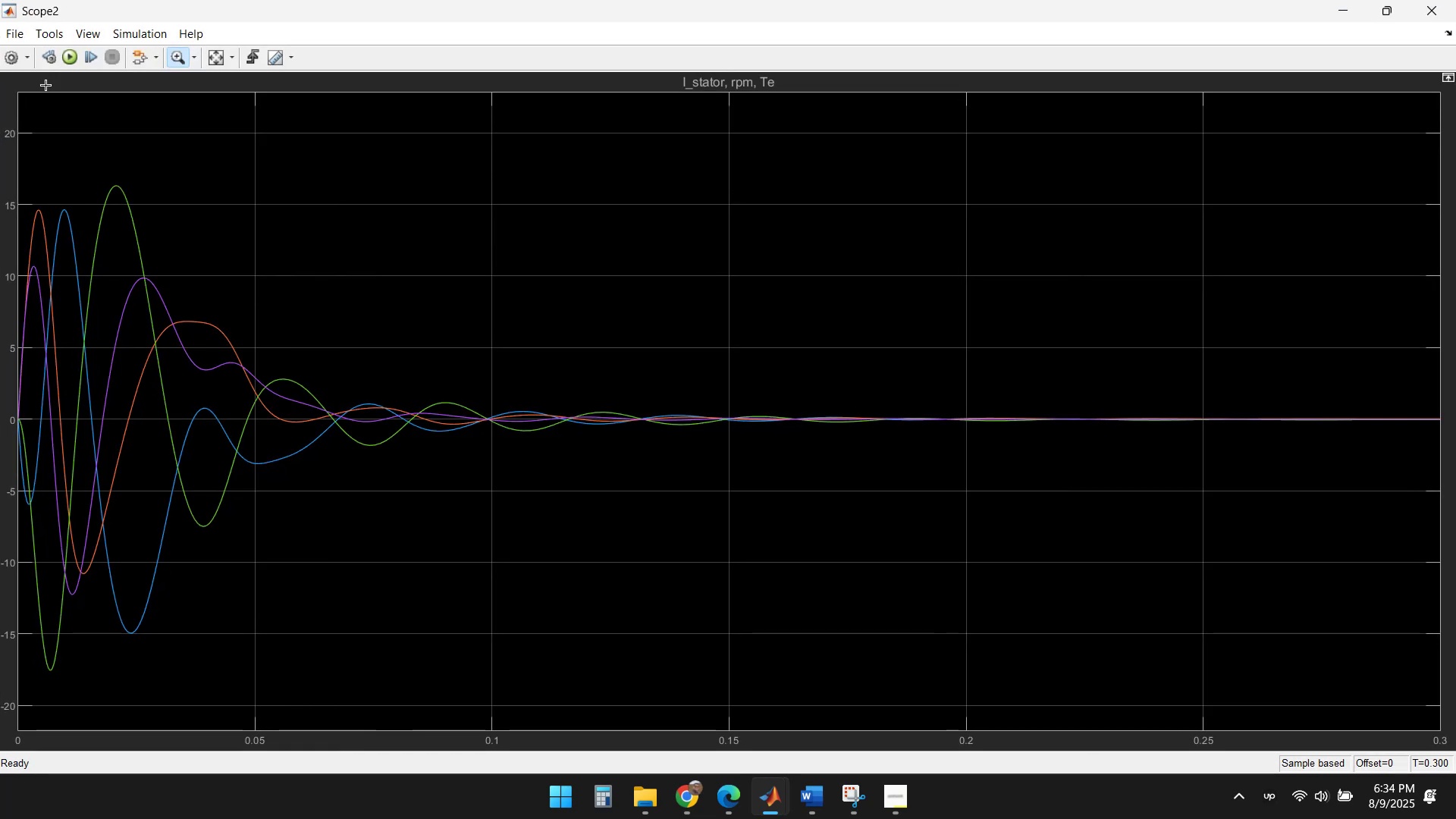 
left_click([27, 31])
 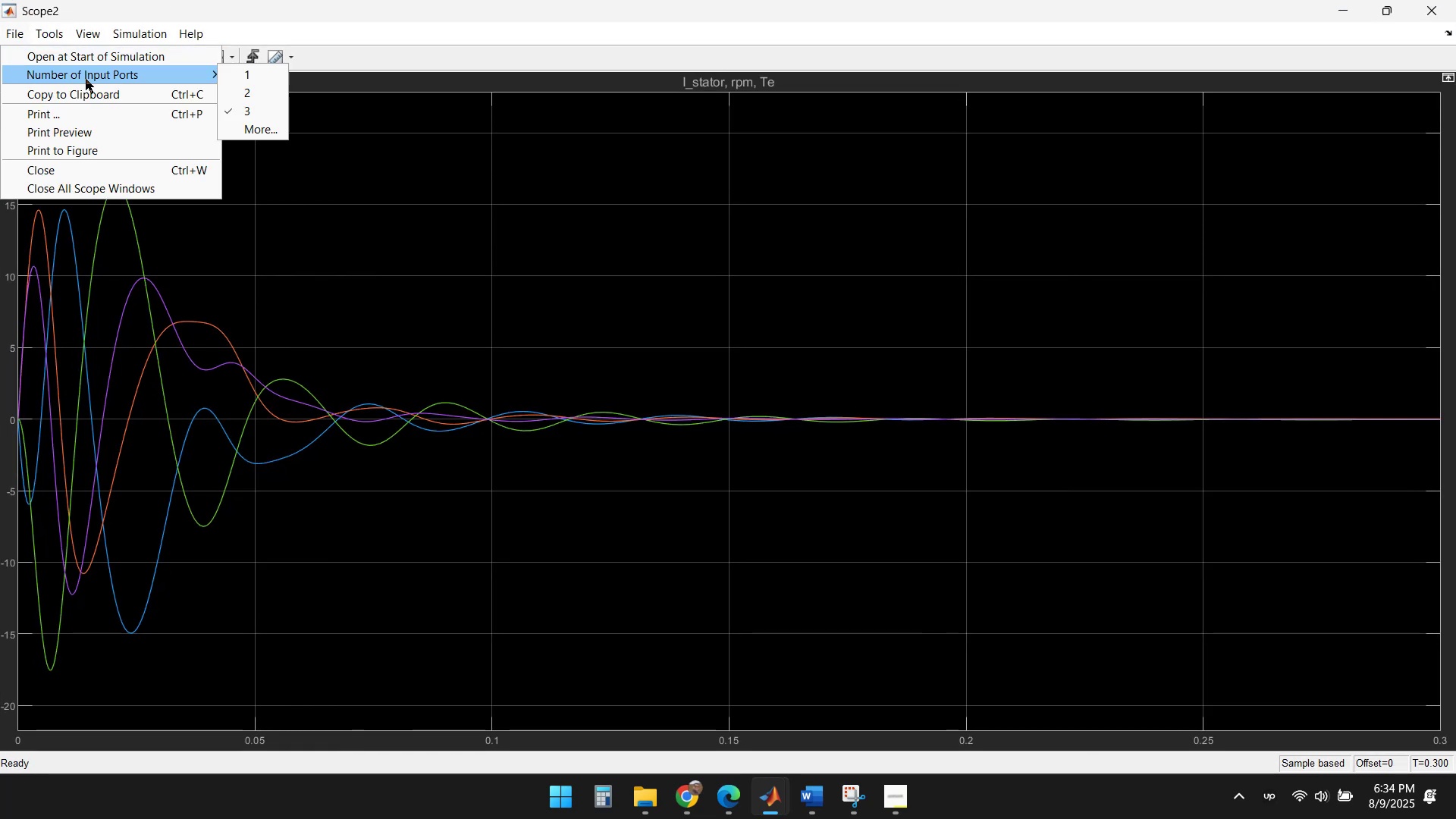 
left_click([237, 79])
 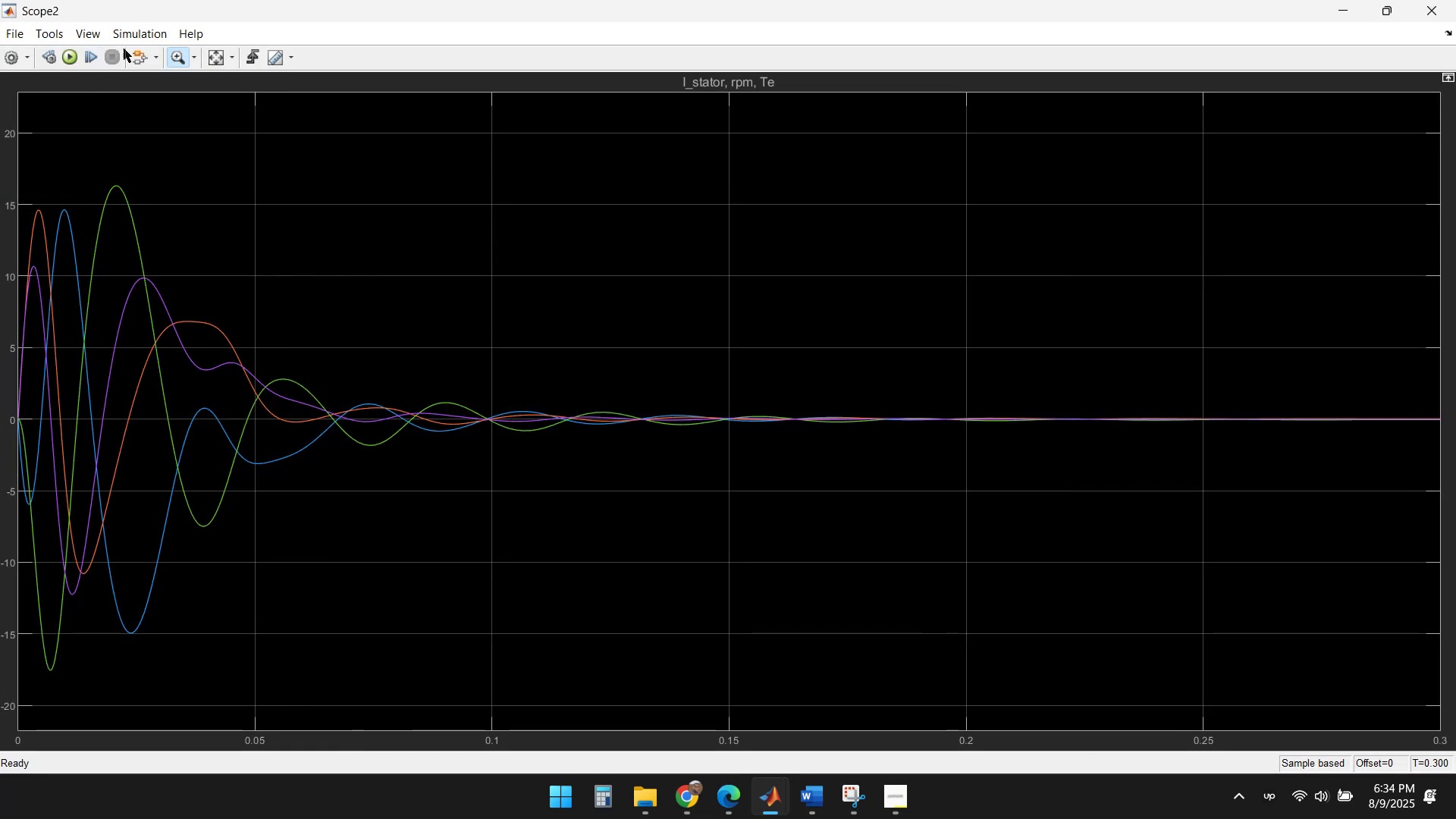 
left_click([72, 49])
 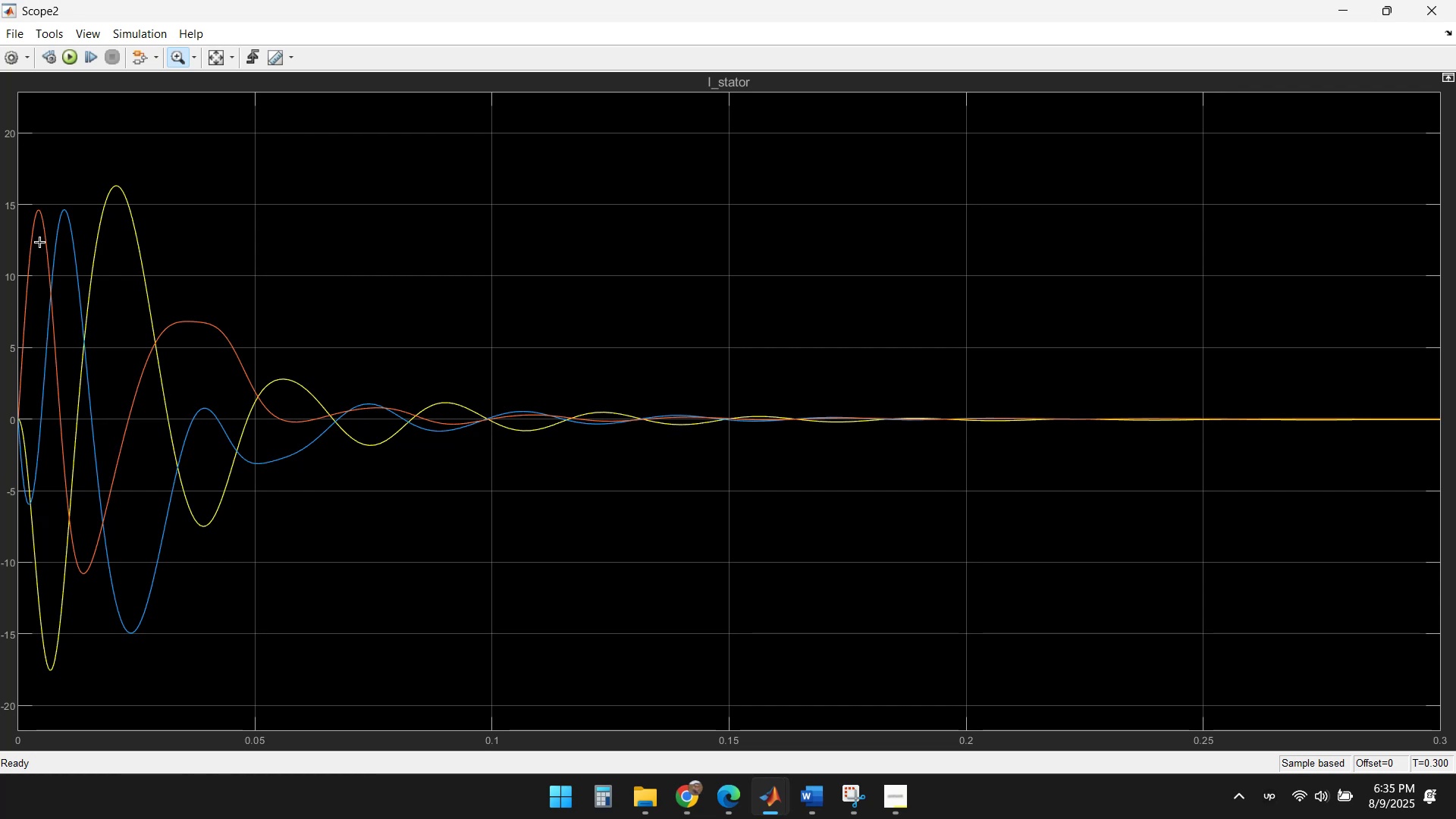 
wait(9.69)
 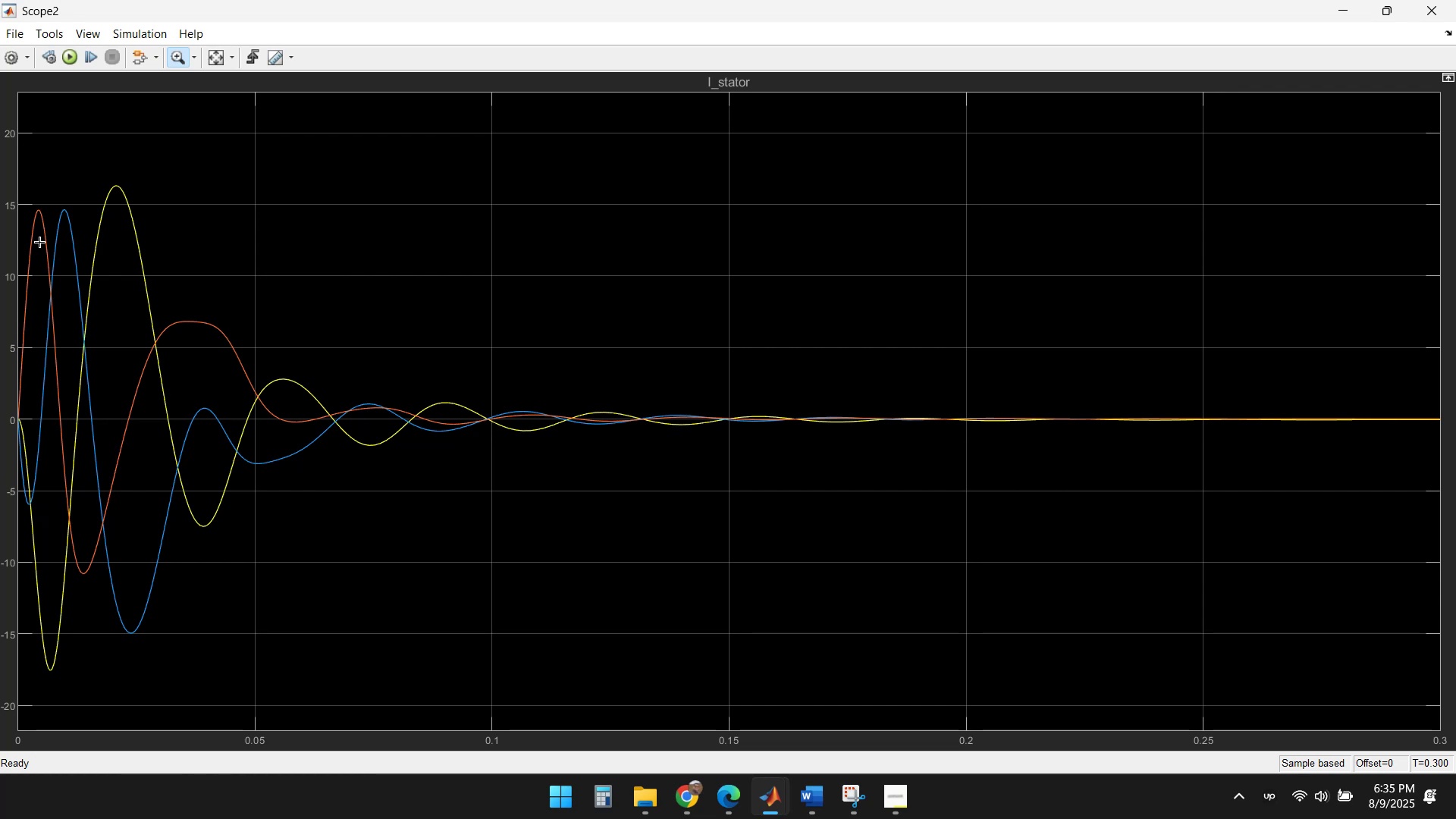 
left_click([1431, 12])
 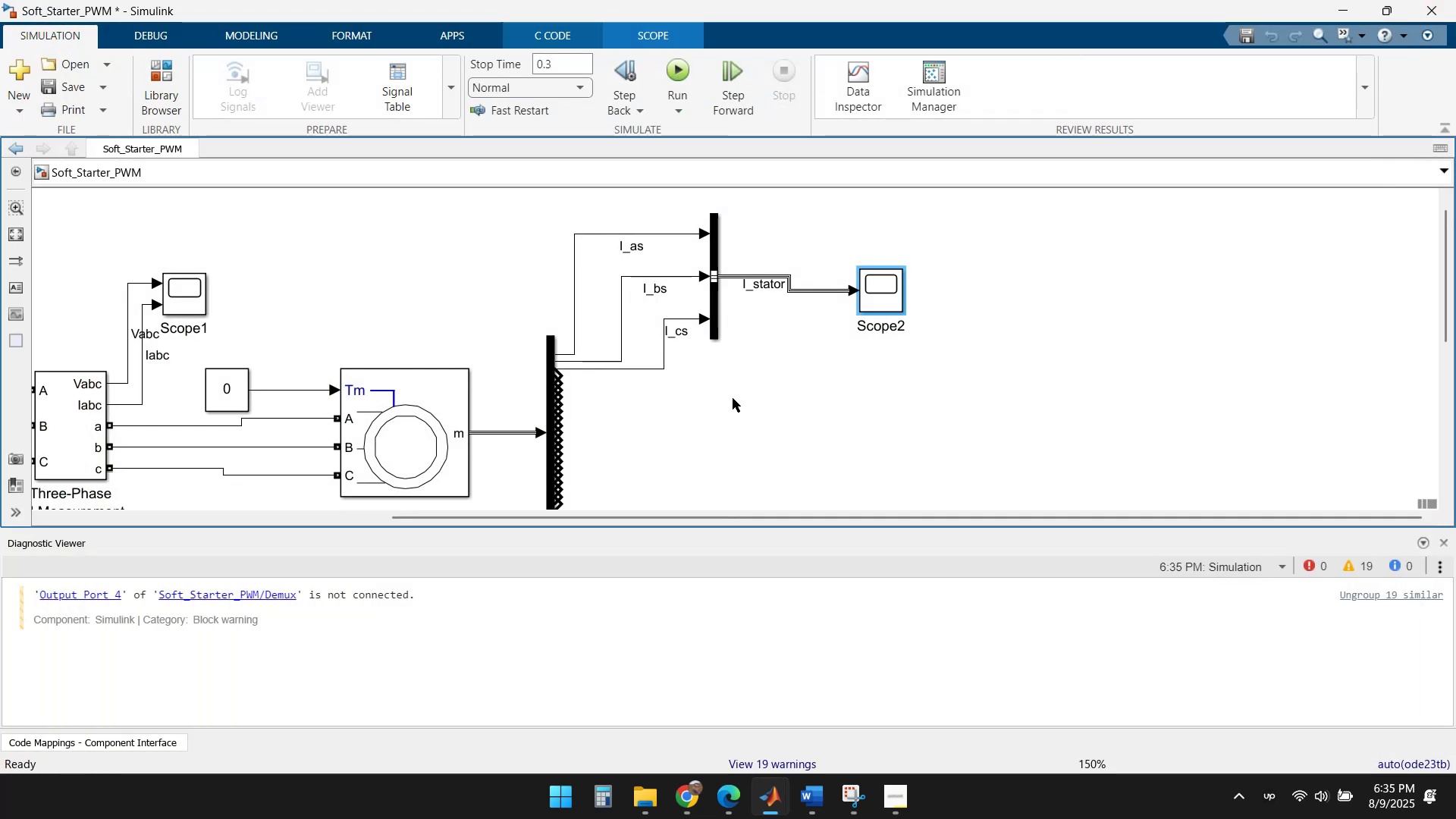 
left_click([813, 392])
 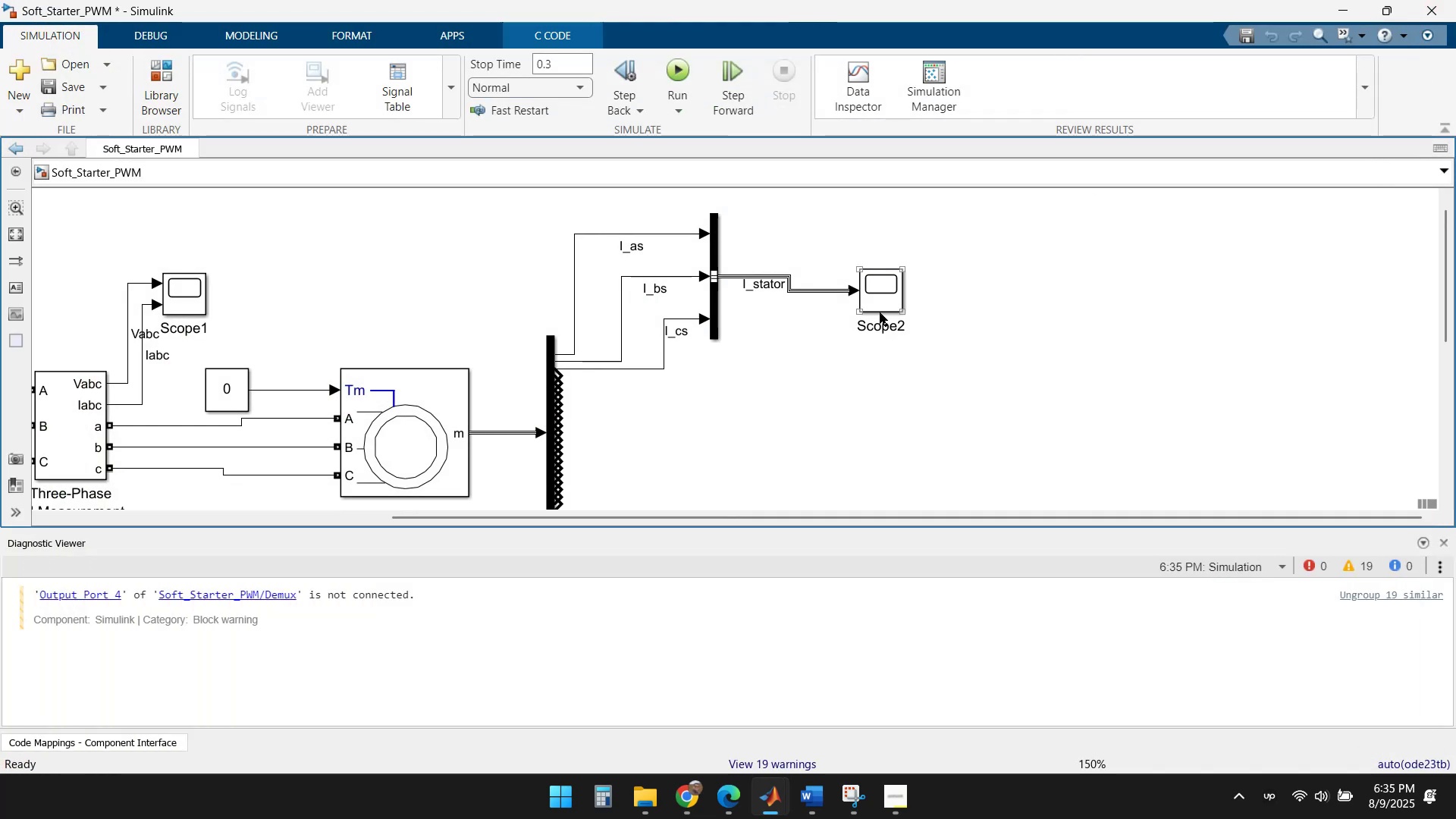 
left_click_drag(start_coordinate=[880, 290], to_coordinate=[880, 274])
 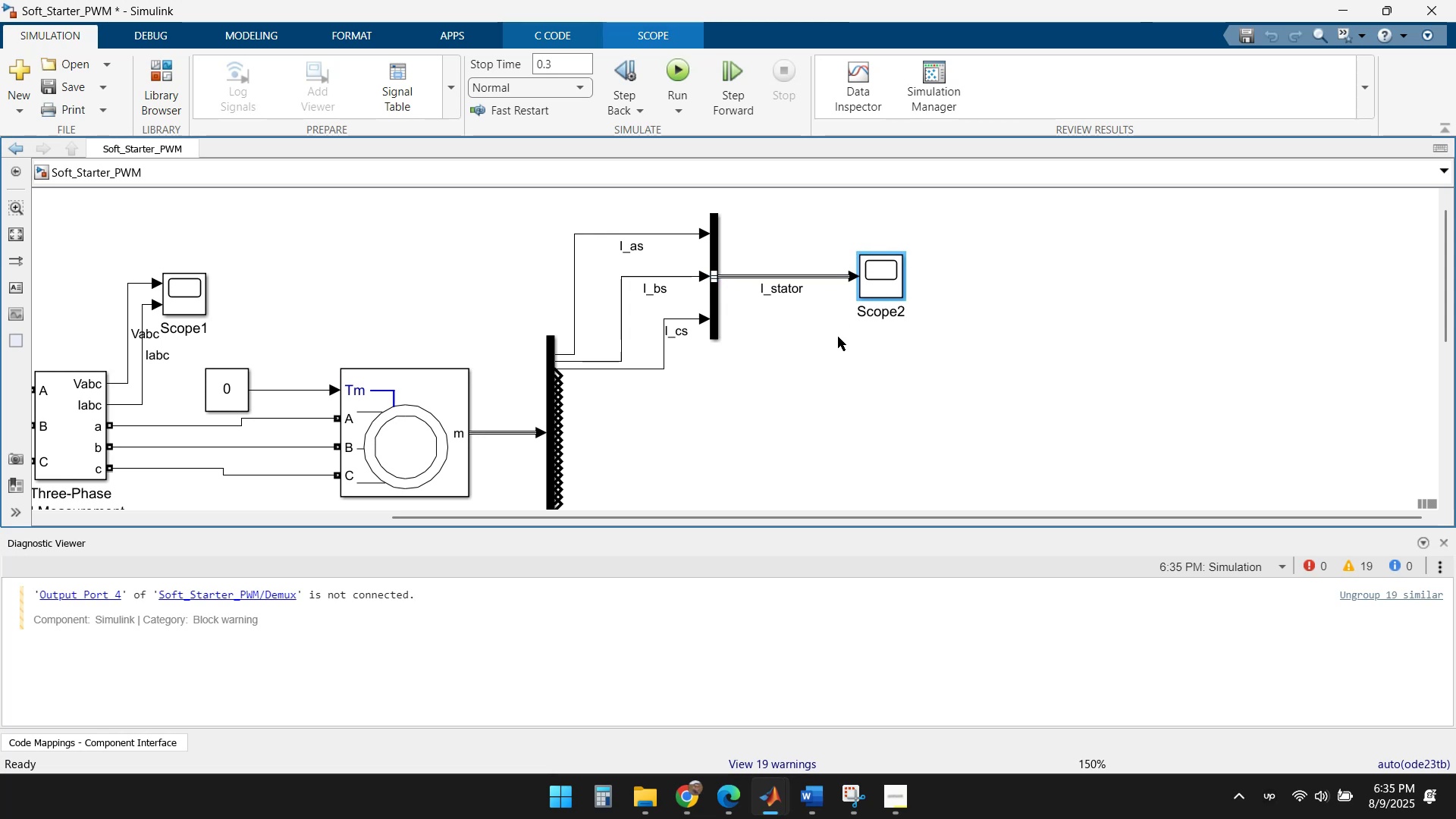 
left_click([817, 351])
 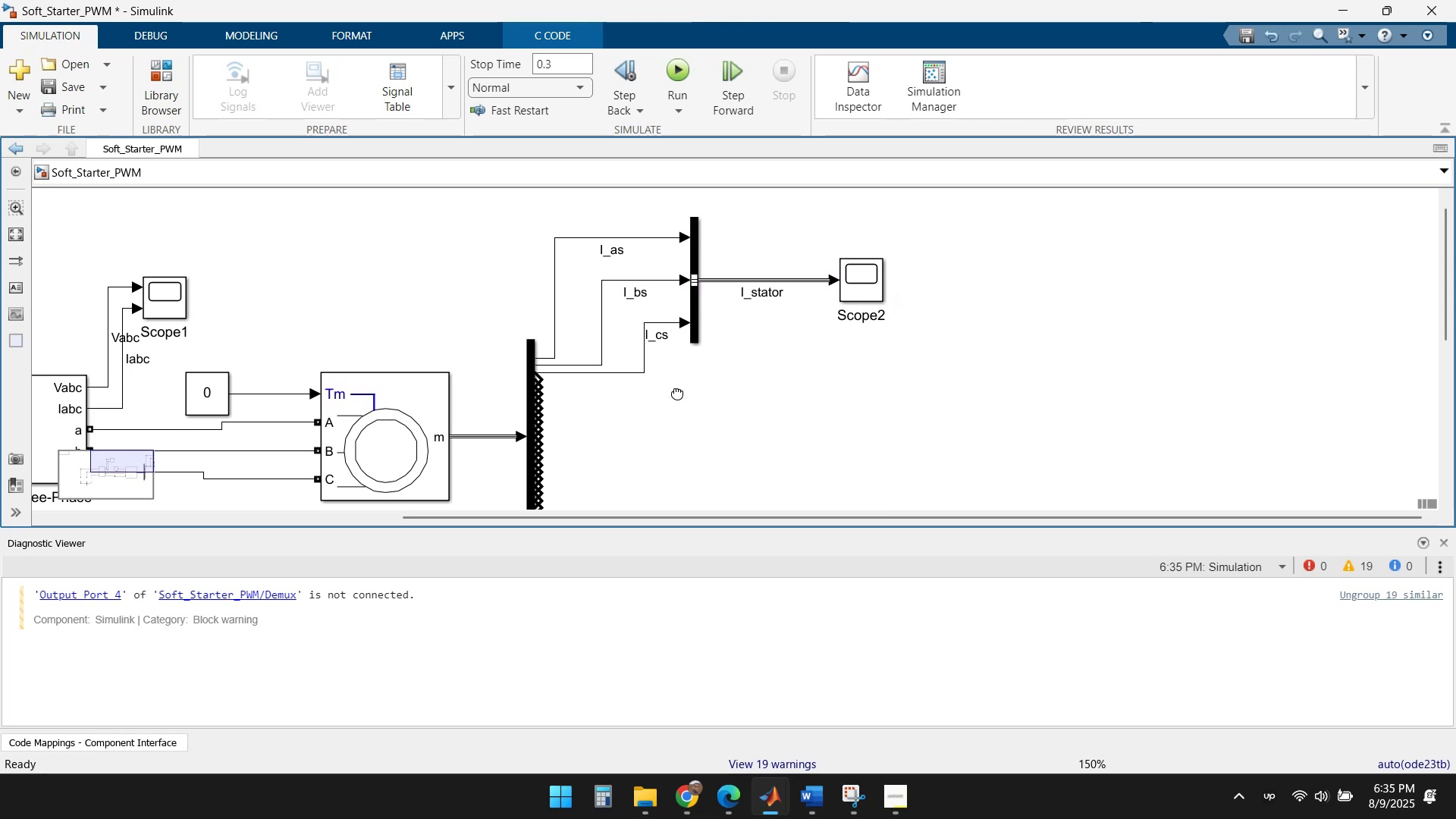 
wait(7.38)
 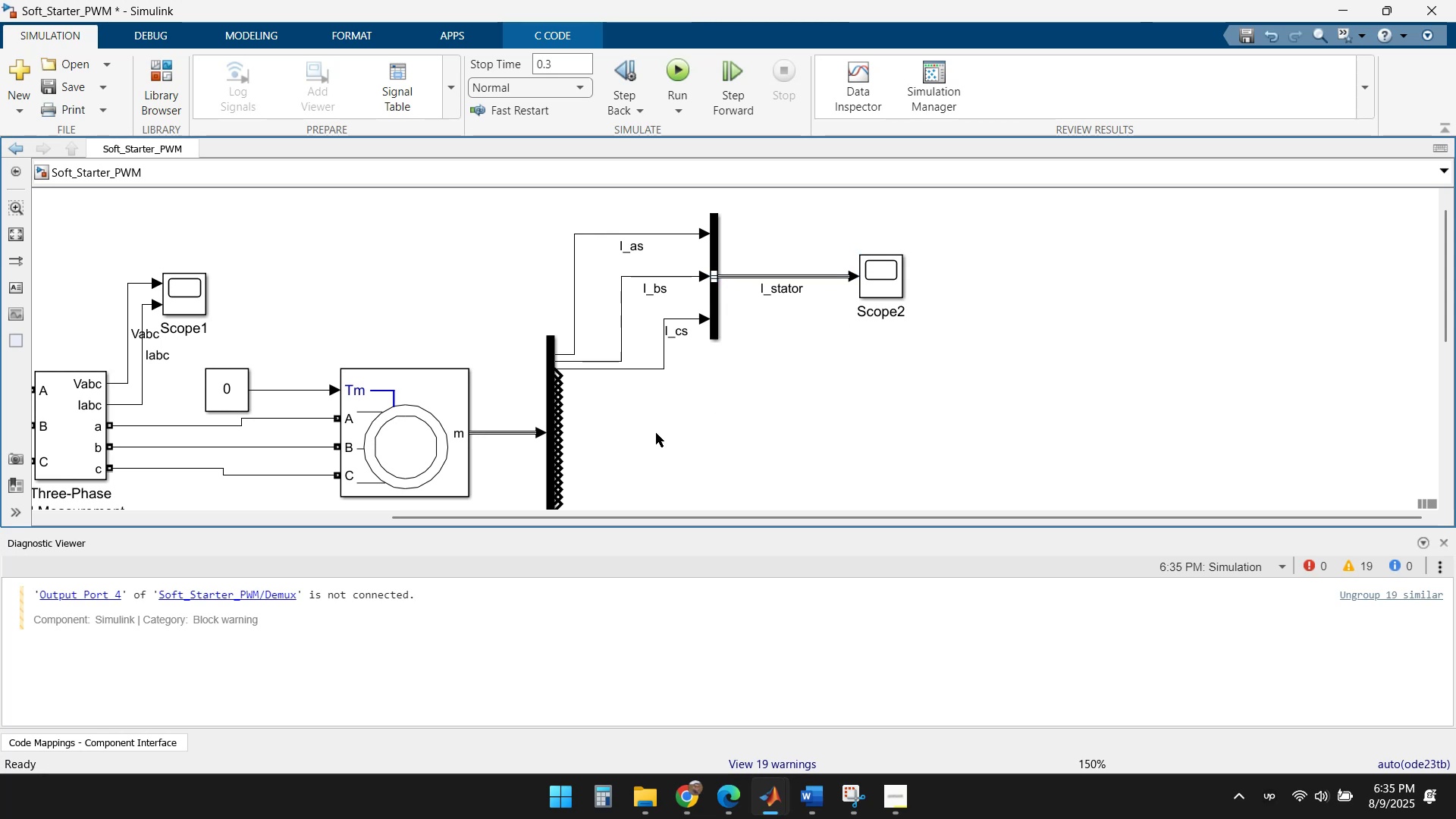 
left_click_drag(start_coordinate=[772, 372], to_coordinate=[632, 232])
 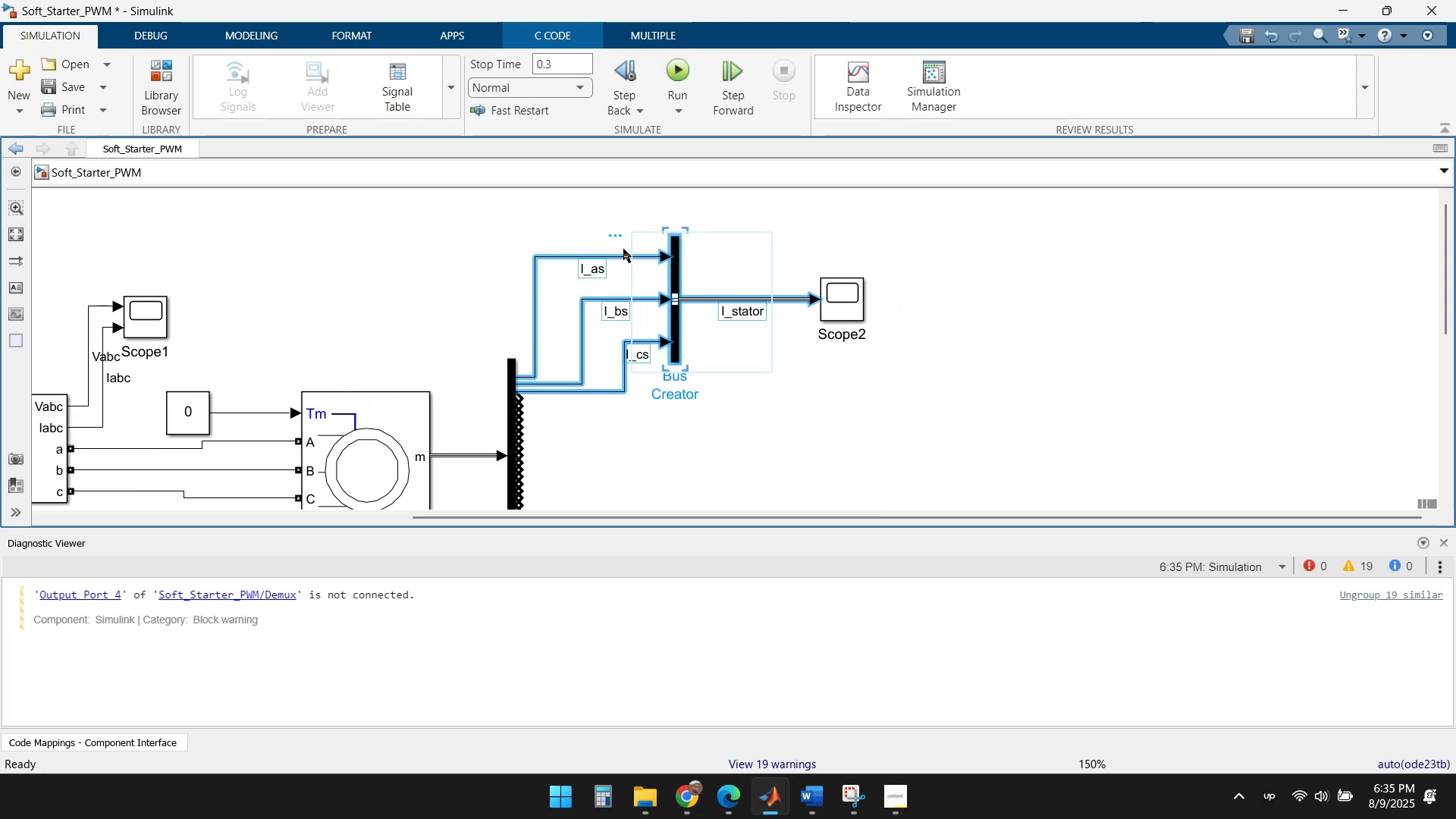 
key(Delete)
 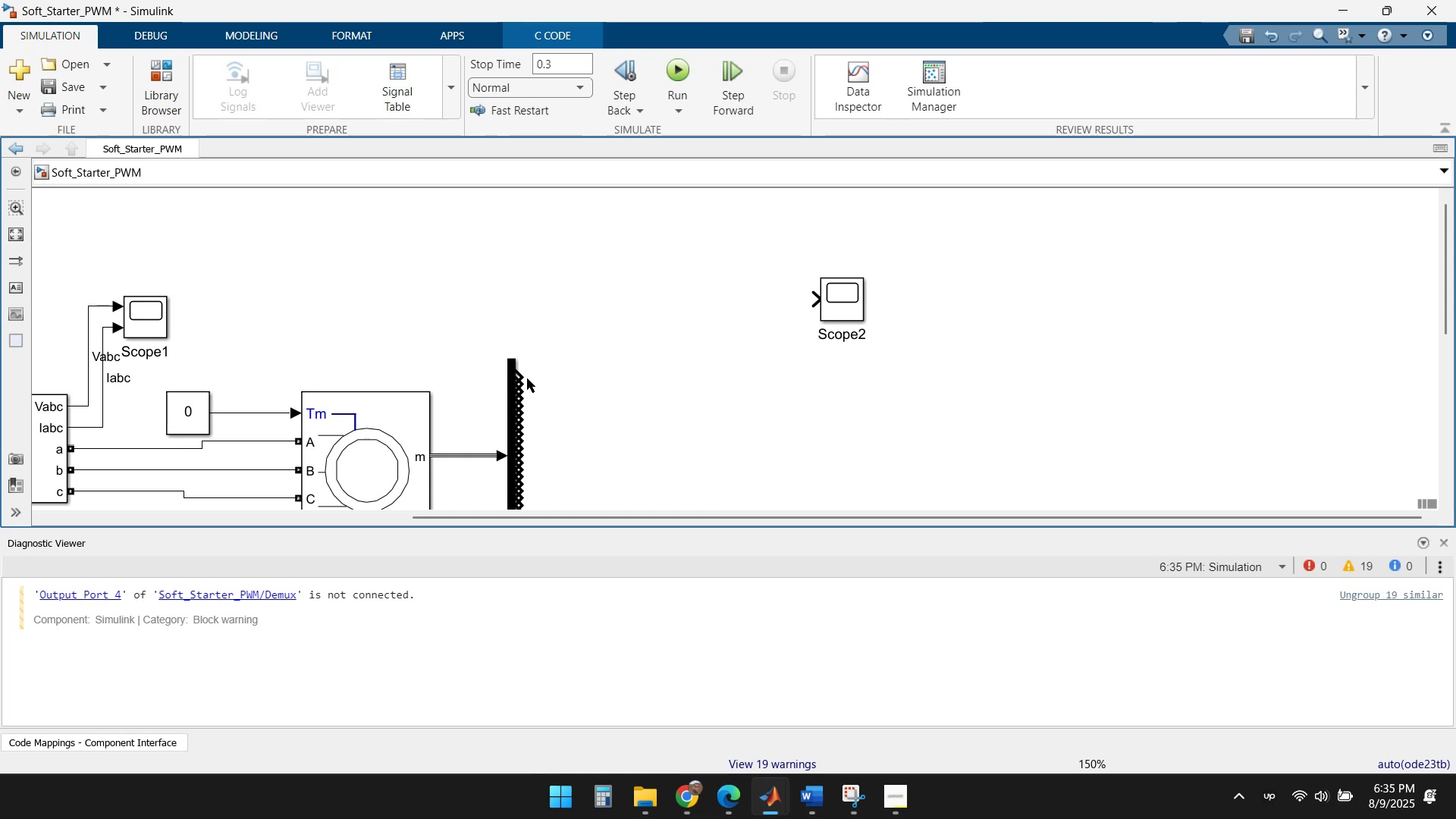 
left_click_drag(start_coordinate=[522, 371], to_coordinate=[819, 293])
 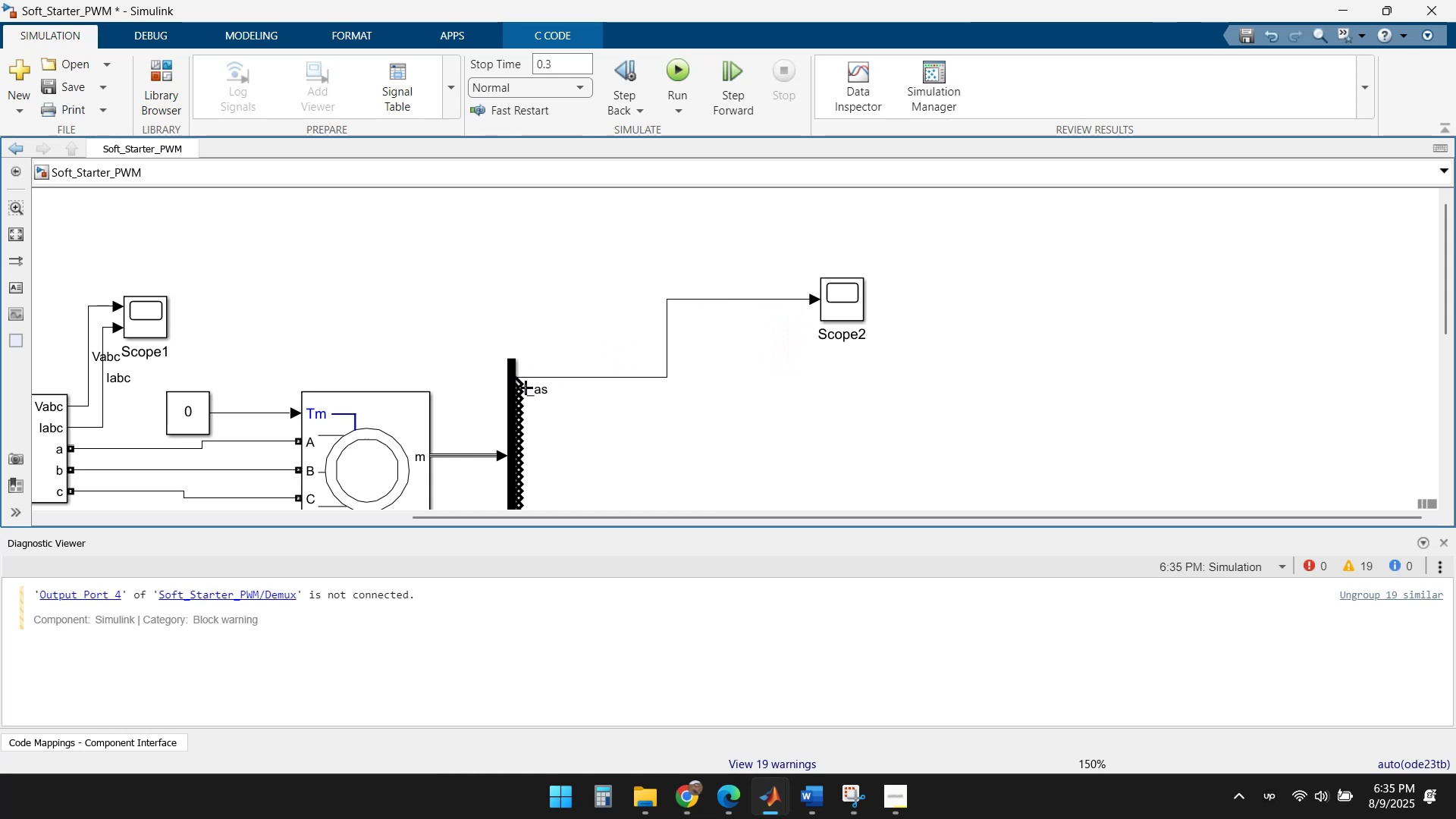 
left_click_drag(start_coordinate=[522, 384], to_coordinate=[827, 306])
 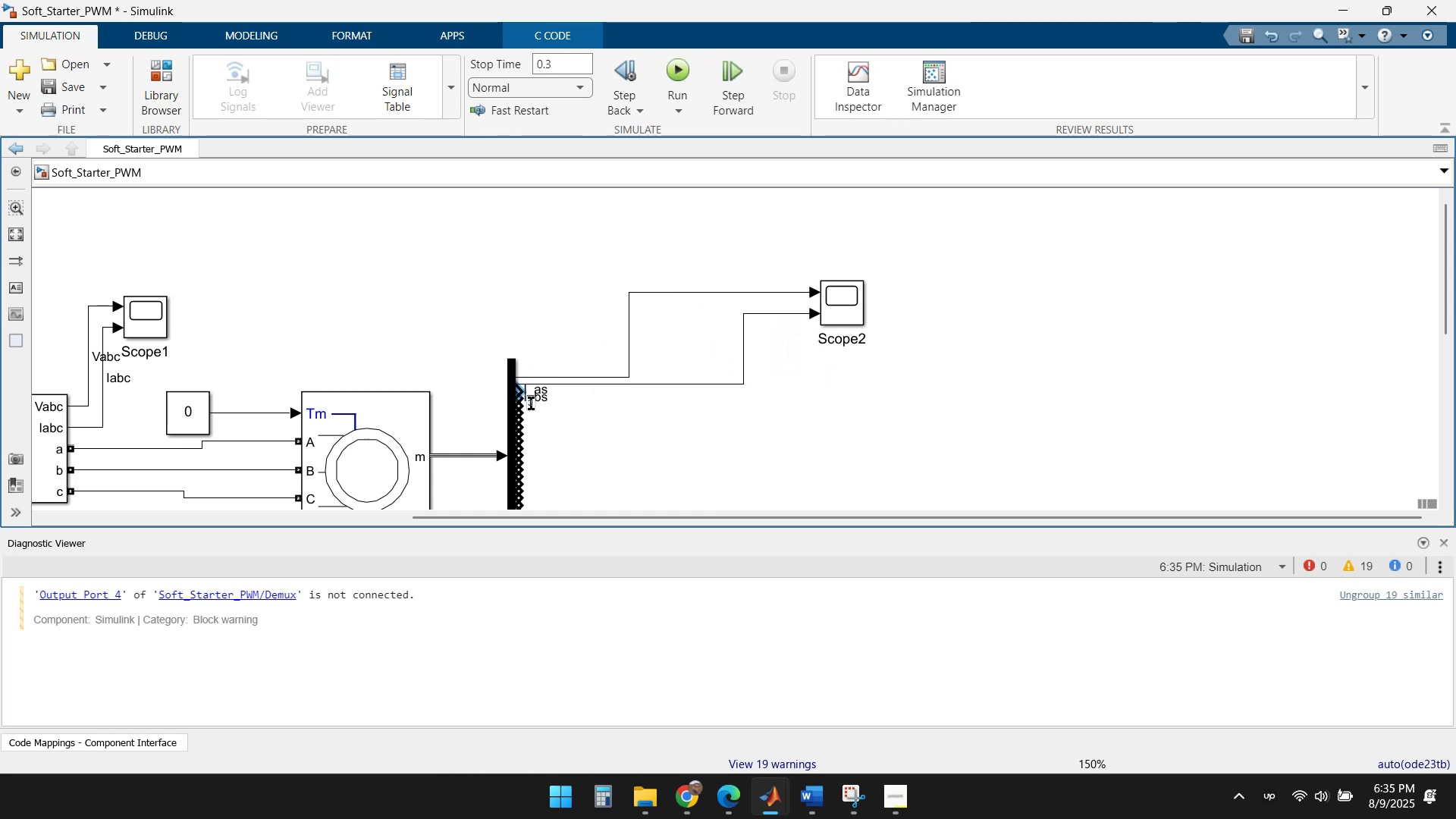 
scroll: coordinate [524, 396], scroll_direction: up, amount: 9.0
 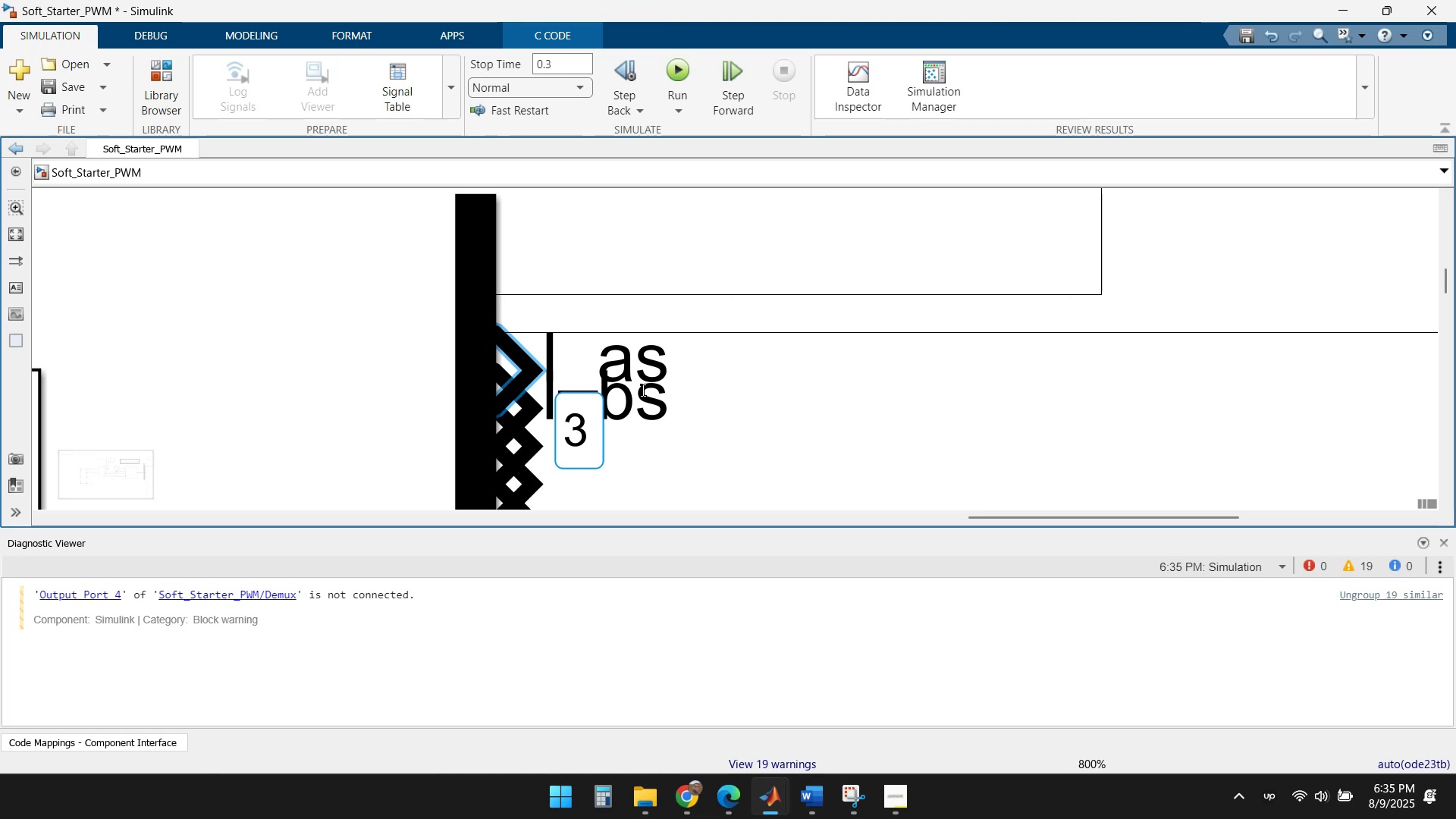 
scroll: coordinate [645, 388], scroll_direction: down, amount: 2.0
 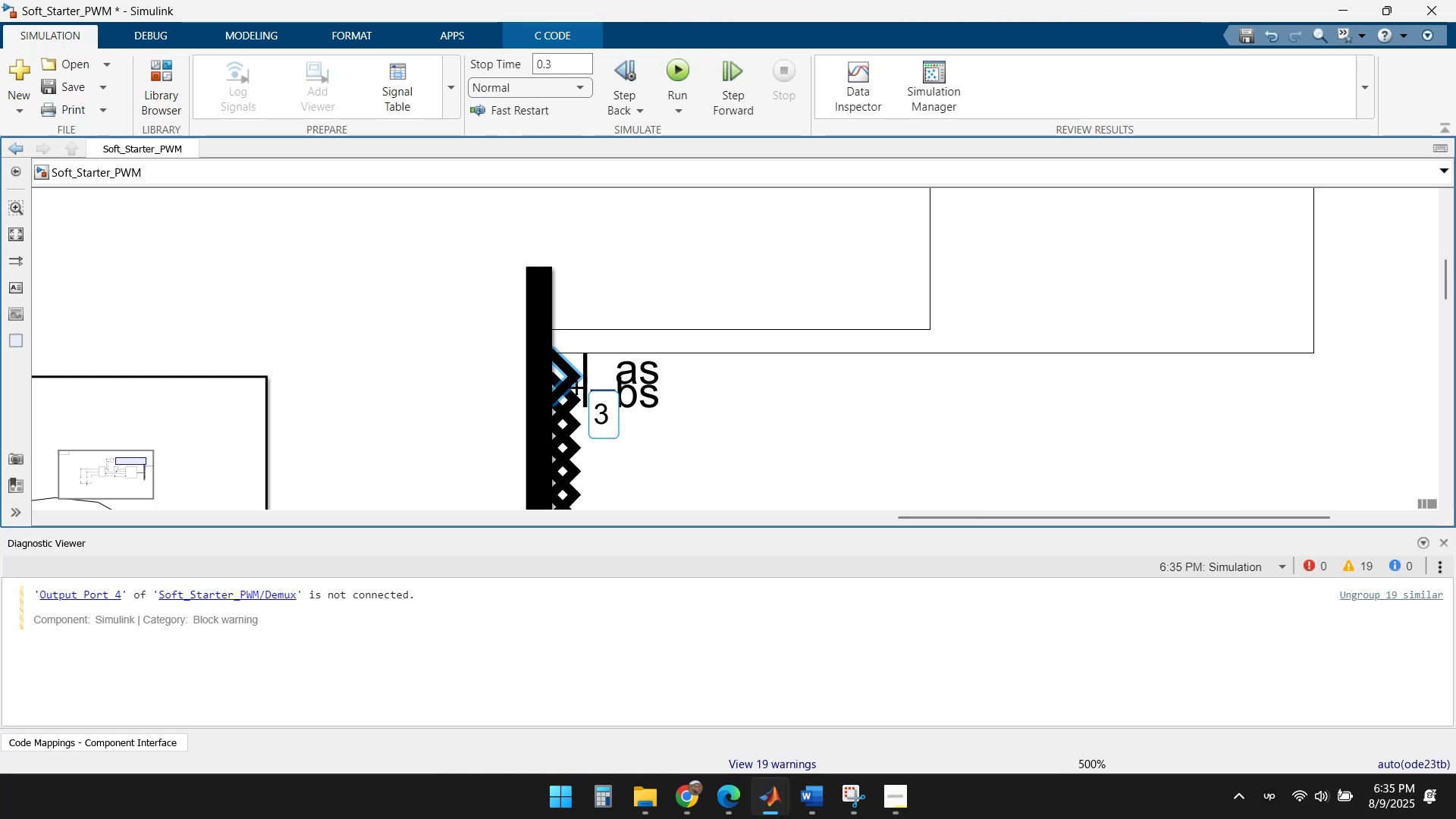 
left_click_drag(start_coordinate=[577, 378], to_coordinate=[1359, 235])
 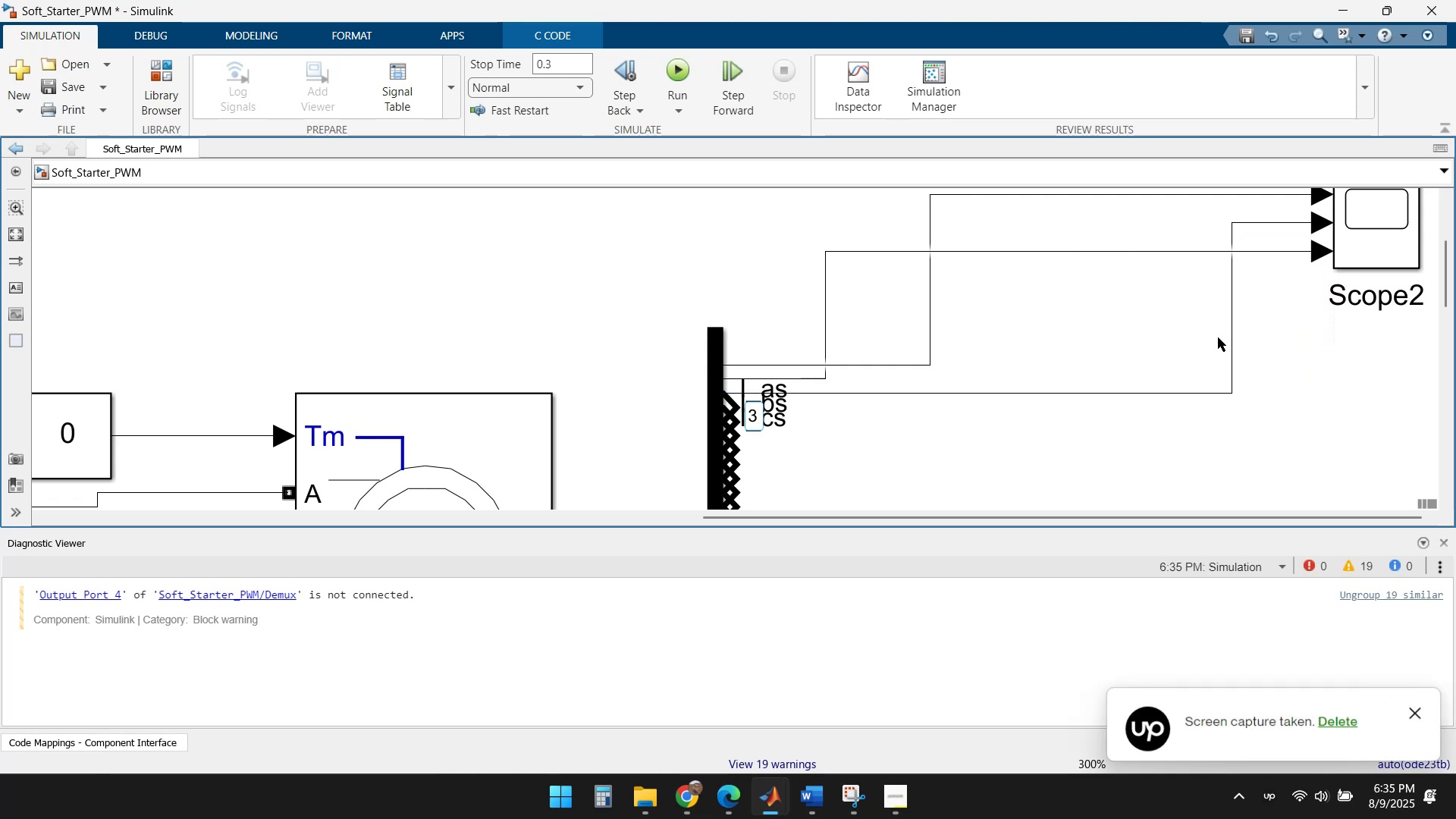 
scroll: coordinate [717, 372], scroll_direction: down, amount: 7.0
 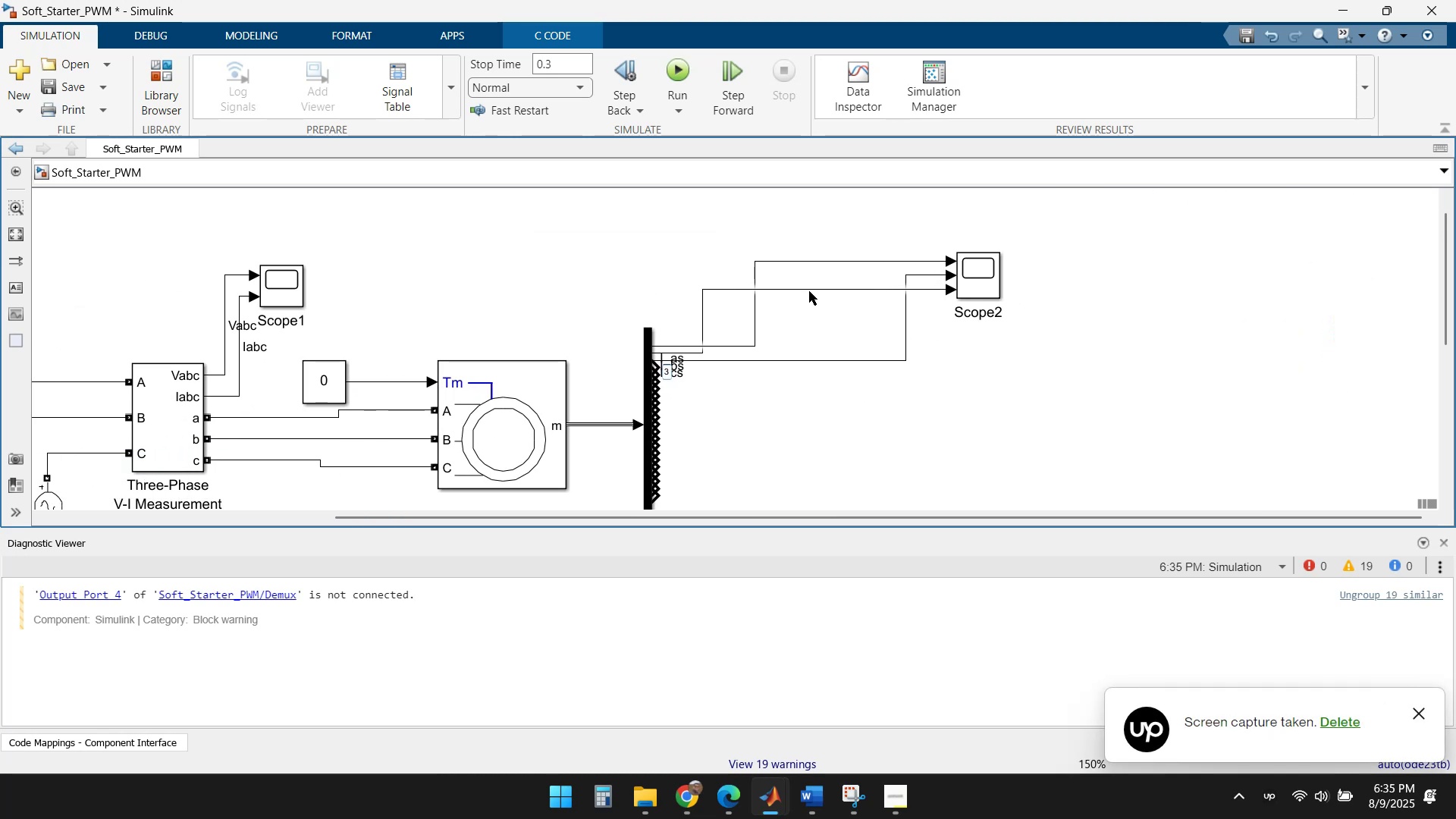 
wait(5.1)
 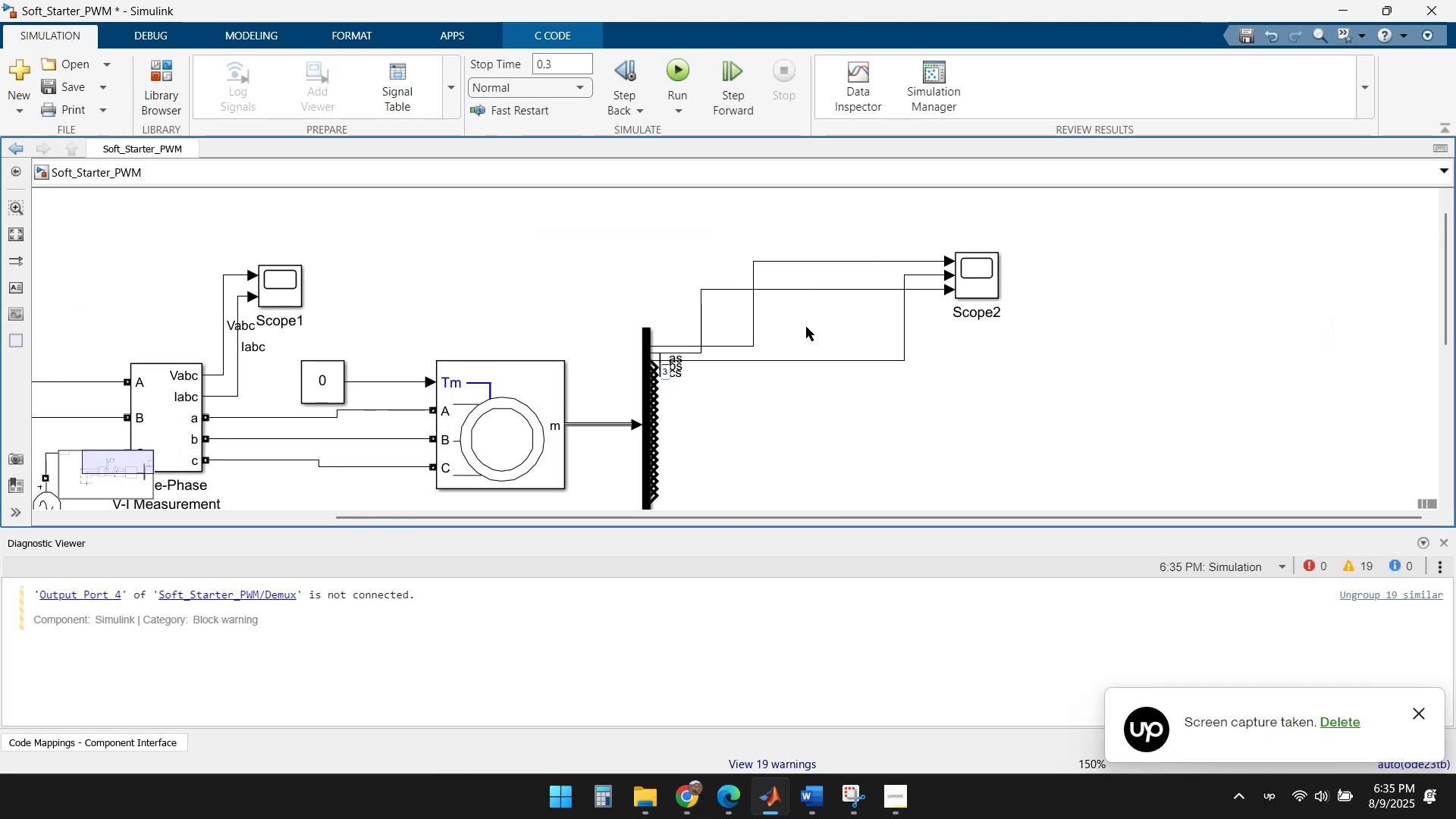 
left_click_drag(start_coordinate=[819, 357], to_coordinate=[830, 356])
 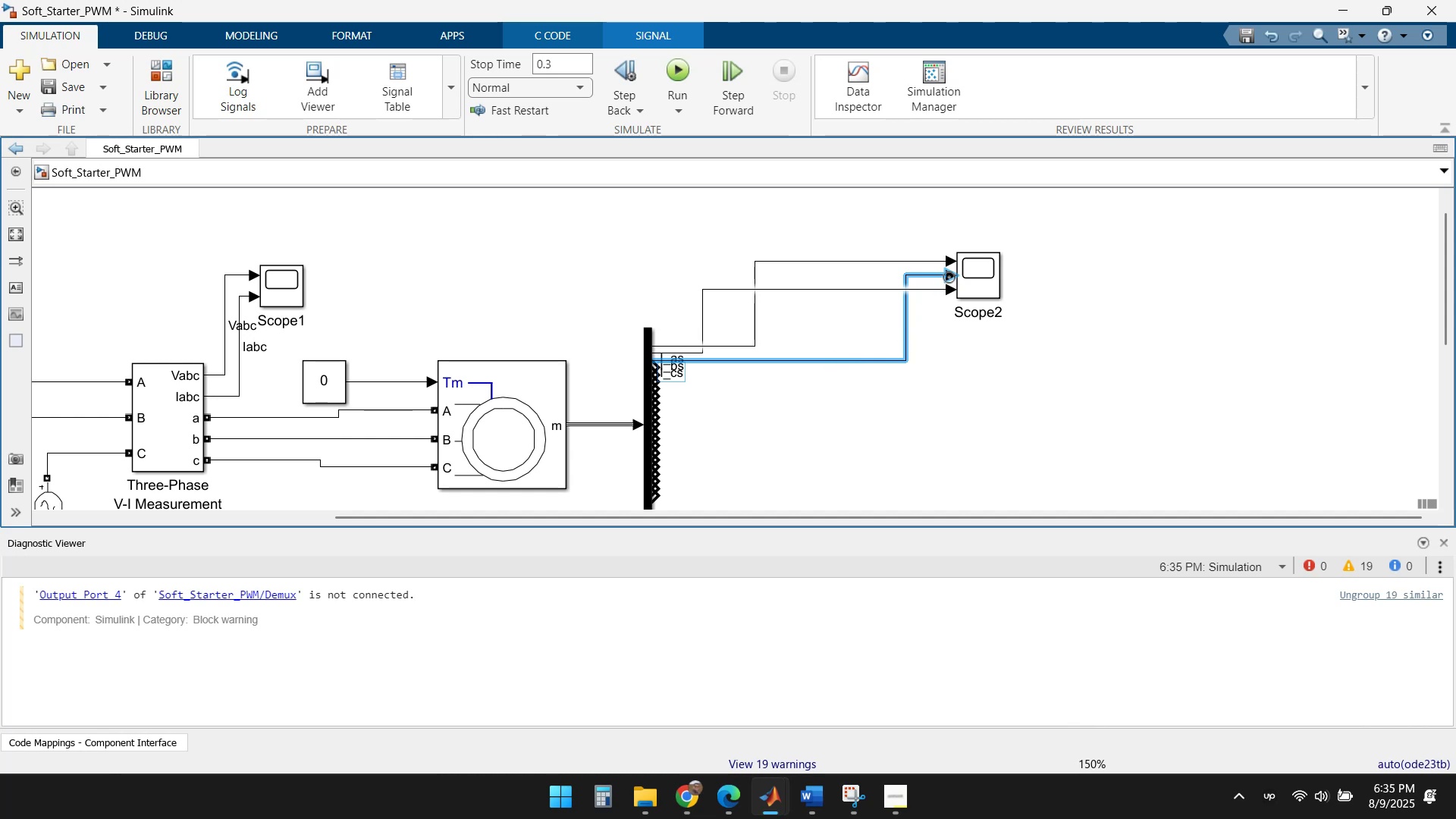 
left_click_drag(start_coordinate=[949, 277], to_coordinate=[949, 292])
 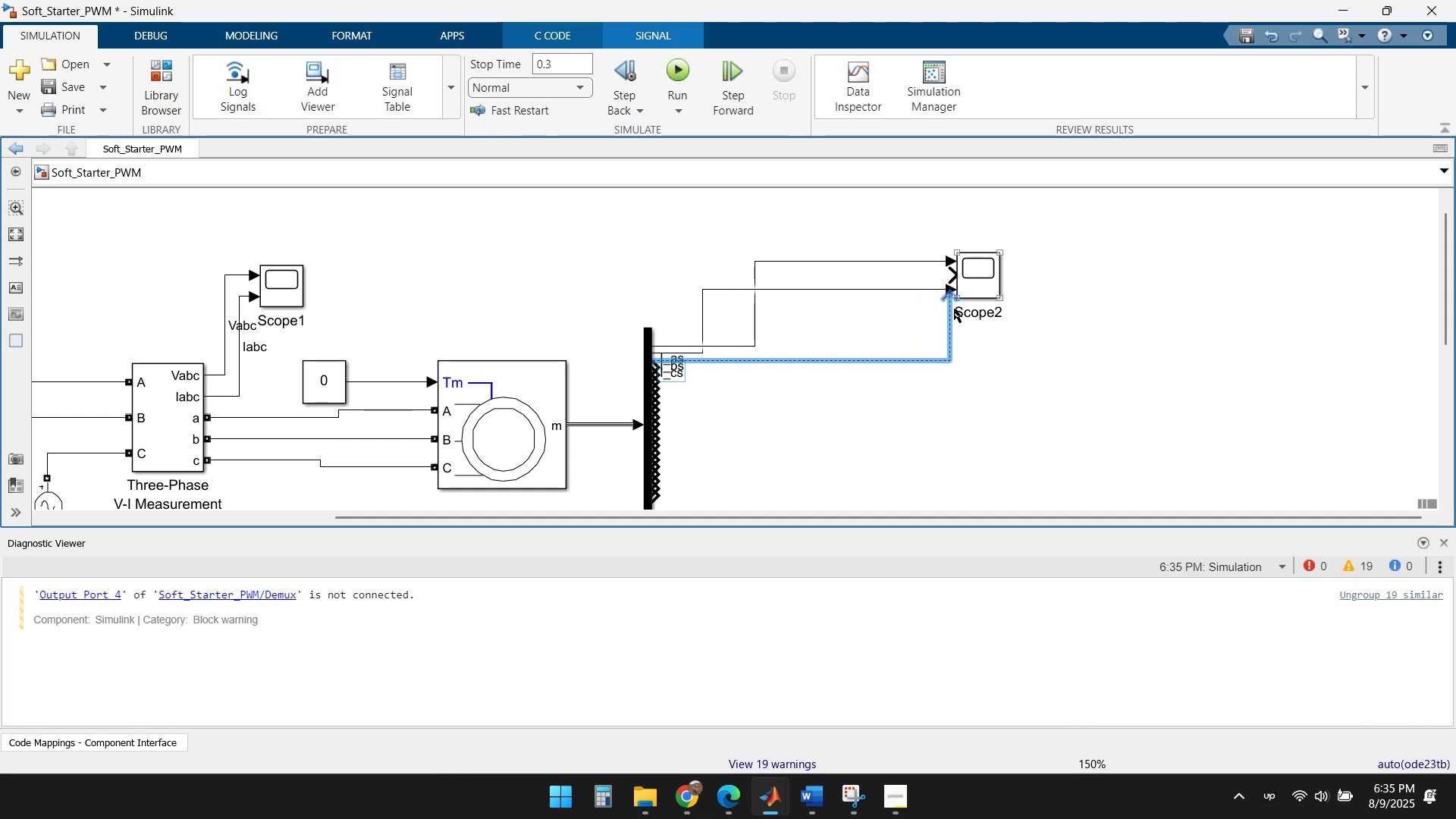 
left_click_drag(start_coordinate=[947, 296], to_coordinate=[953, 339])
 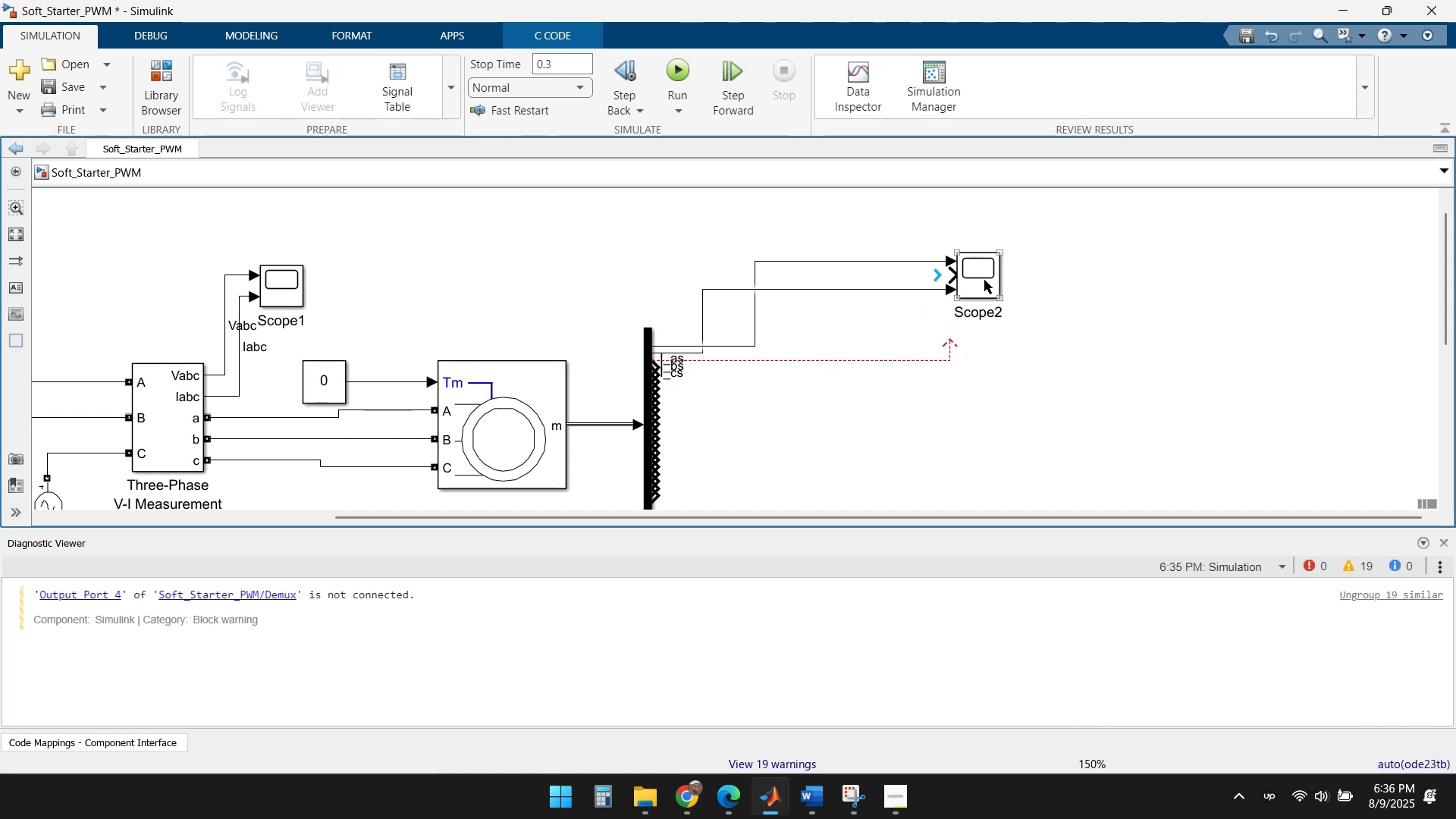 
left_click_drag(start_coordinate=[996, 297], to_coordinate=[996, 336])
 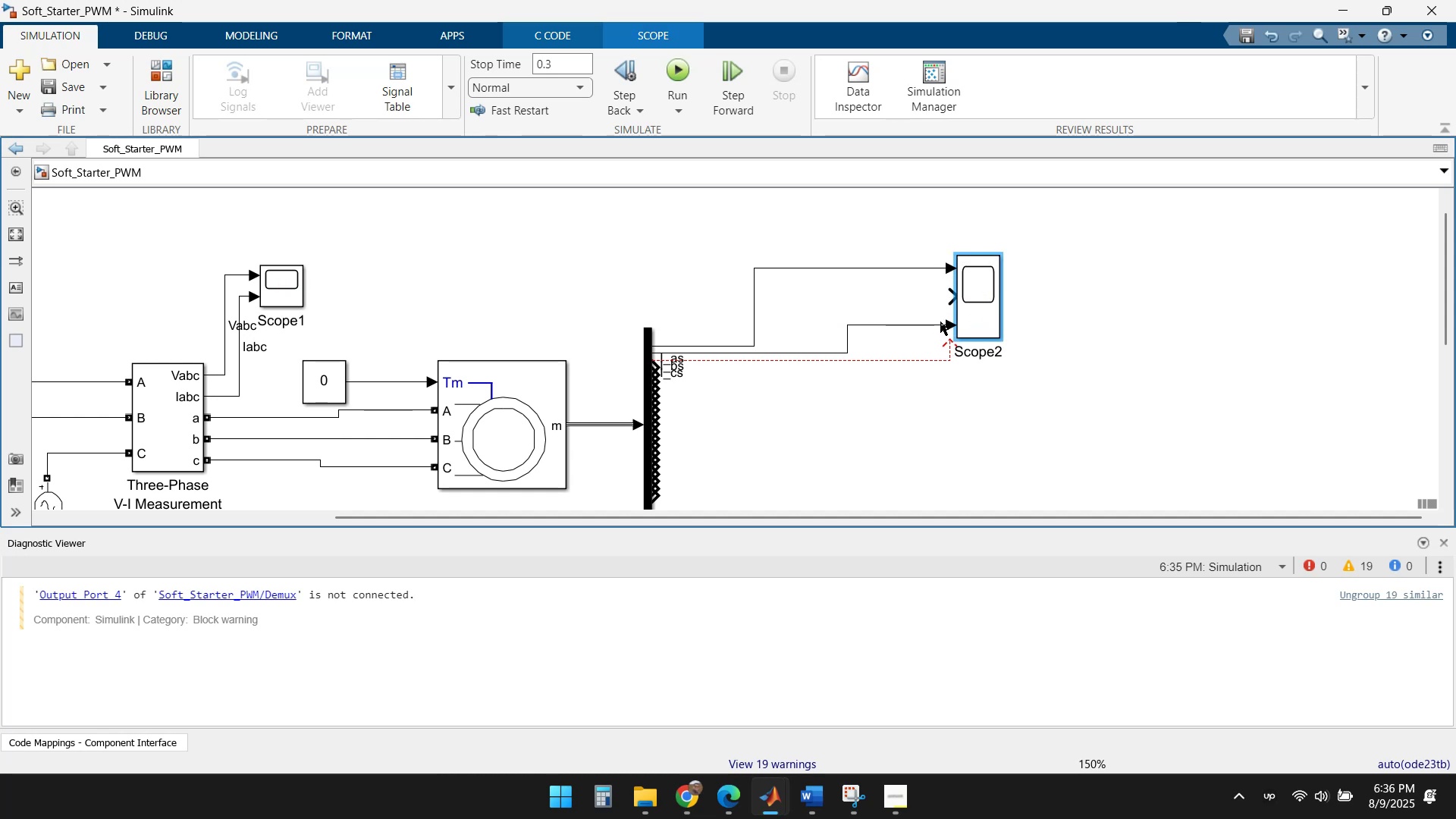 
left_click_drag(start_coordinate=[950, 322], to_coordinate=[953, 300])
 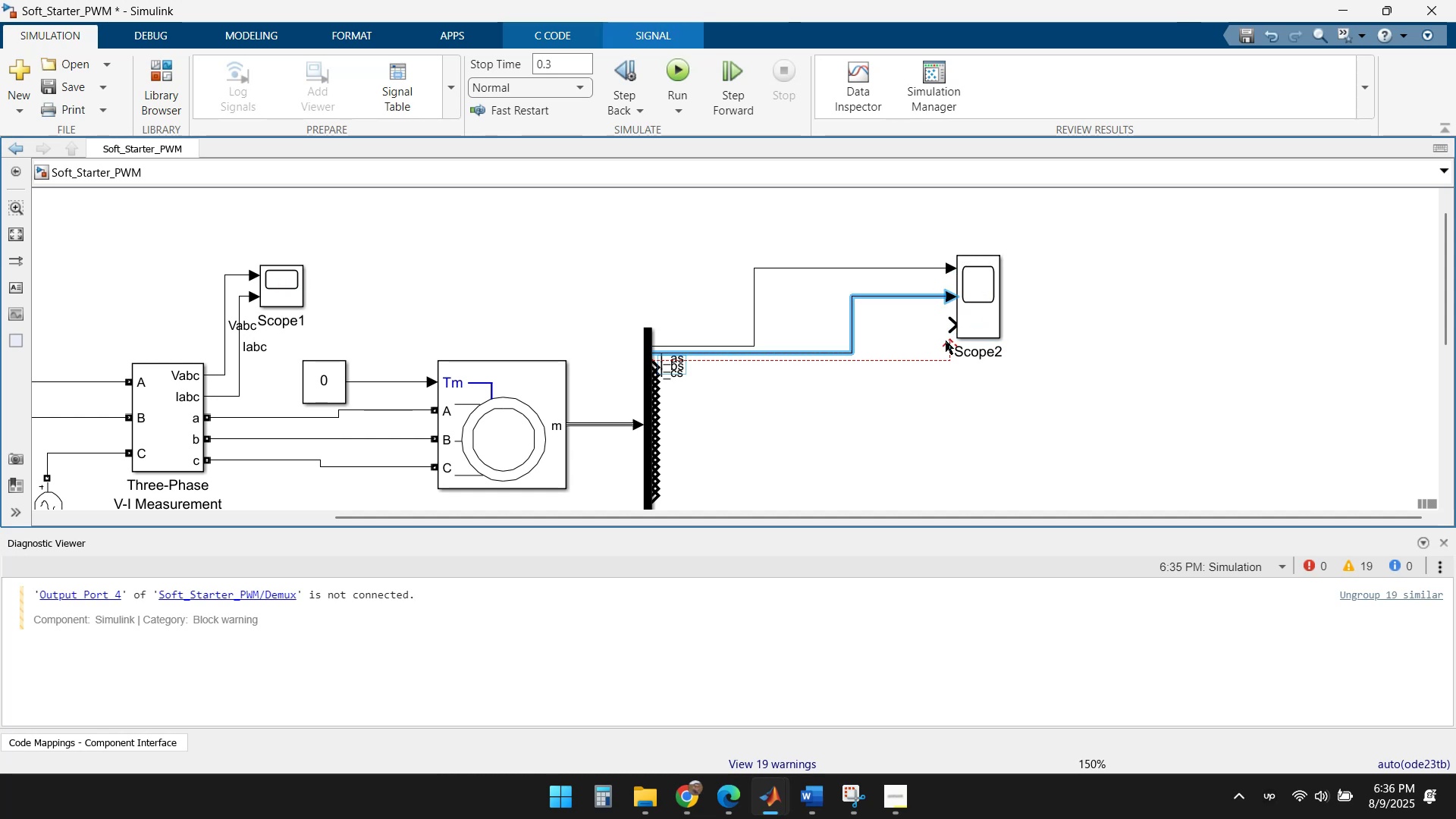 
left_click_drag(start_coordinate=[952, 340], to_coordinate=[953, 324])
 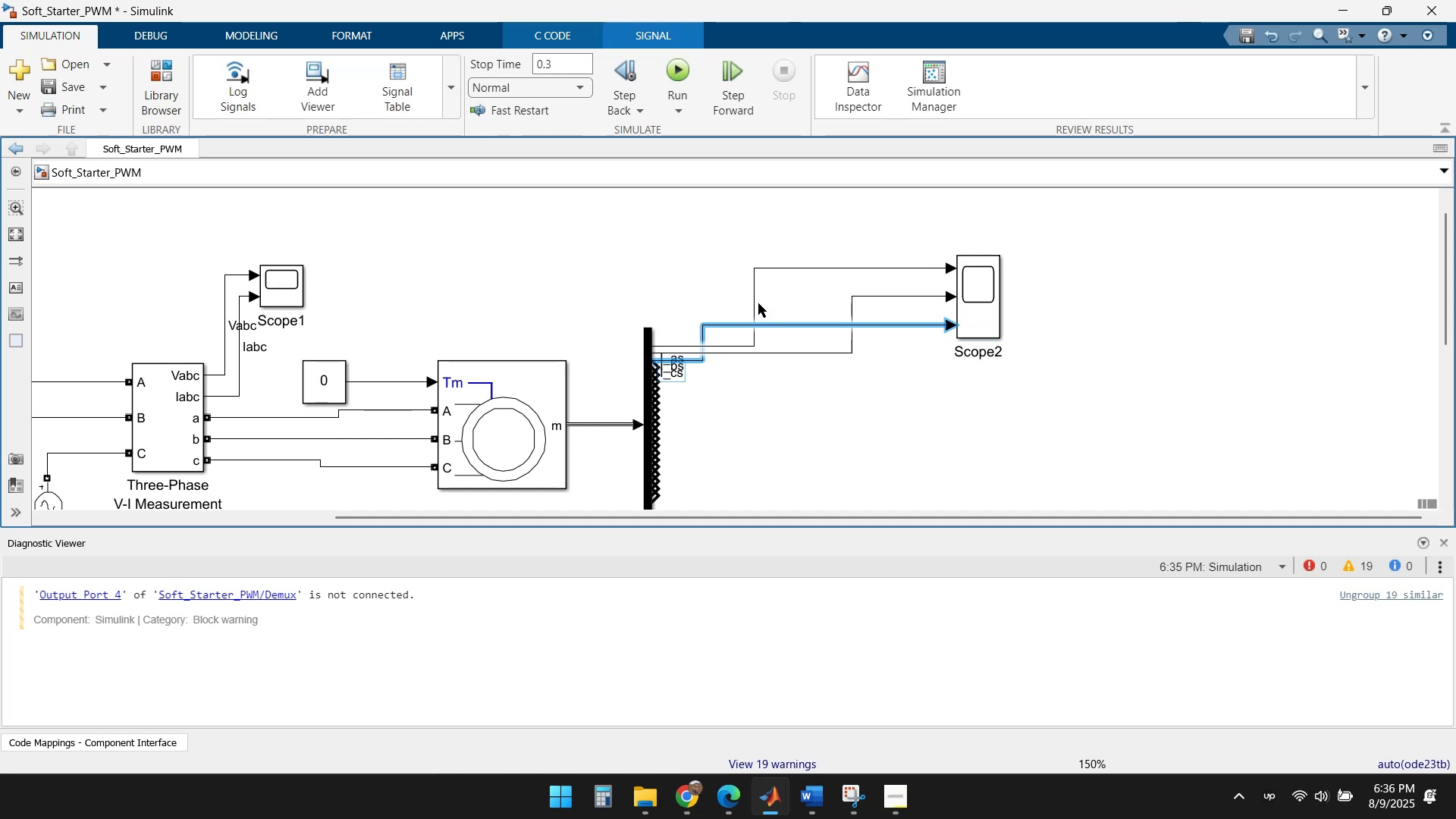 
left_click_drag(start_coordinate=[755, 299], to_coordinate=[693, 299])
 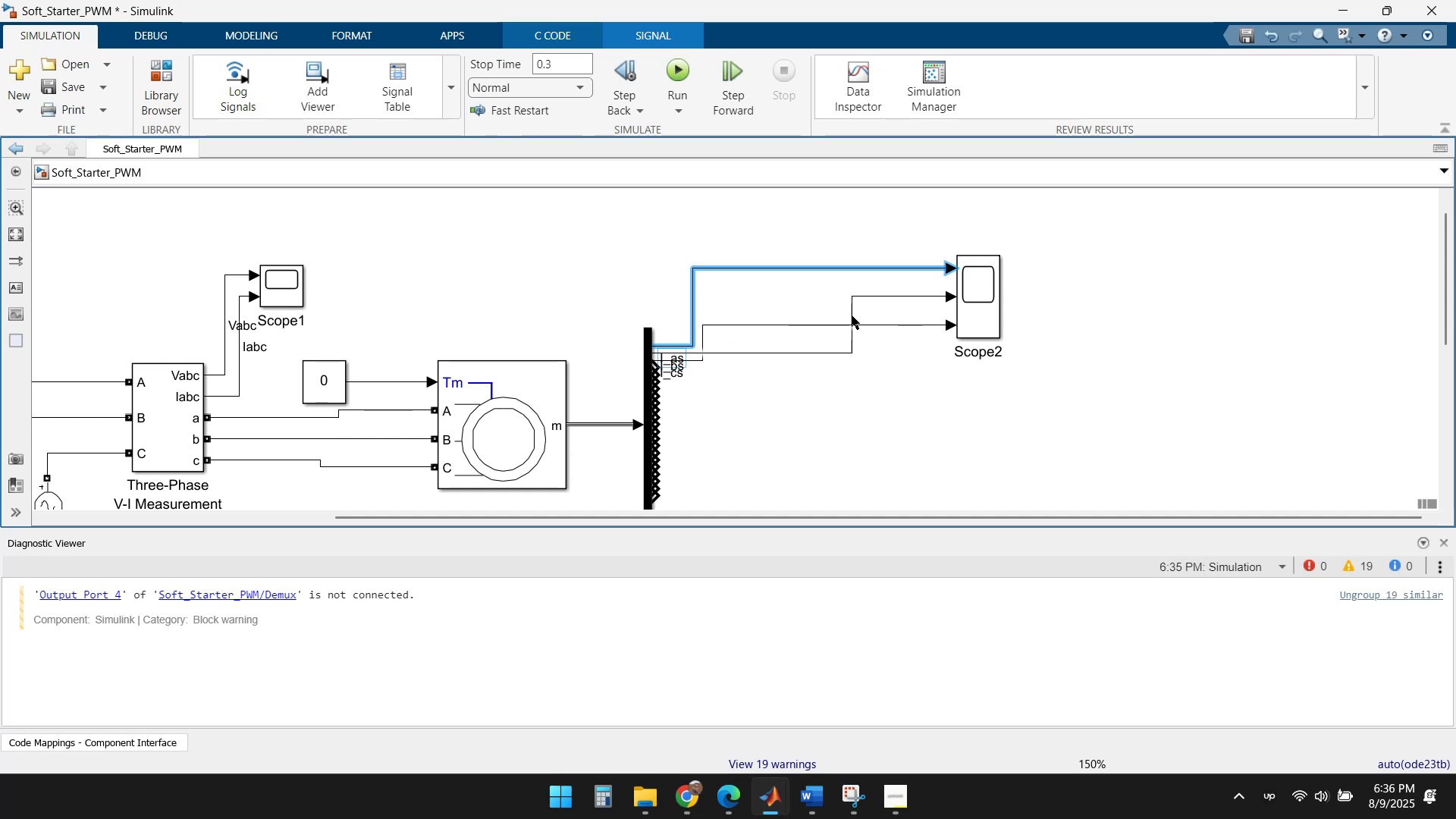 
left_click_drag(start_coordinate=[852, 315], to_coordinate=[708, 306])
 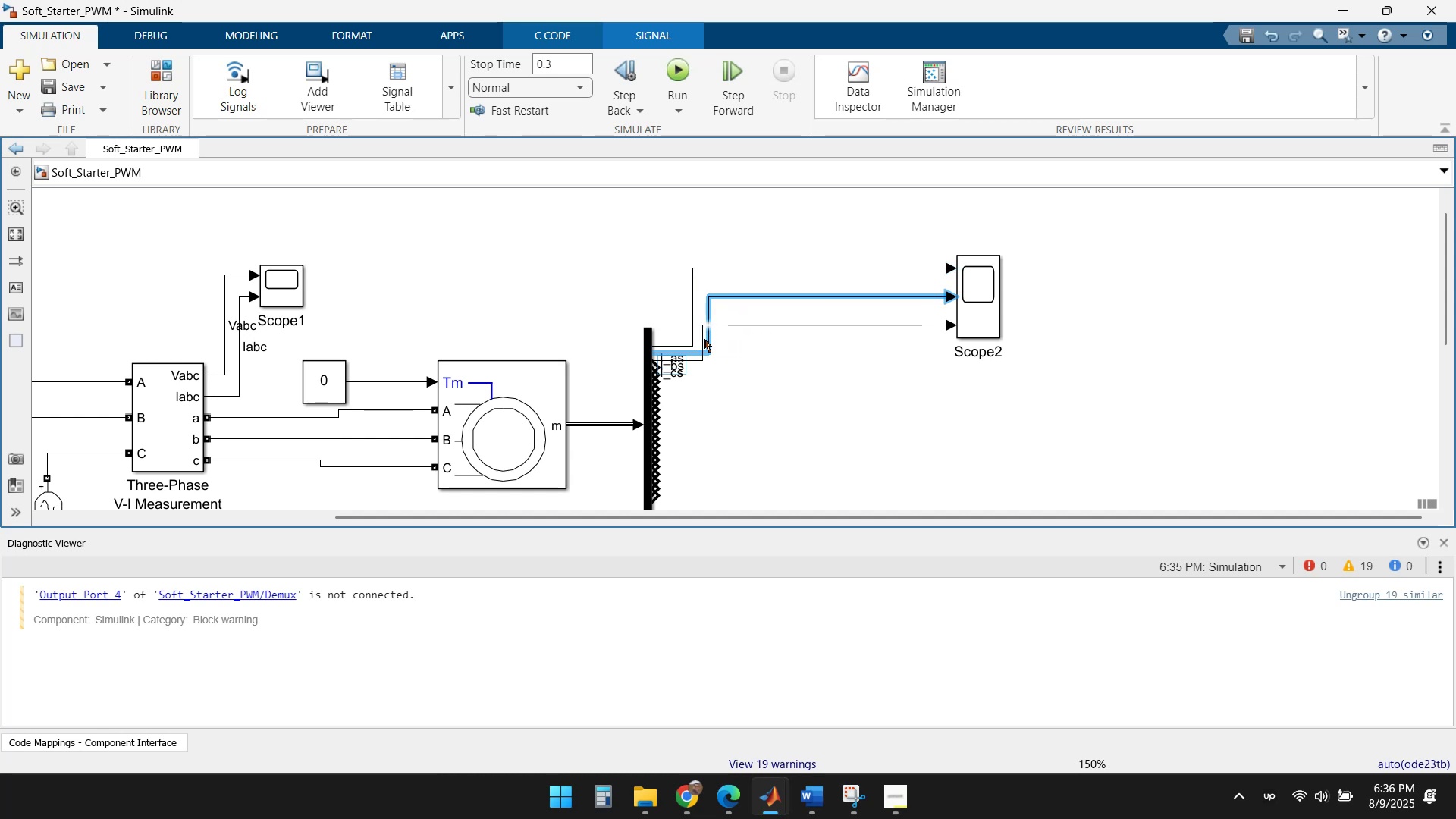 
left_click_drag(start_coordinate=[701, 340], to_coordinate=[718, 341])
 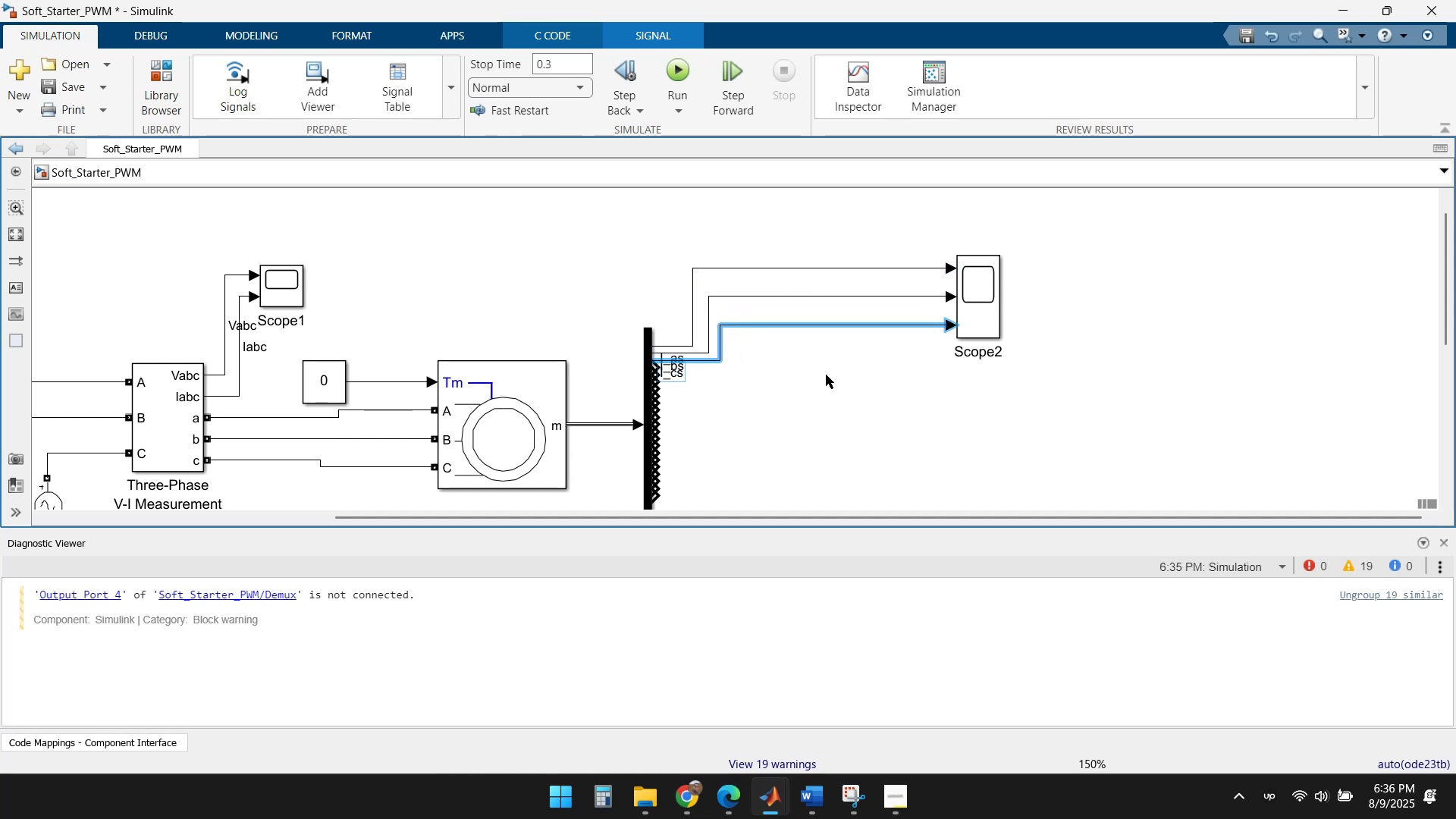 
left_click([836, 376])
 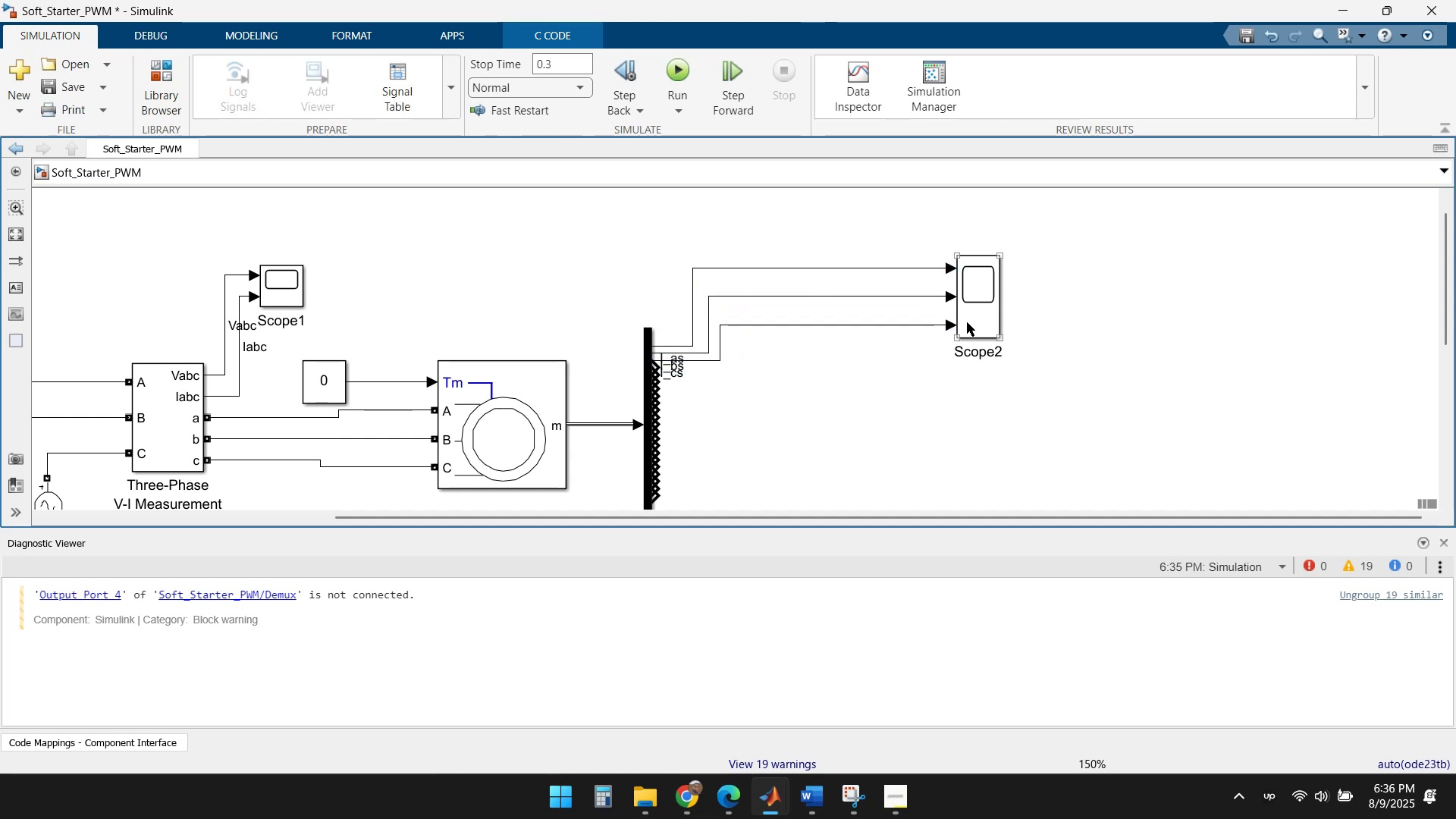 
double_click([972, 308])
 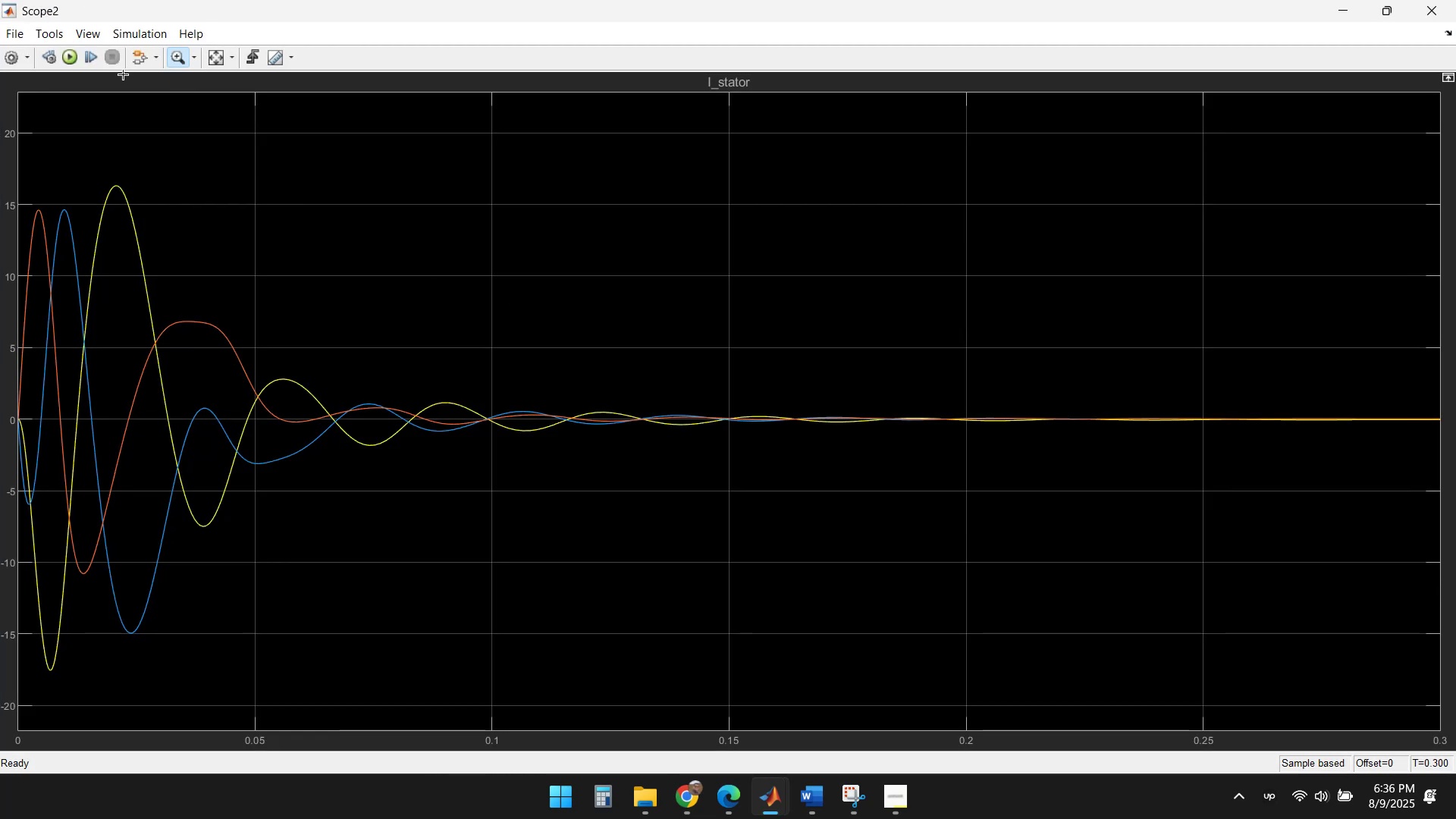 
left_click([66, 58])
 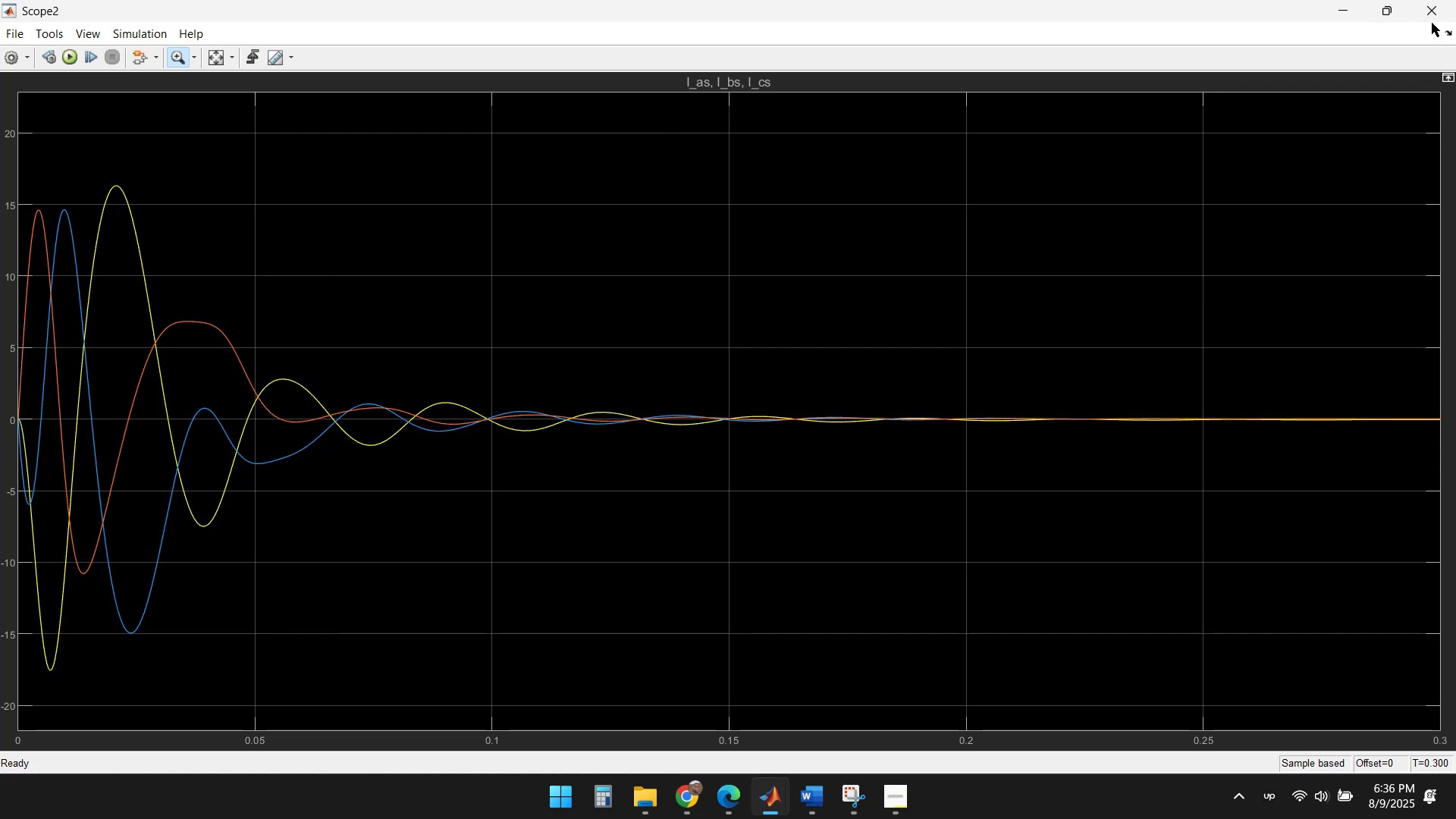 
wait(10.35)
 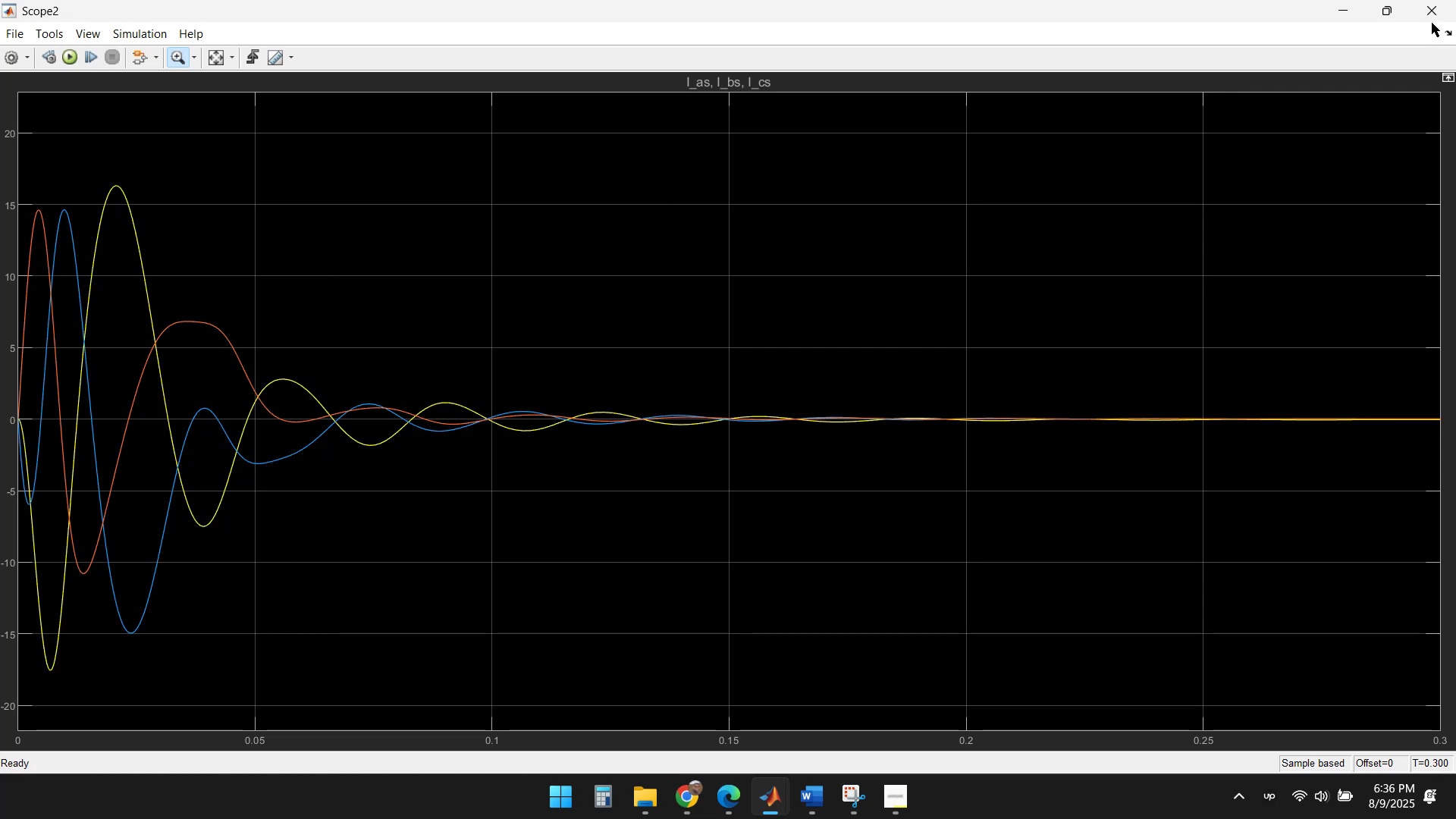 
scroll: coordinate [728, 303], scroll_direction: down, amount: 1.0
 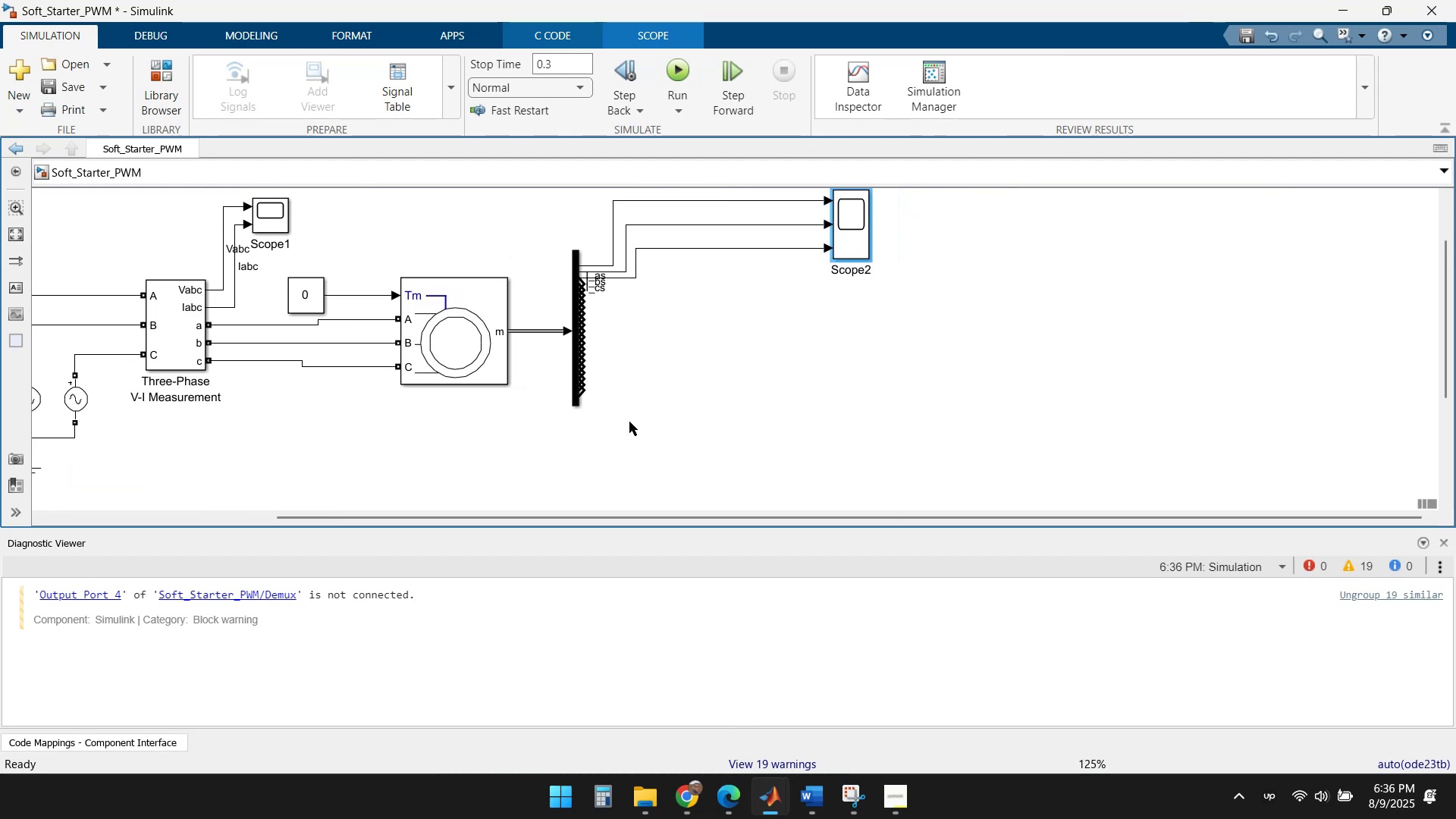 
wait(5.95)
 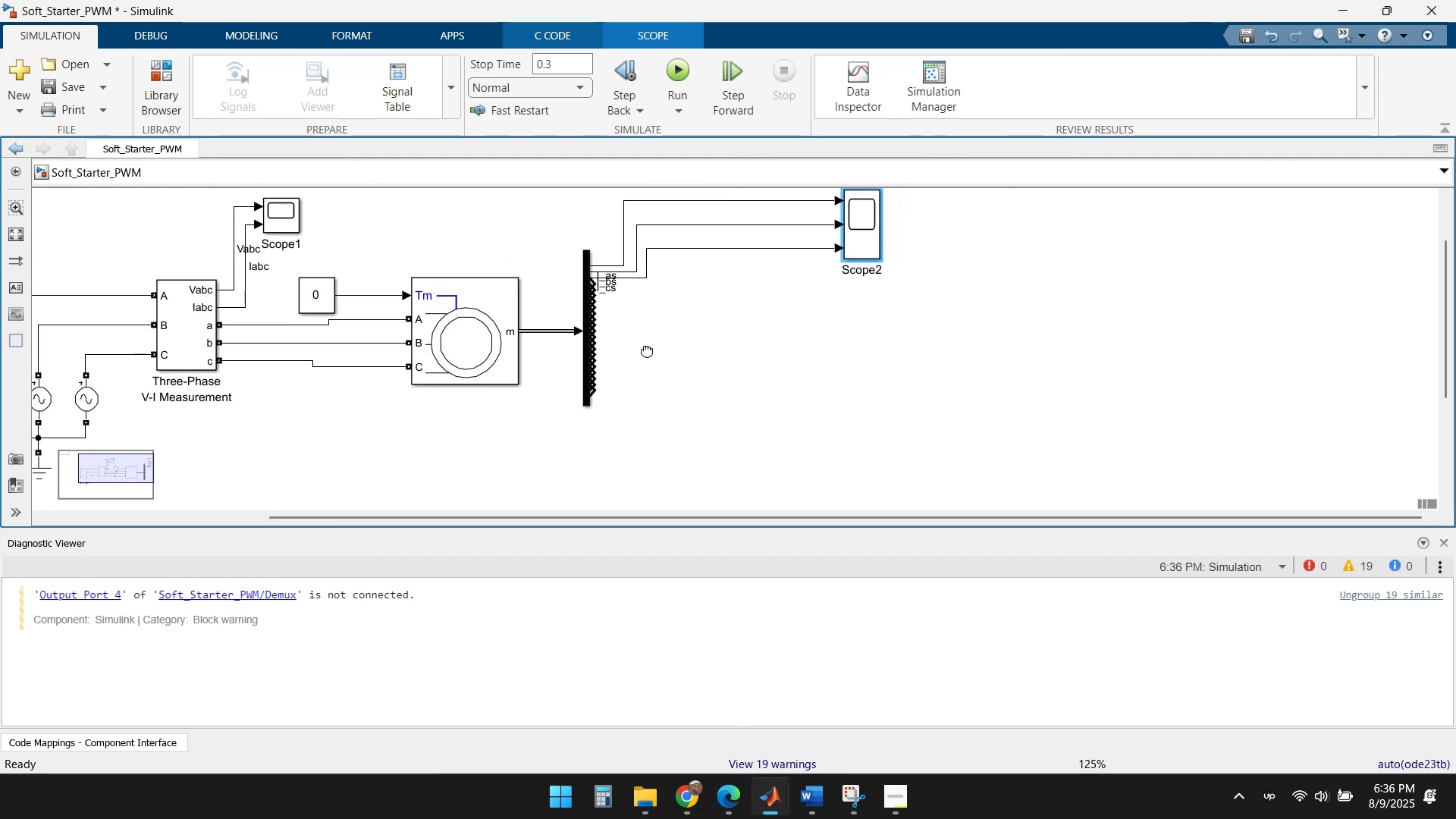 
left_click([771, 356])
 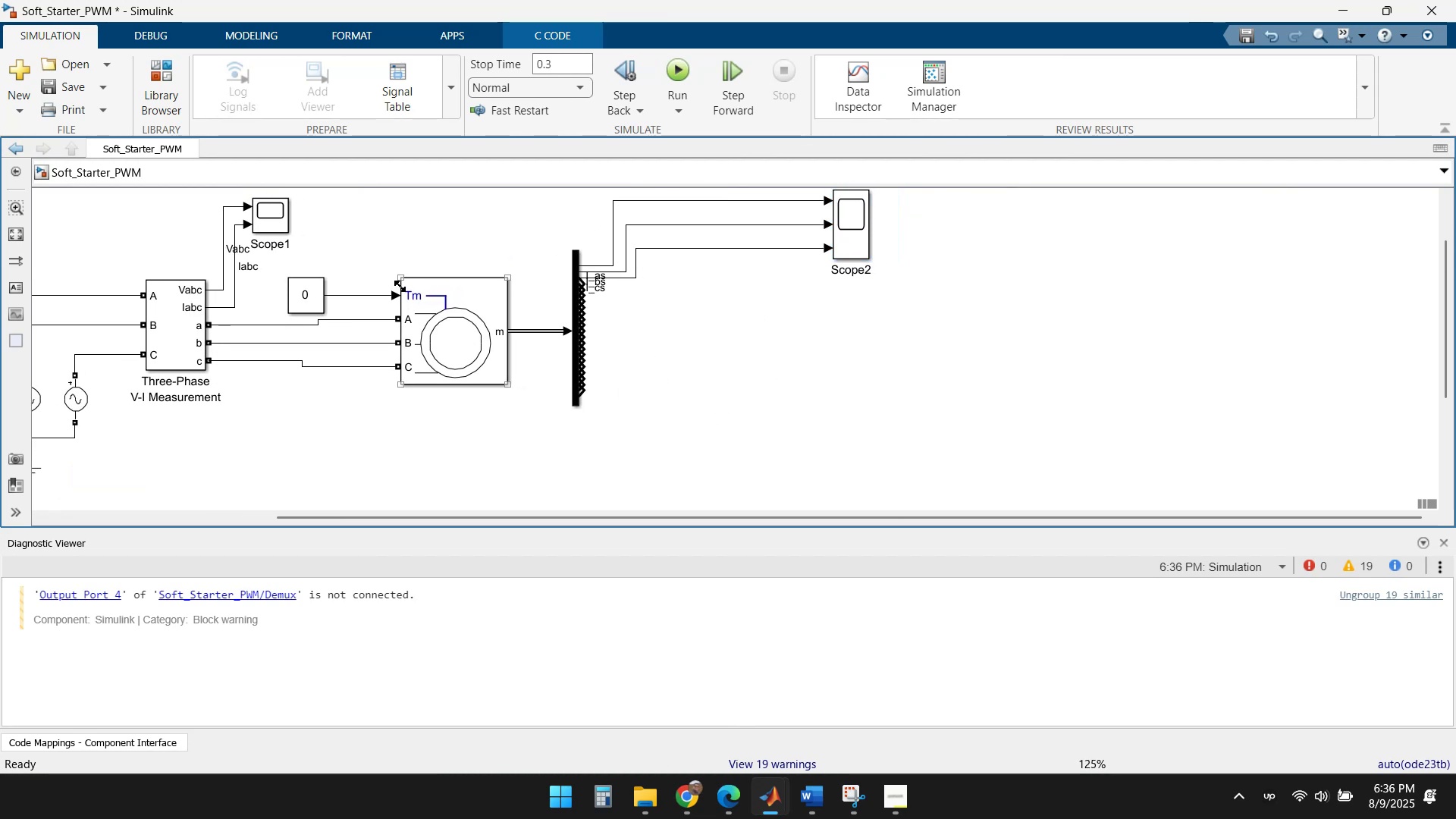 
left_click([774, 392])
 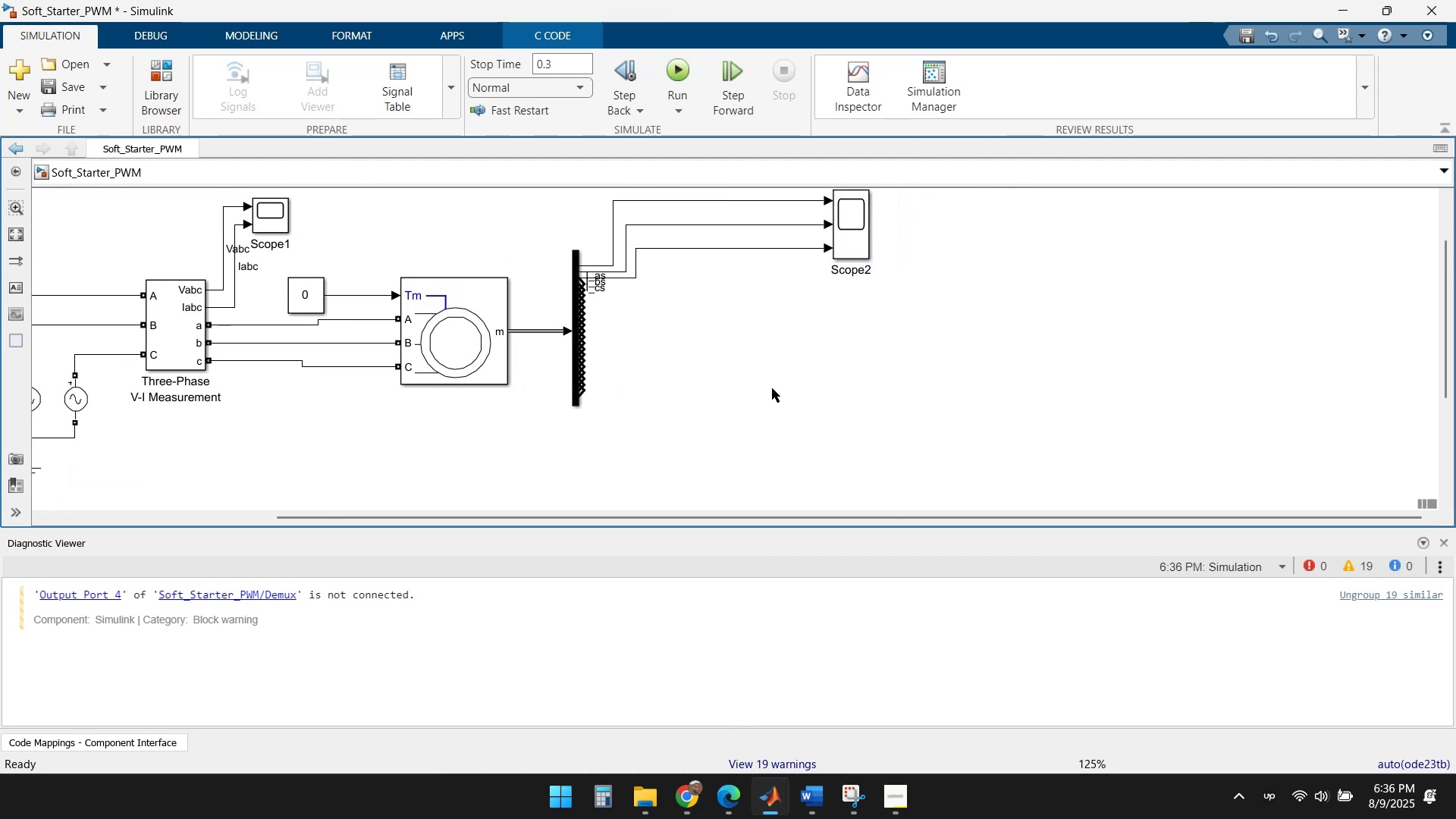 
double_click([772, 381])
 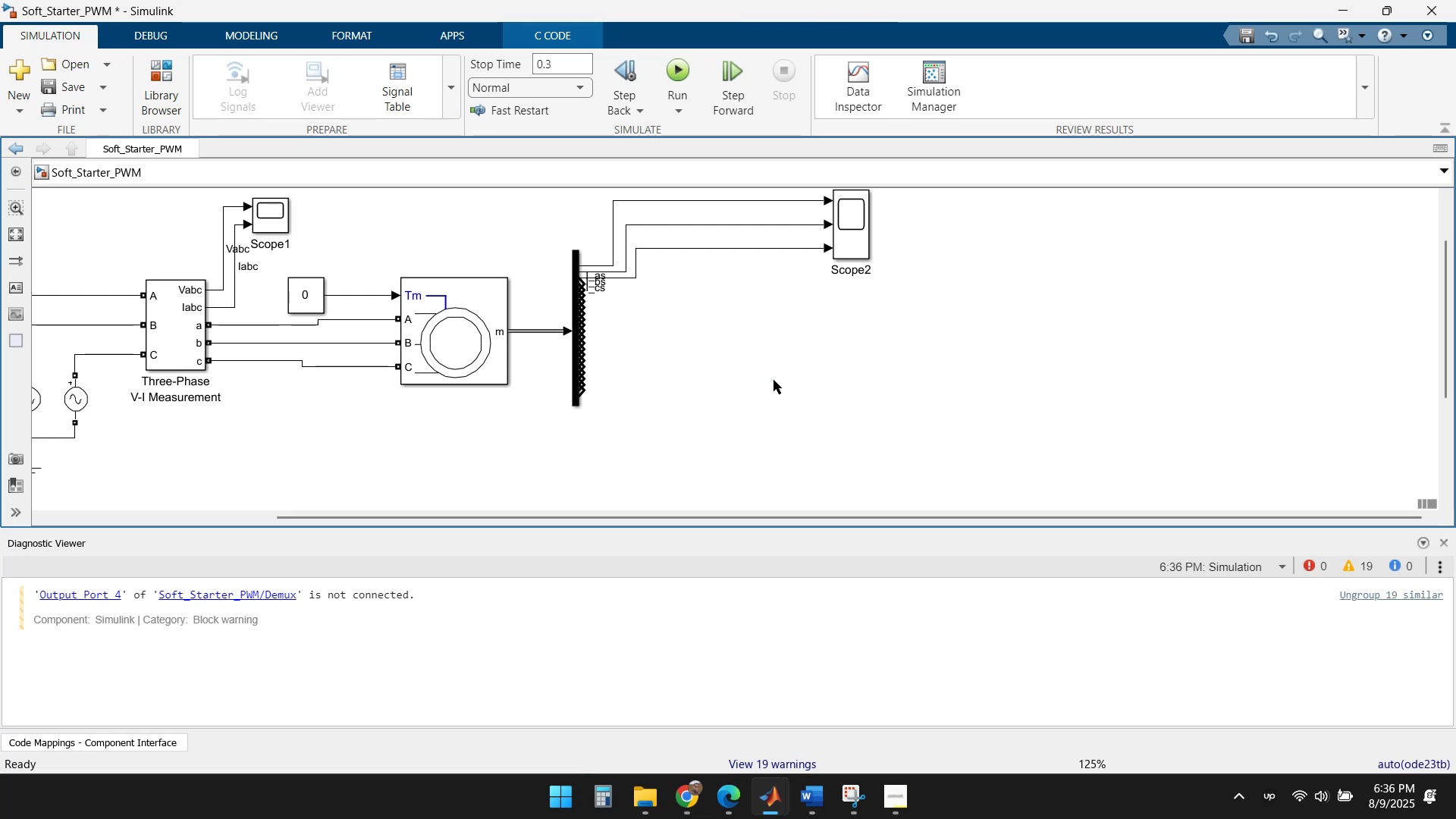 
type(scope)
 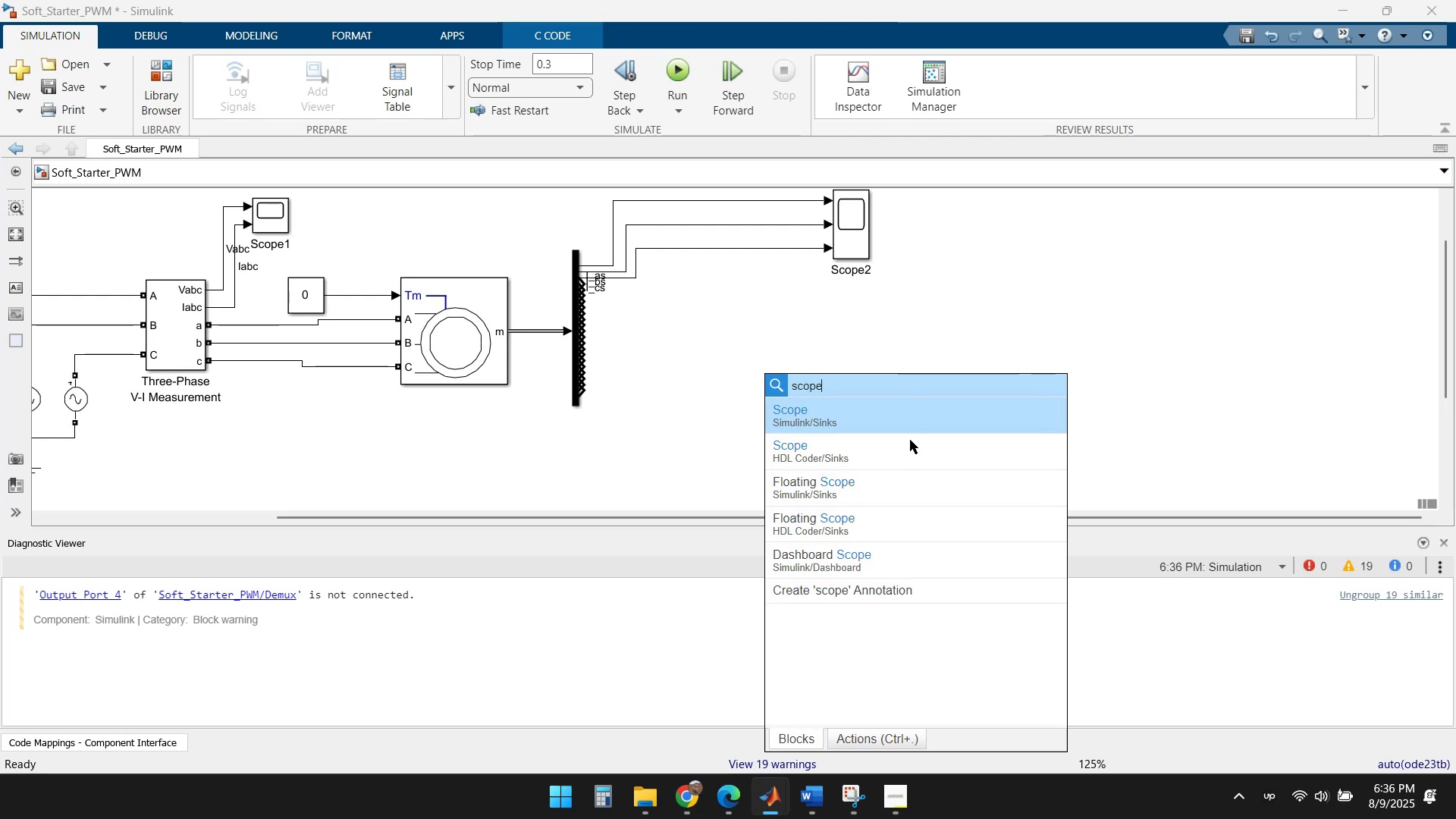 
left_click([890, 414])
 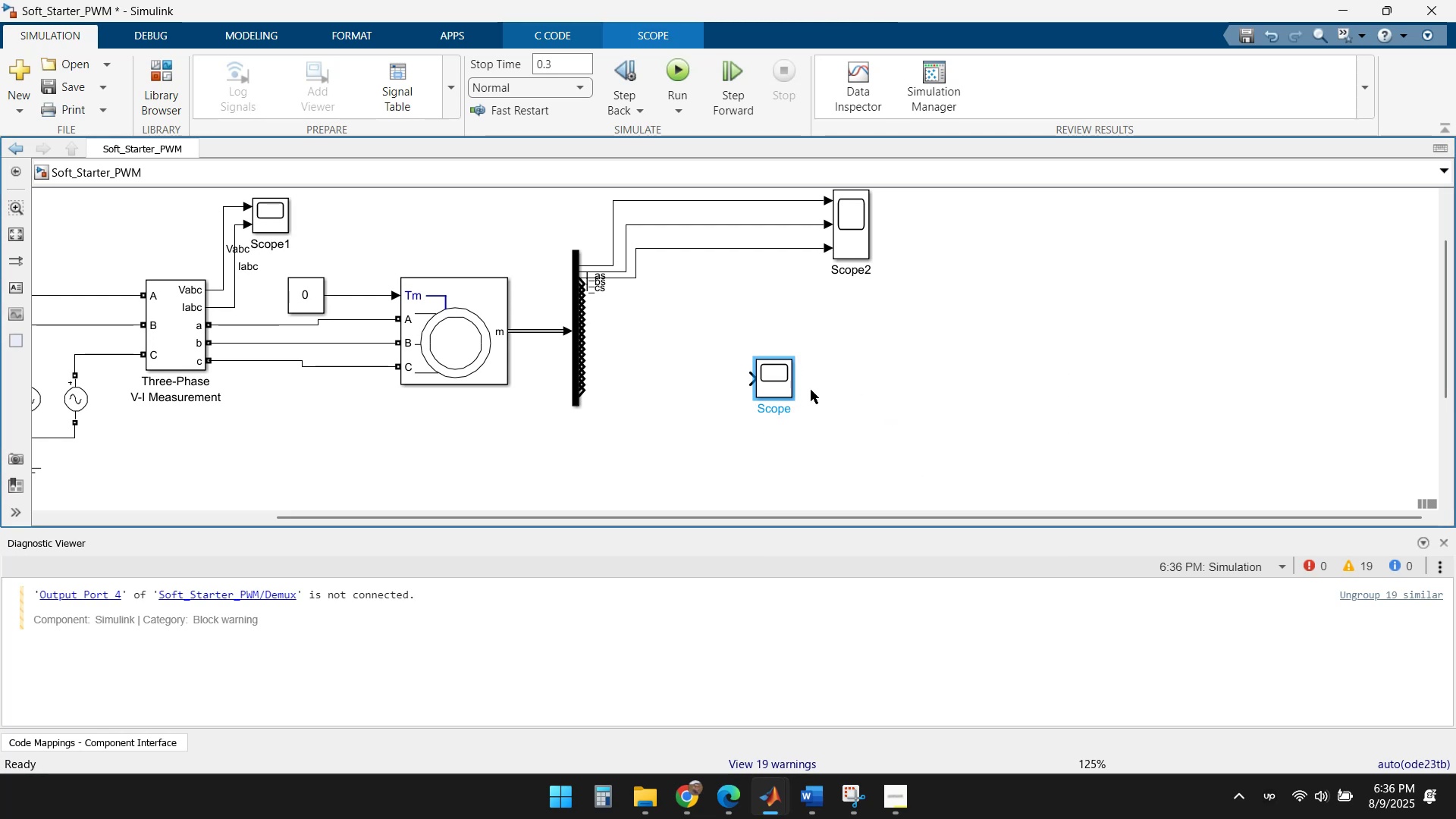 
left_click_drag(start_coordinate=[775, 380], to_coordinate=[850, 323])
 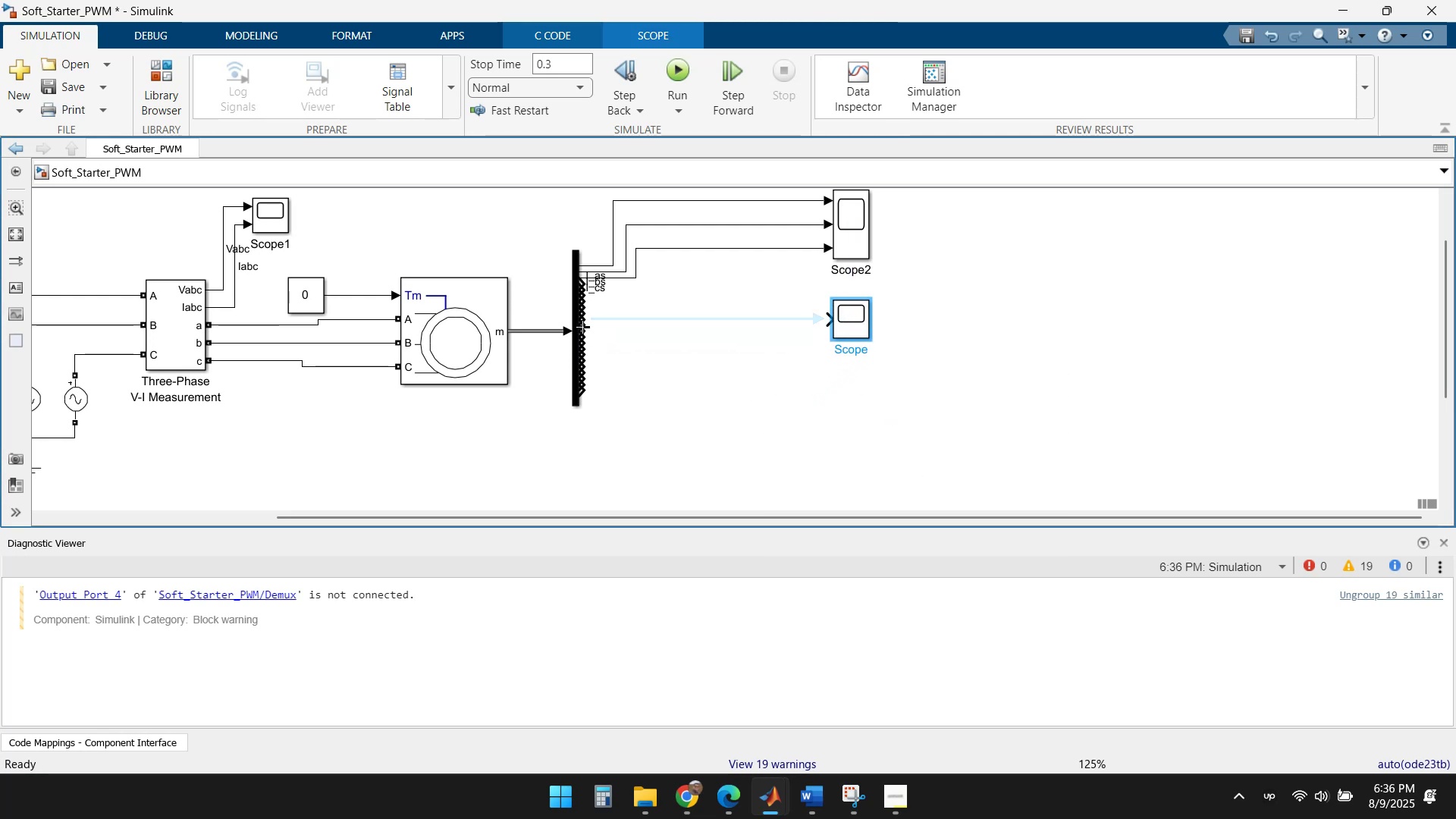 
left_click_drag(start_coordinate=[582, 322], to_coordinate=[833, 317])
 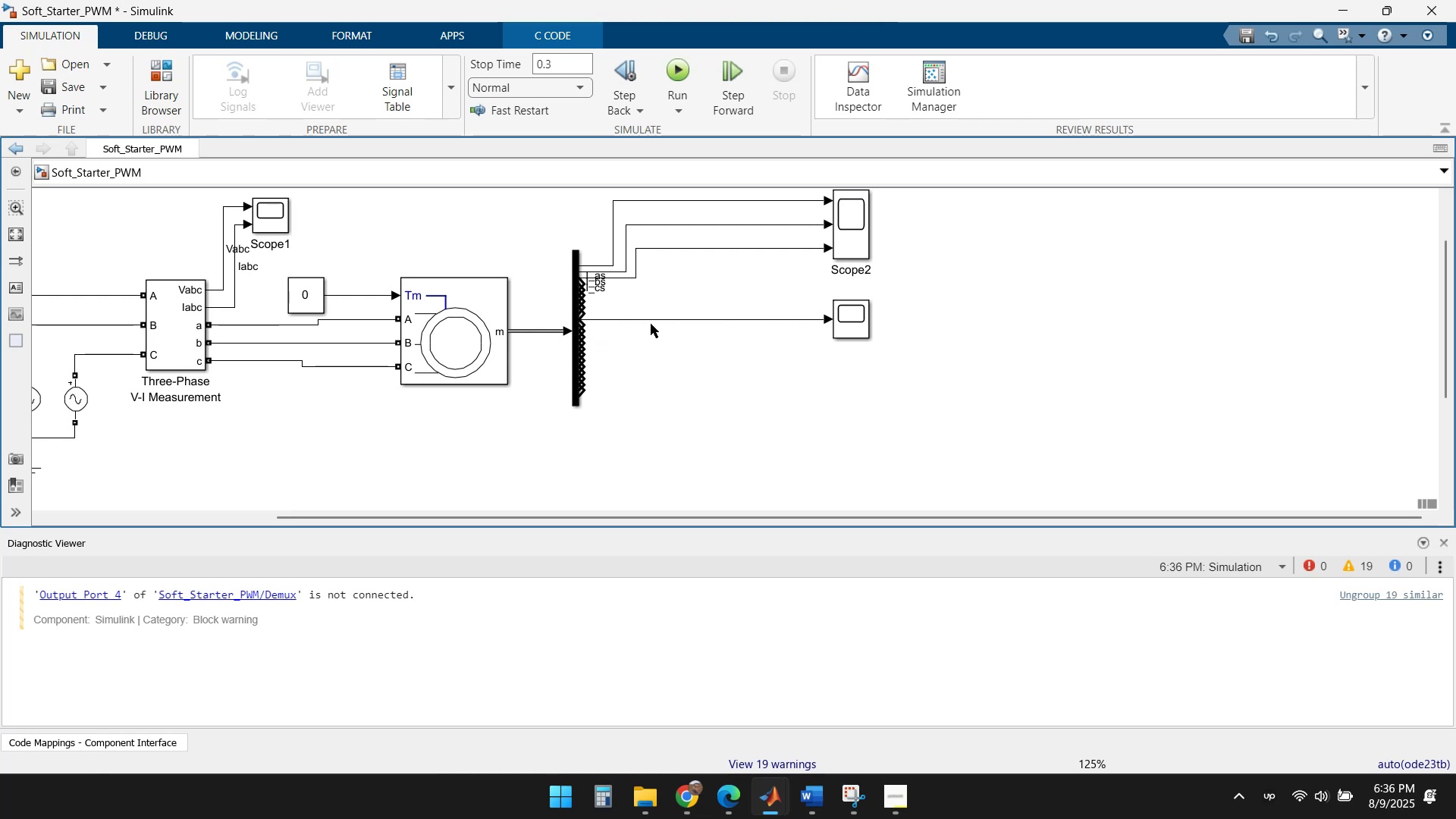 
double_click([698, 318])
 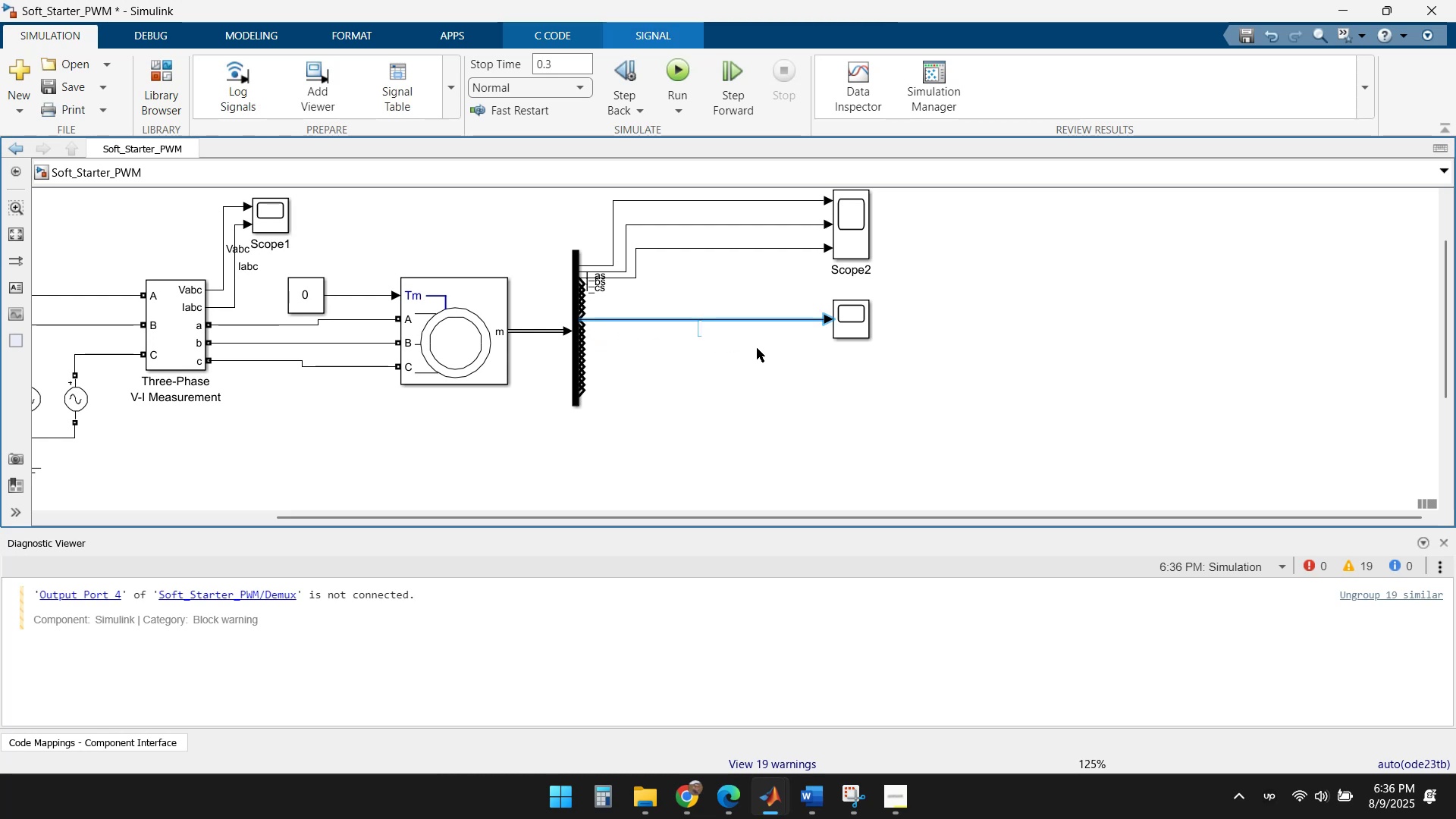 
left_click([762, 351])
 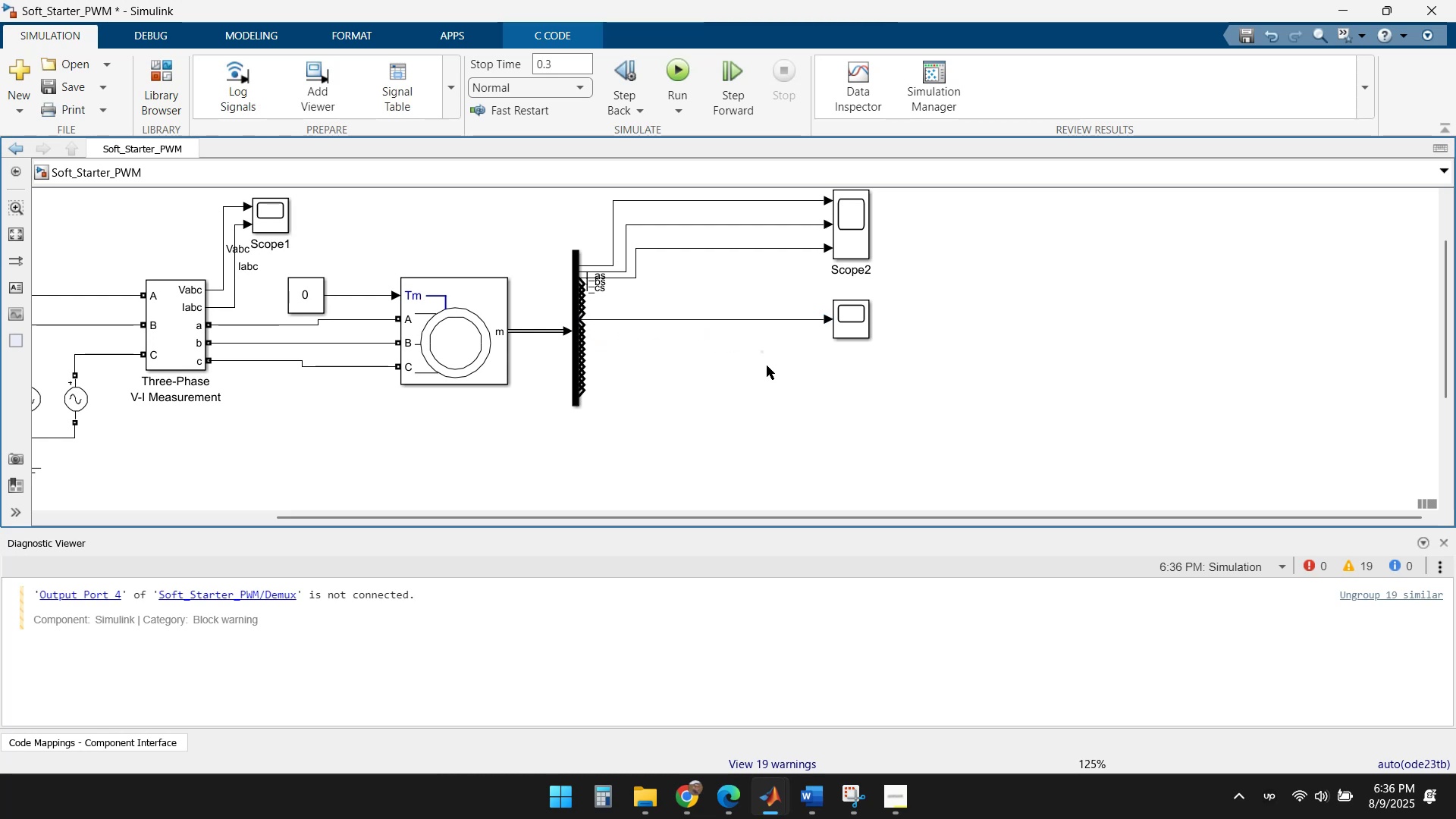 
key(Escape)
 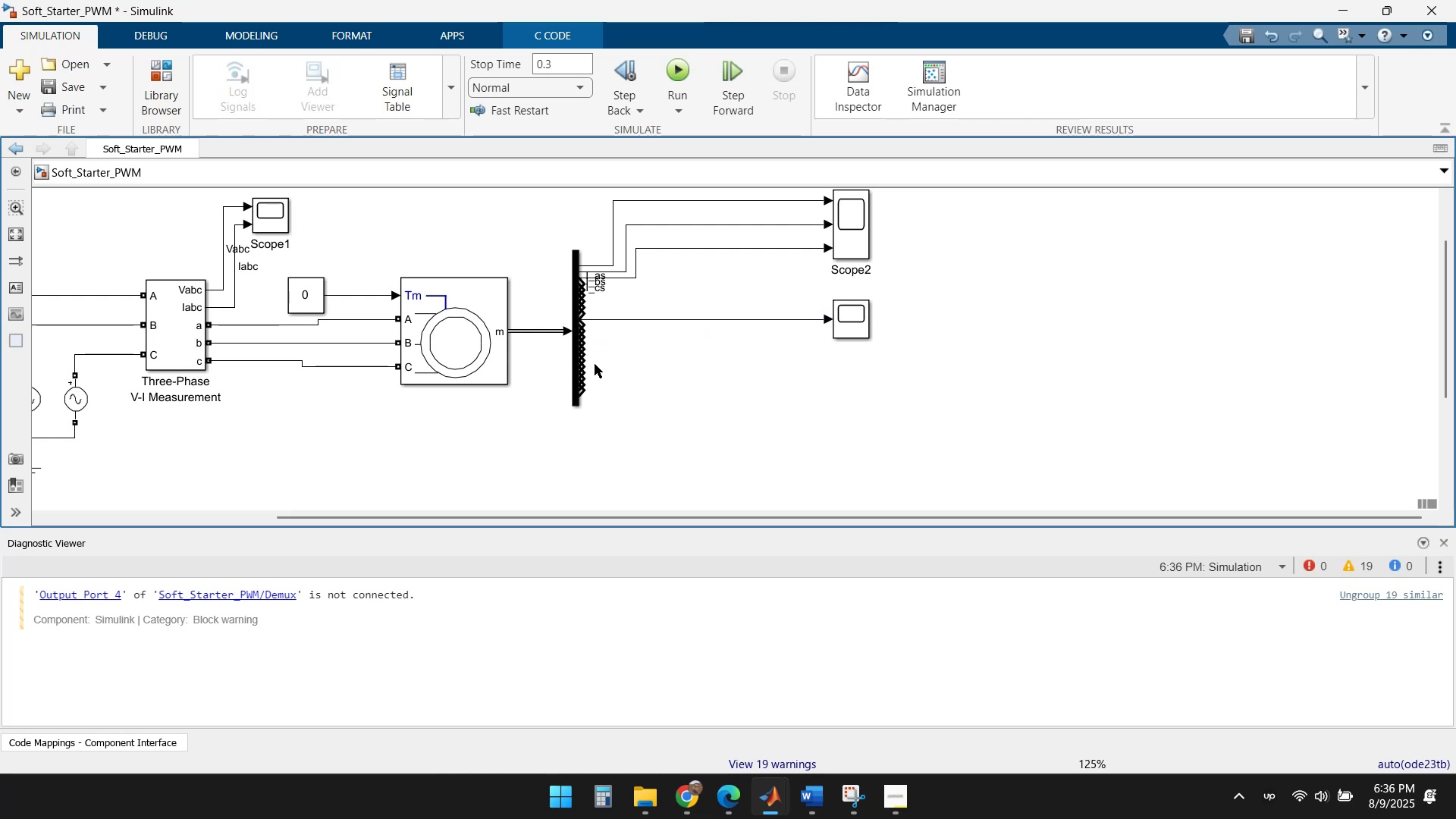 
scroll: coordinate [587, 341], scroll_direction: up, amount: 3.0
 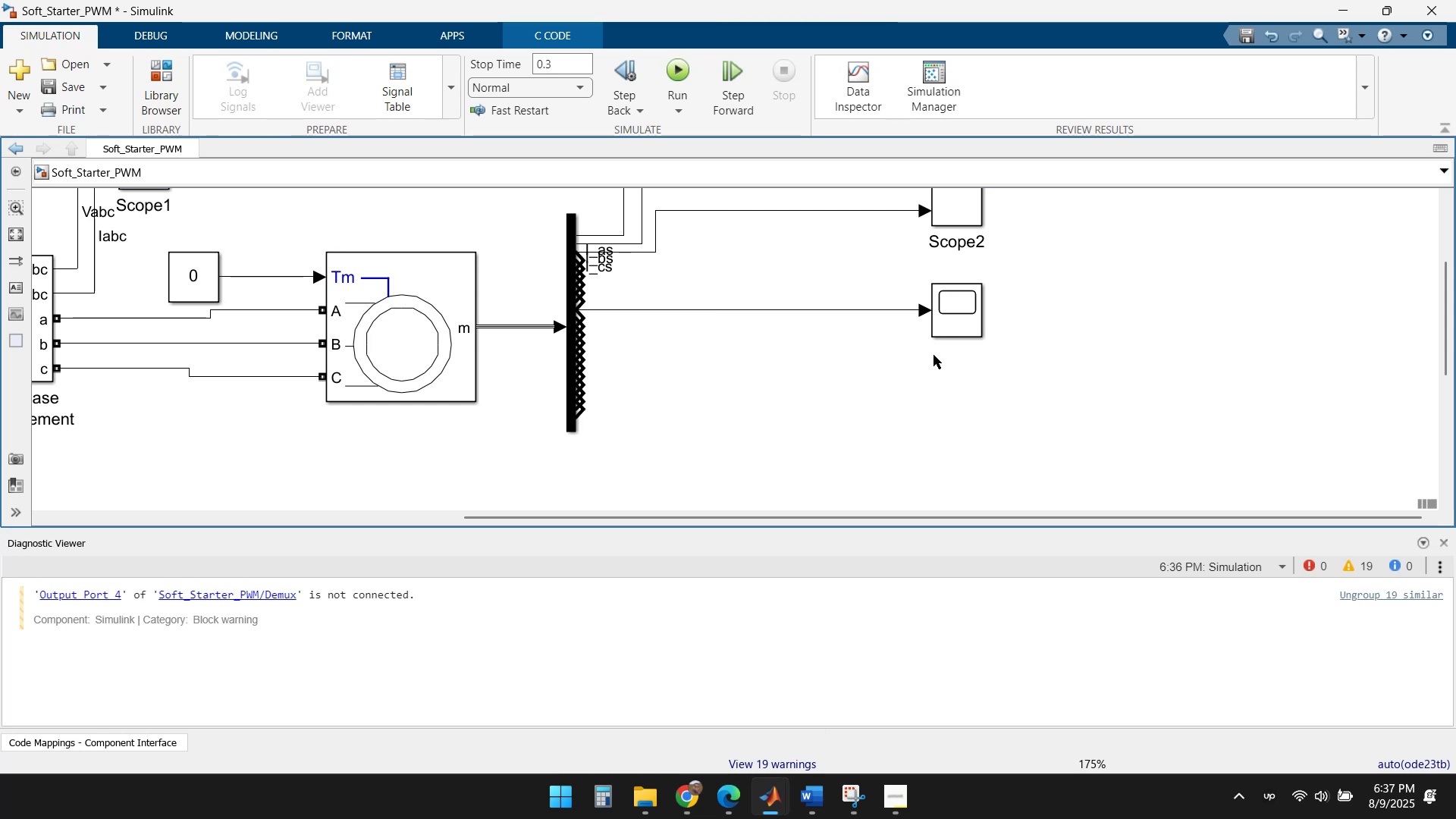 
left_click([948, 319])
 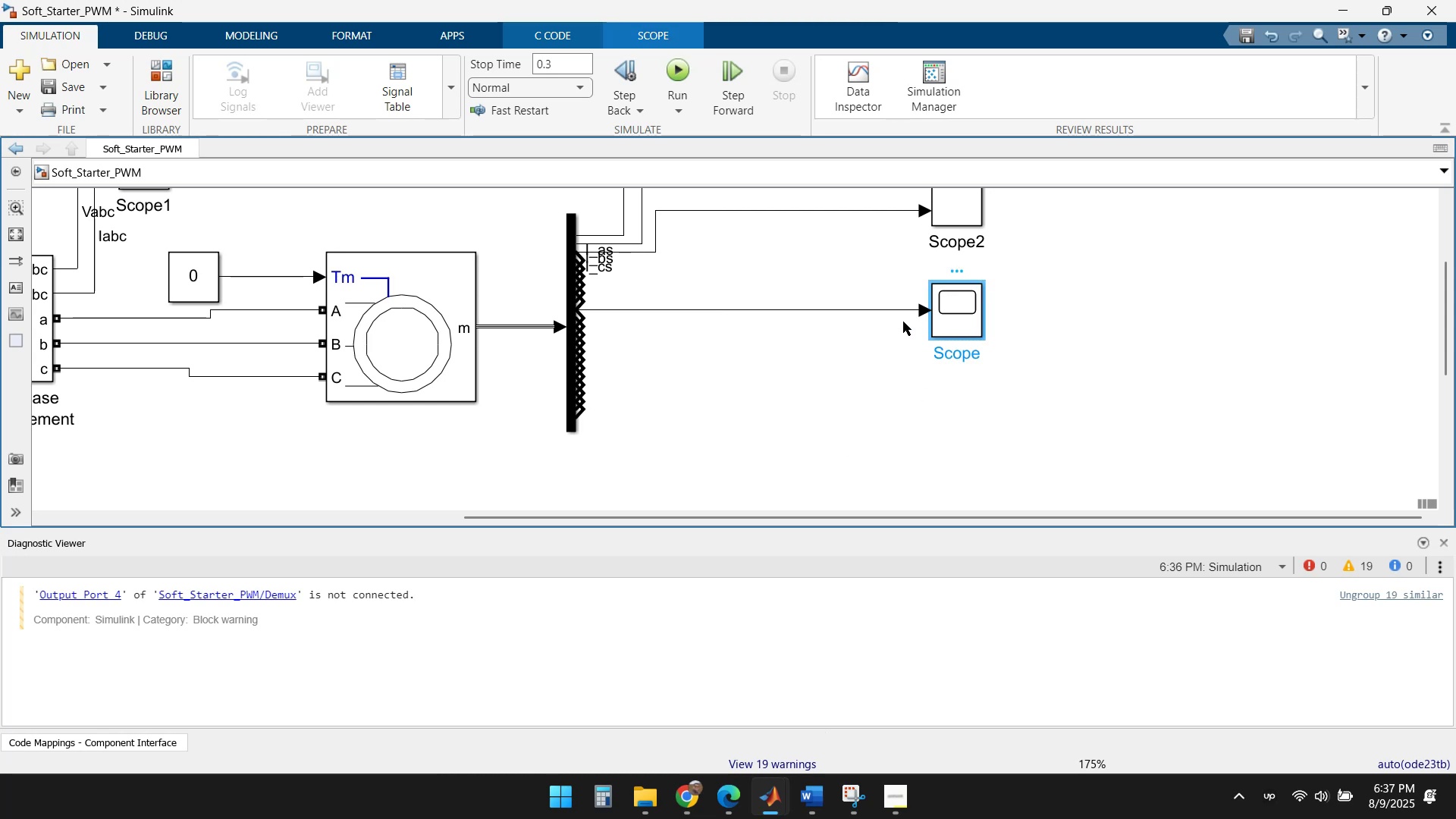 
left_click([802, 388])
 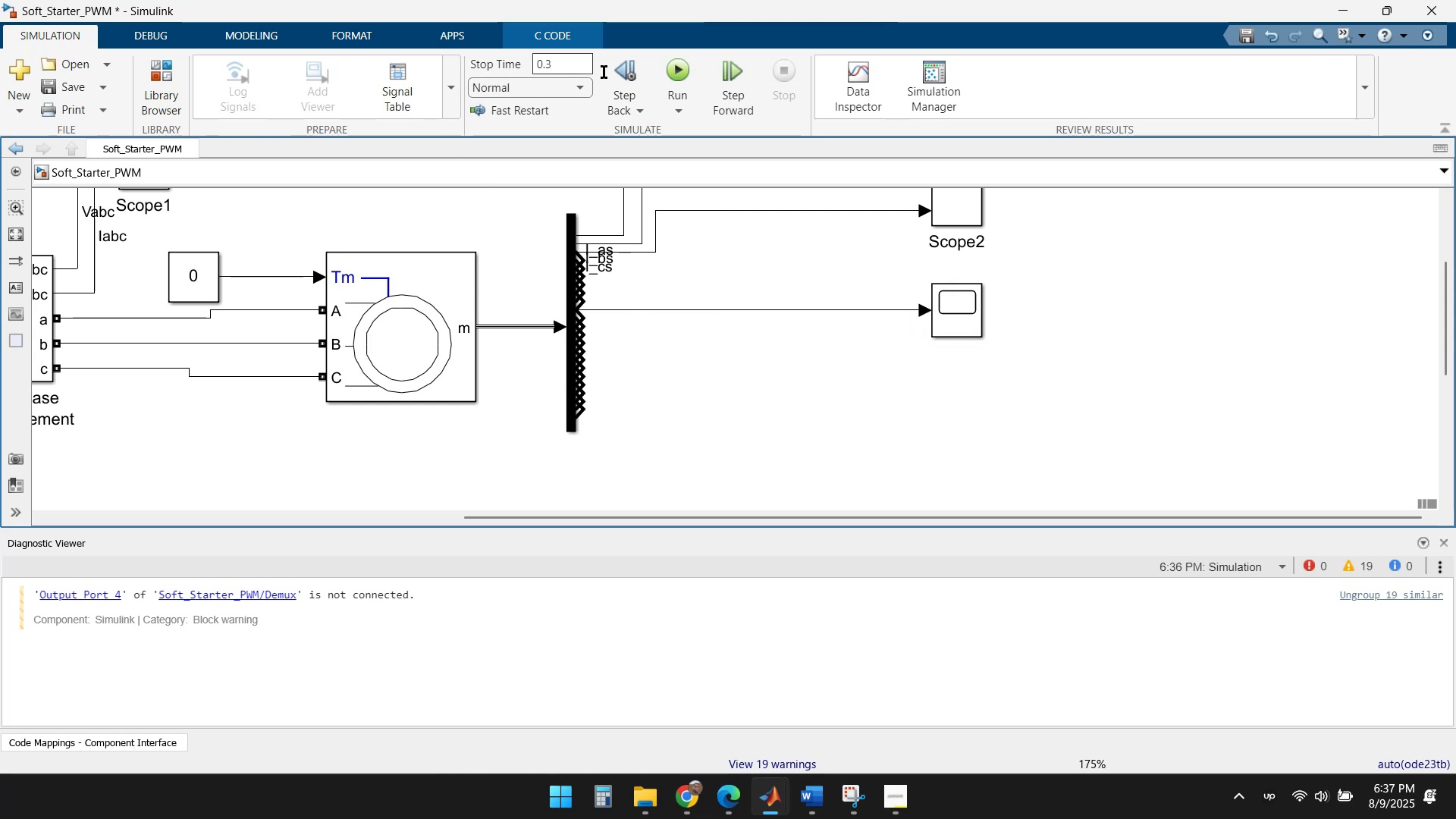 
left_click([673, 73])
 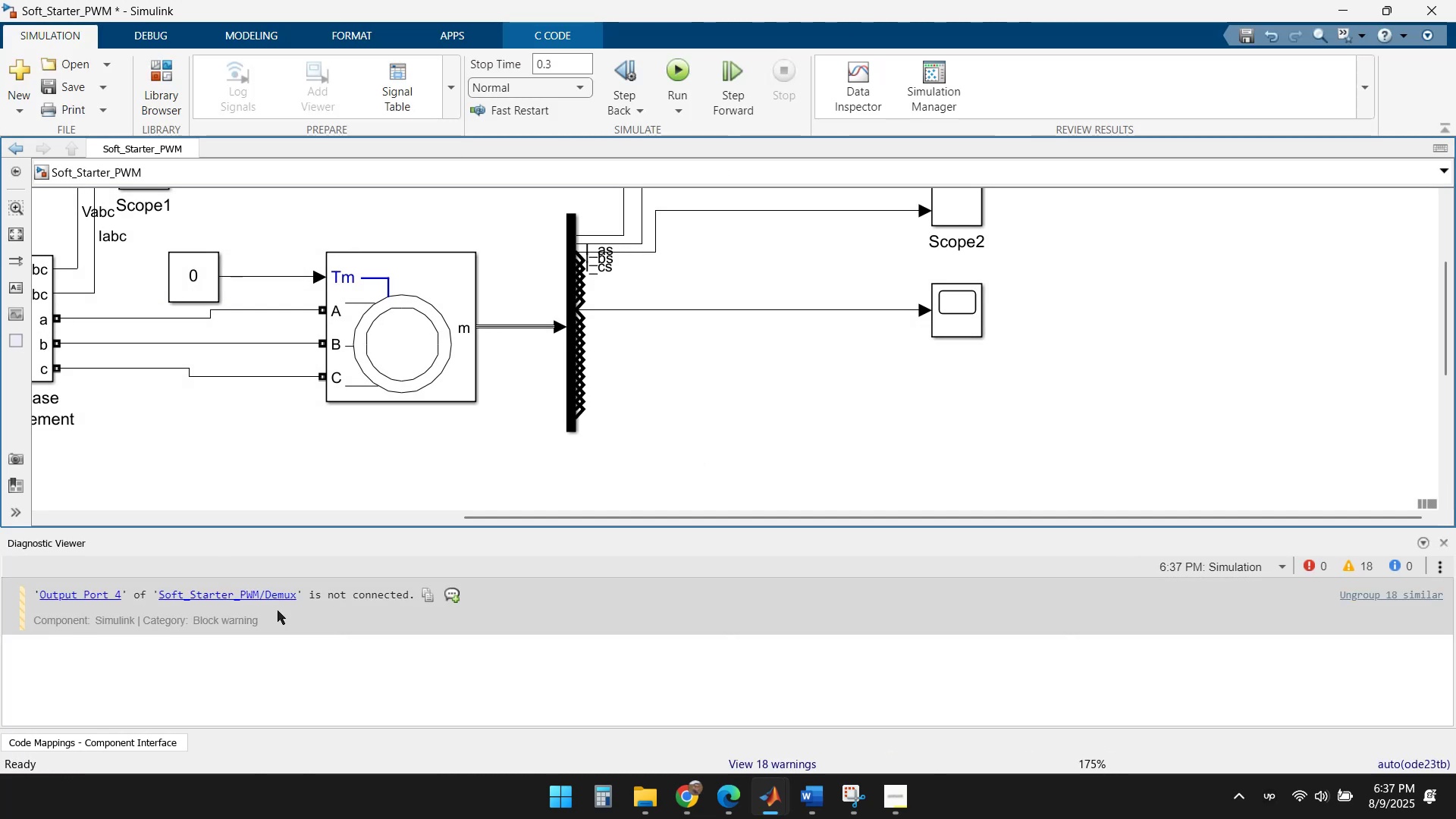 
wait(6.88)
 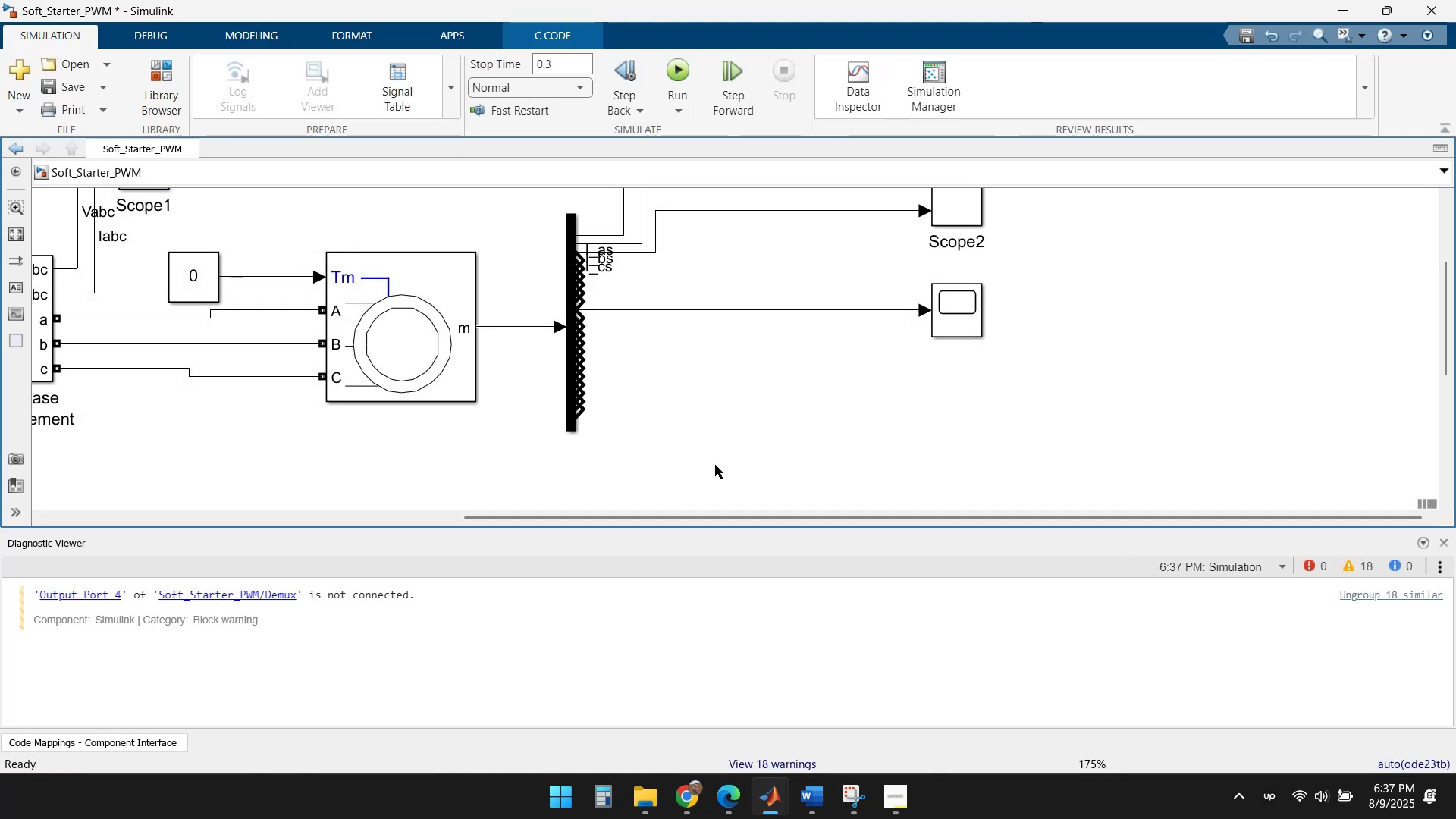 
left_click([694, 307])
 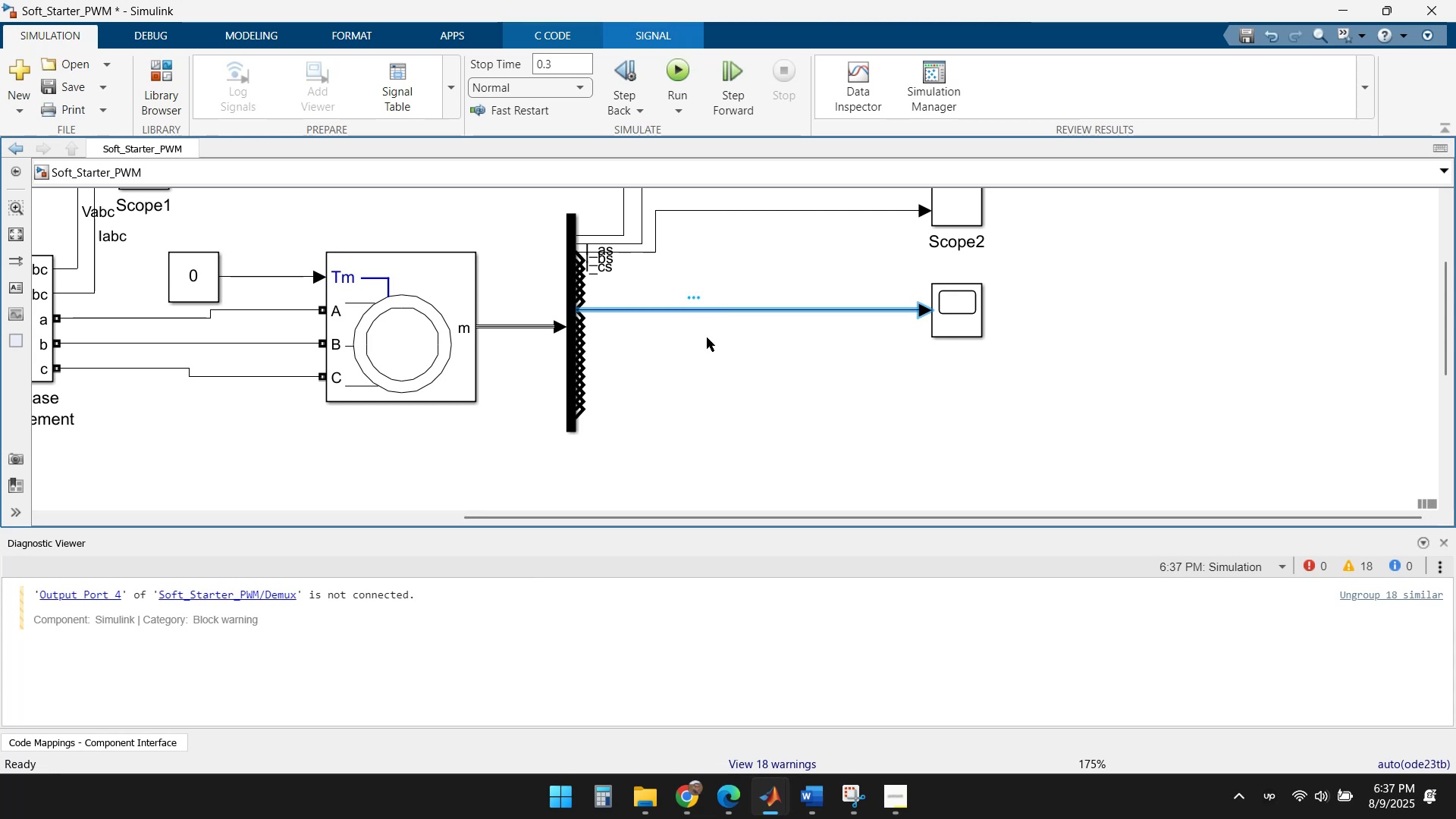 
key(Delete)
 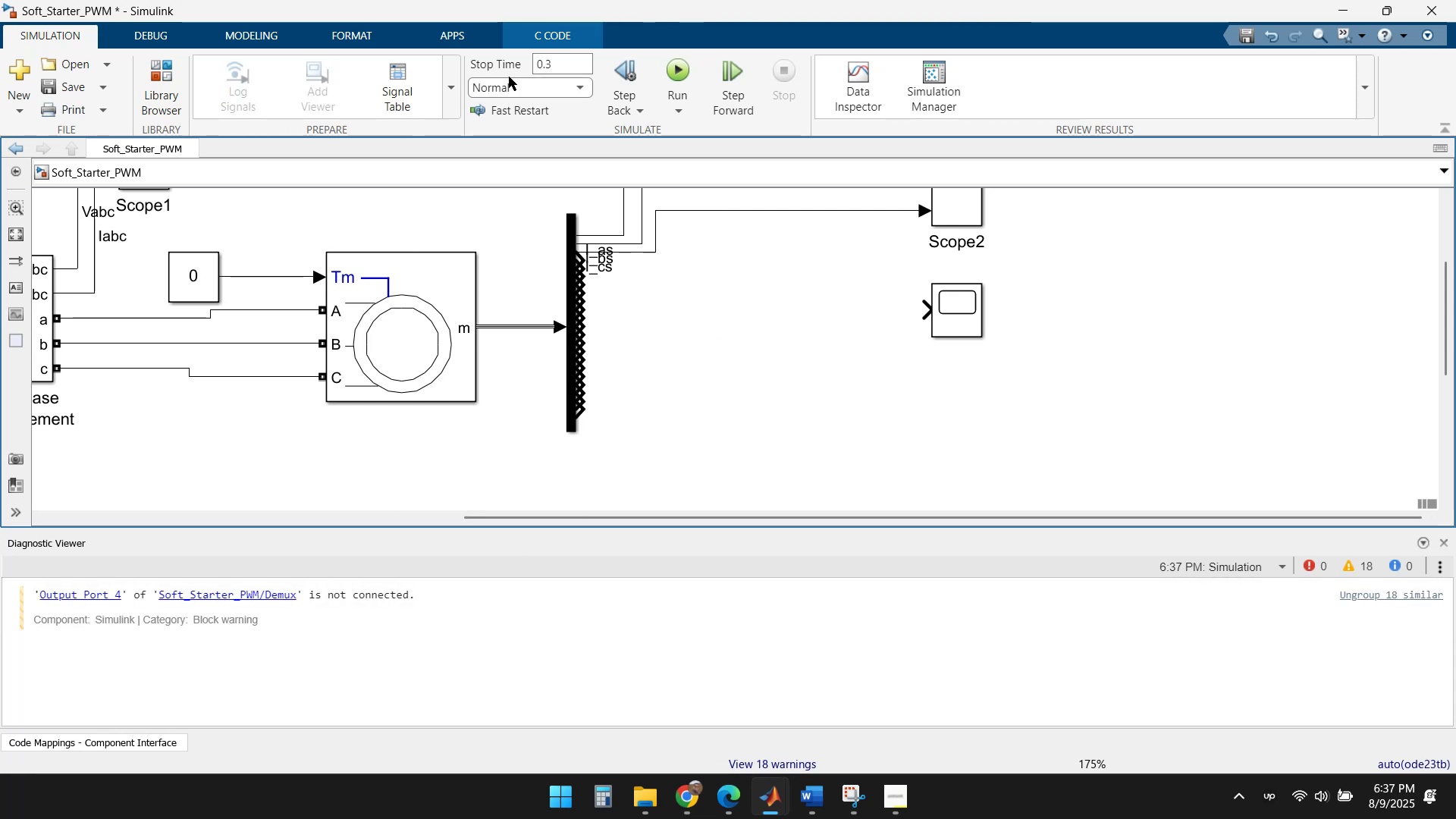 
left_click([682, 71])
 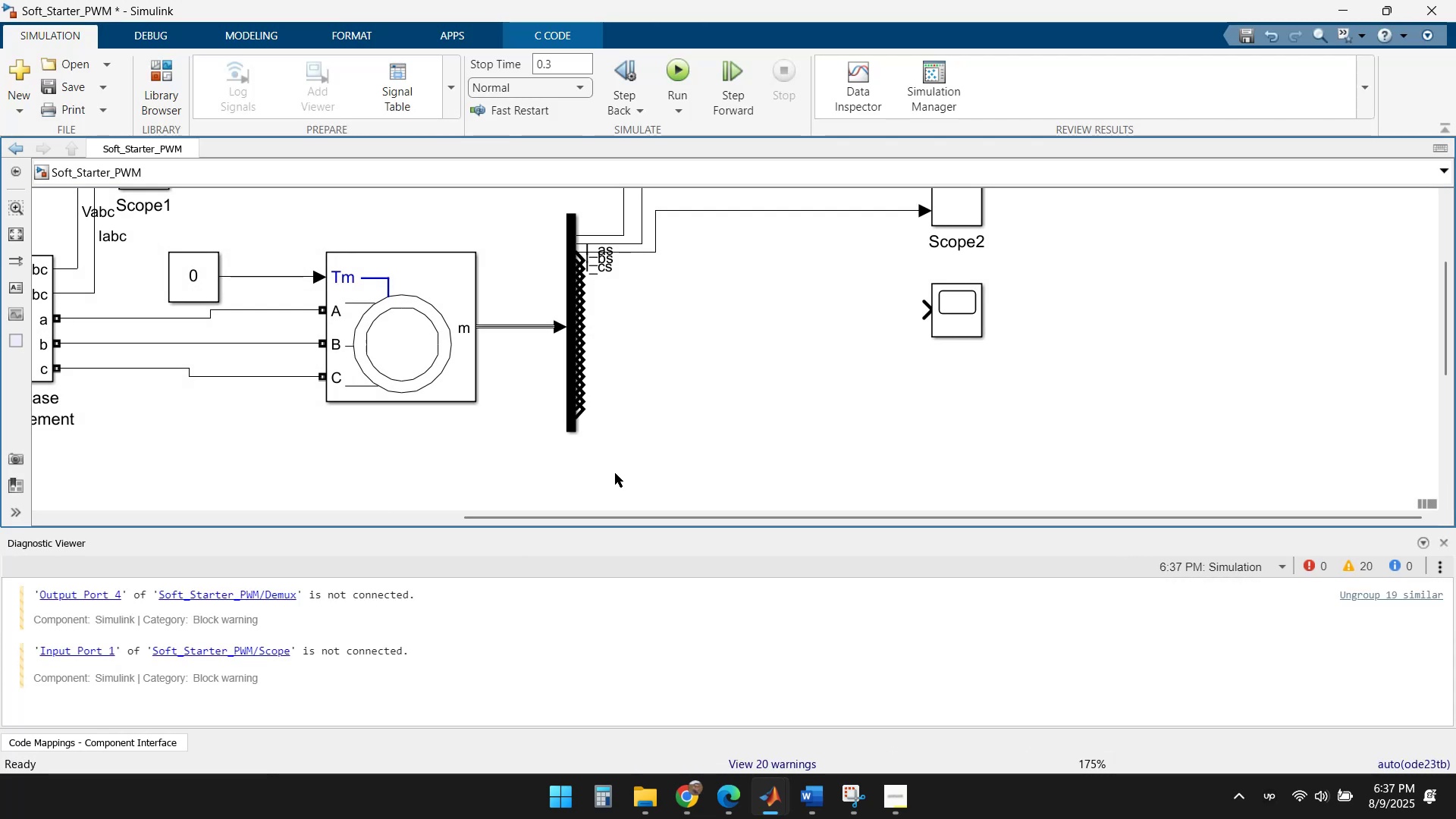 
left_click([690, 411])
 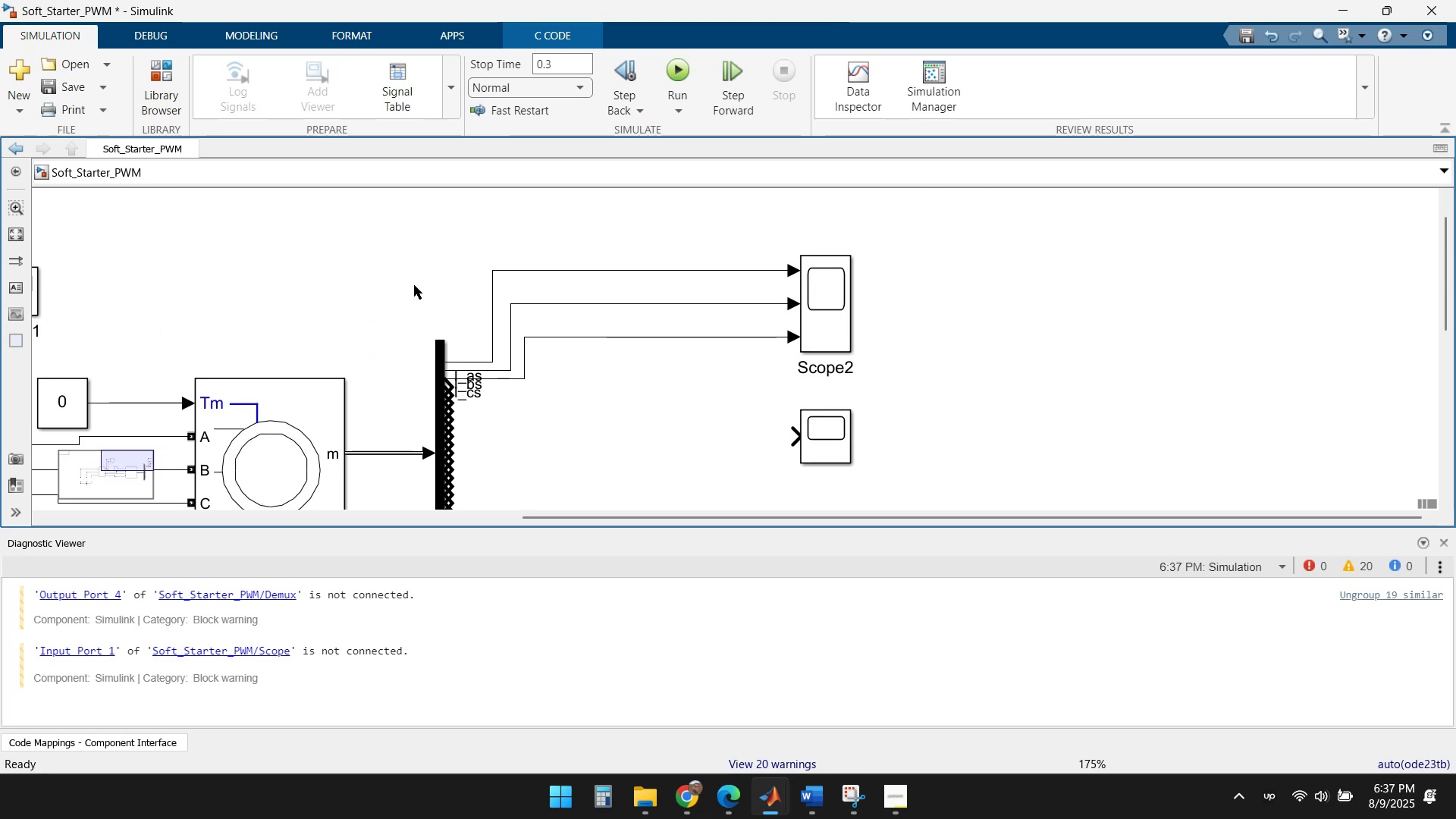 
left_click_drag(start_coordinate=[475, 374], to_coordinate=[647, 298])
 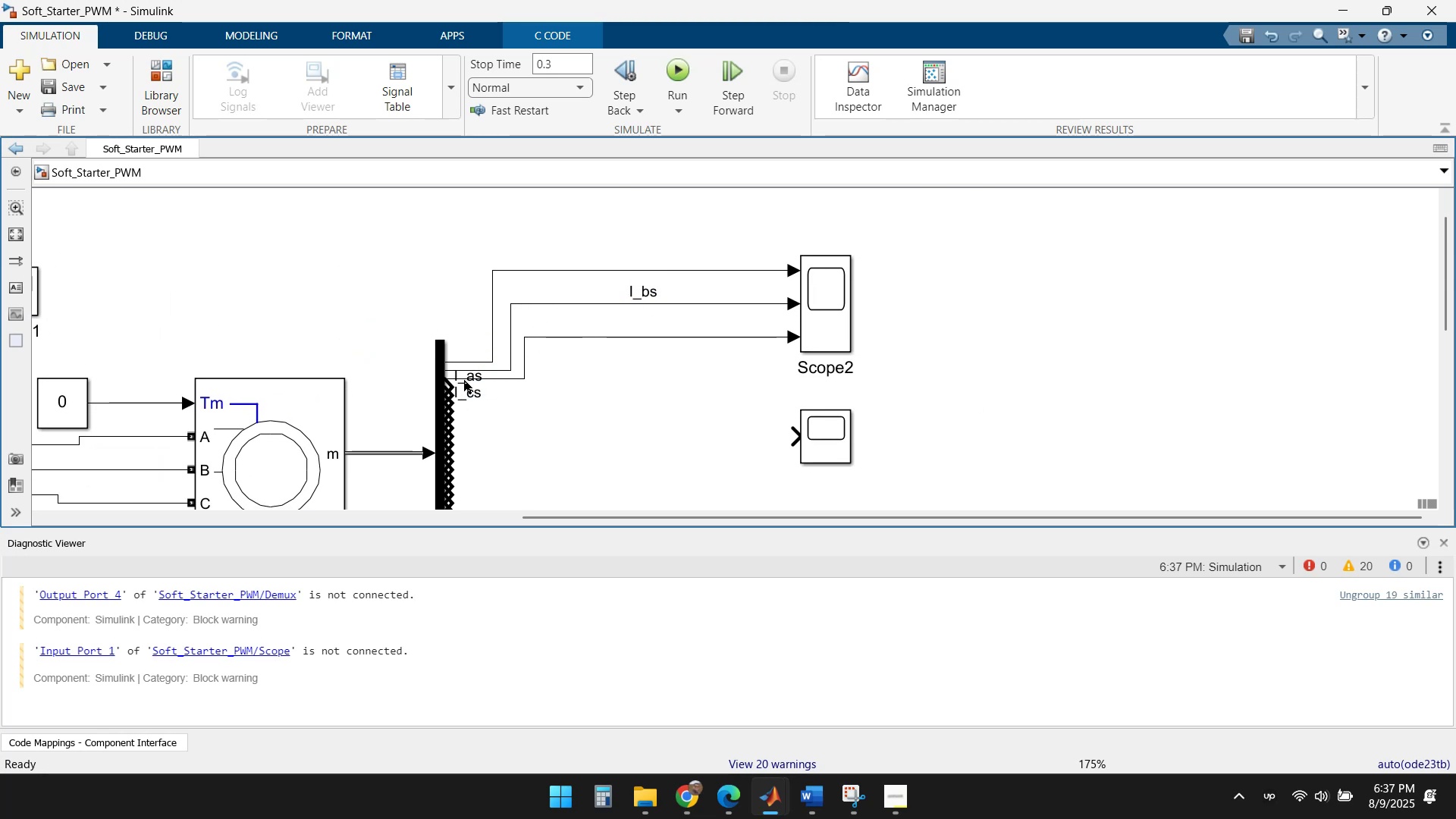 
left_click_drag(start_coordinate=[475, 375], to_coordinate=[520, 386])
 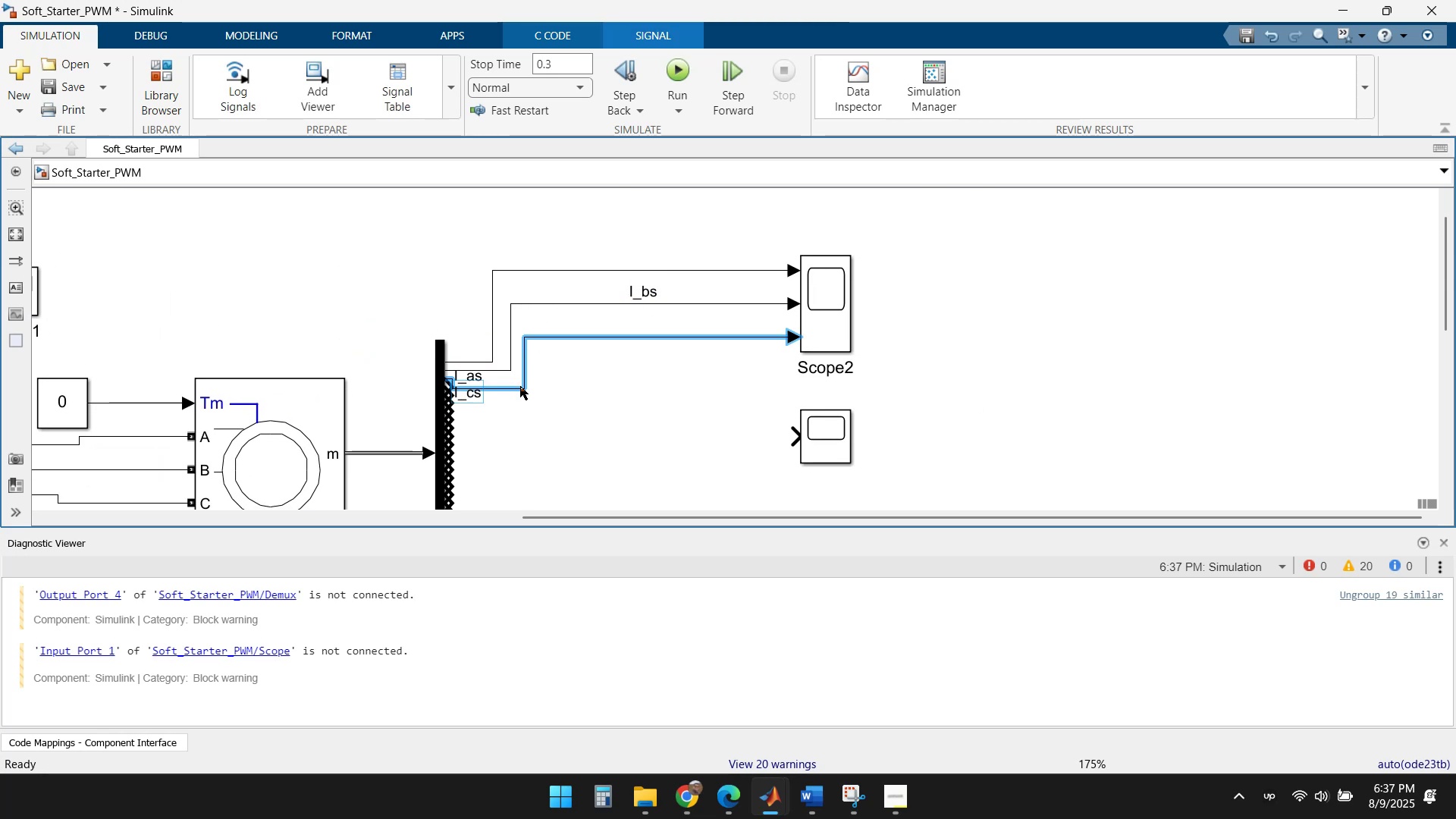 
left_click_drag(start_coordinate=[520, 386], to_coordinate=[525, 381])
 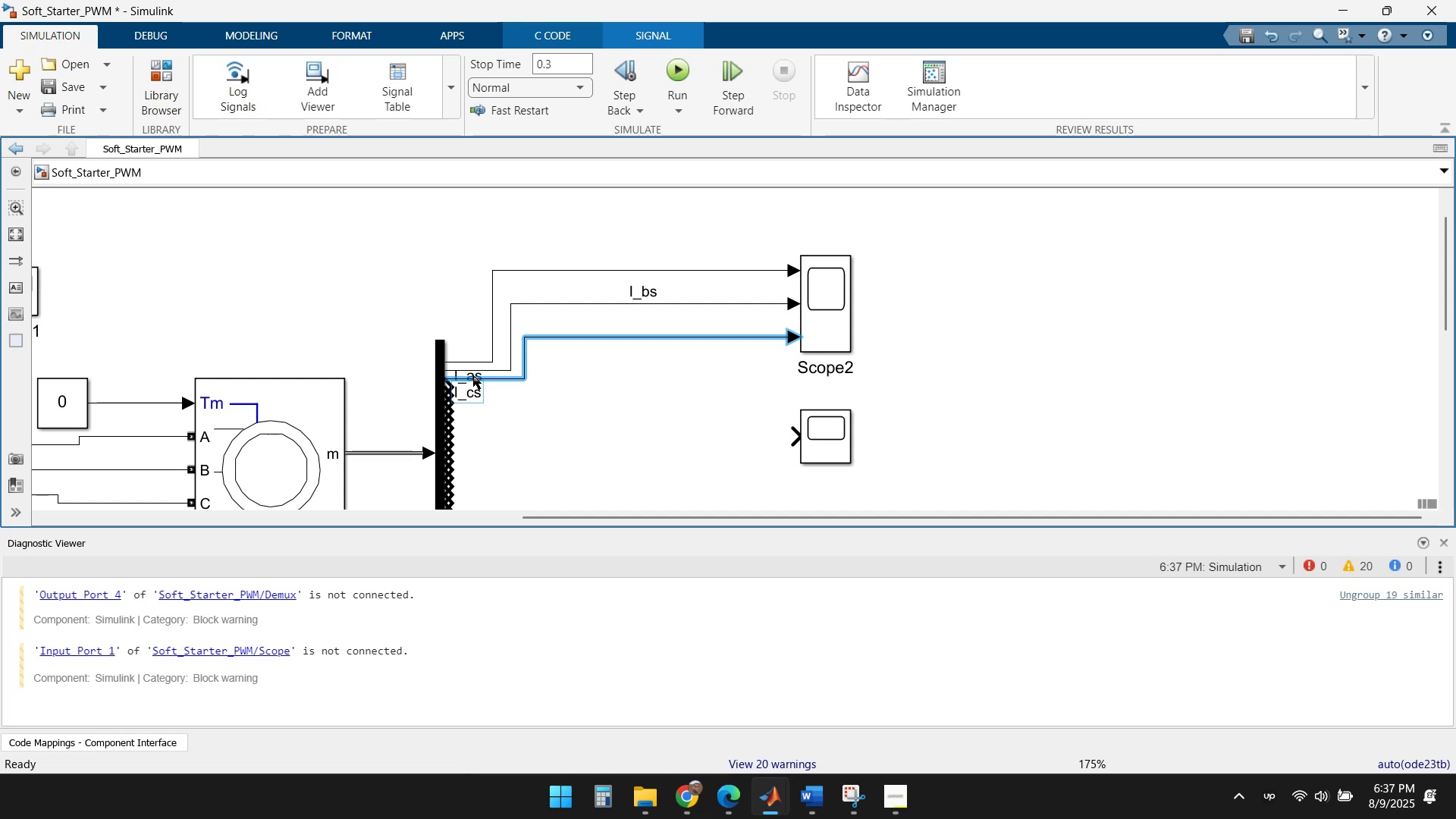 
left_click([473, 374])
 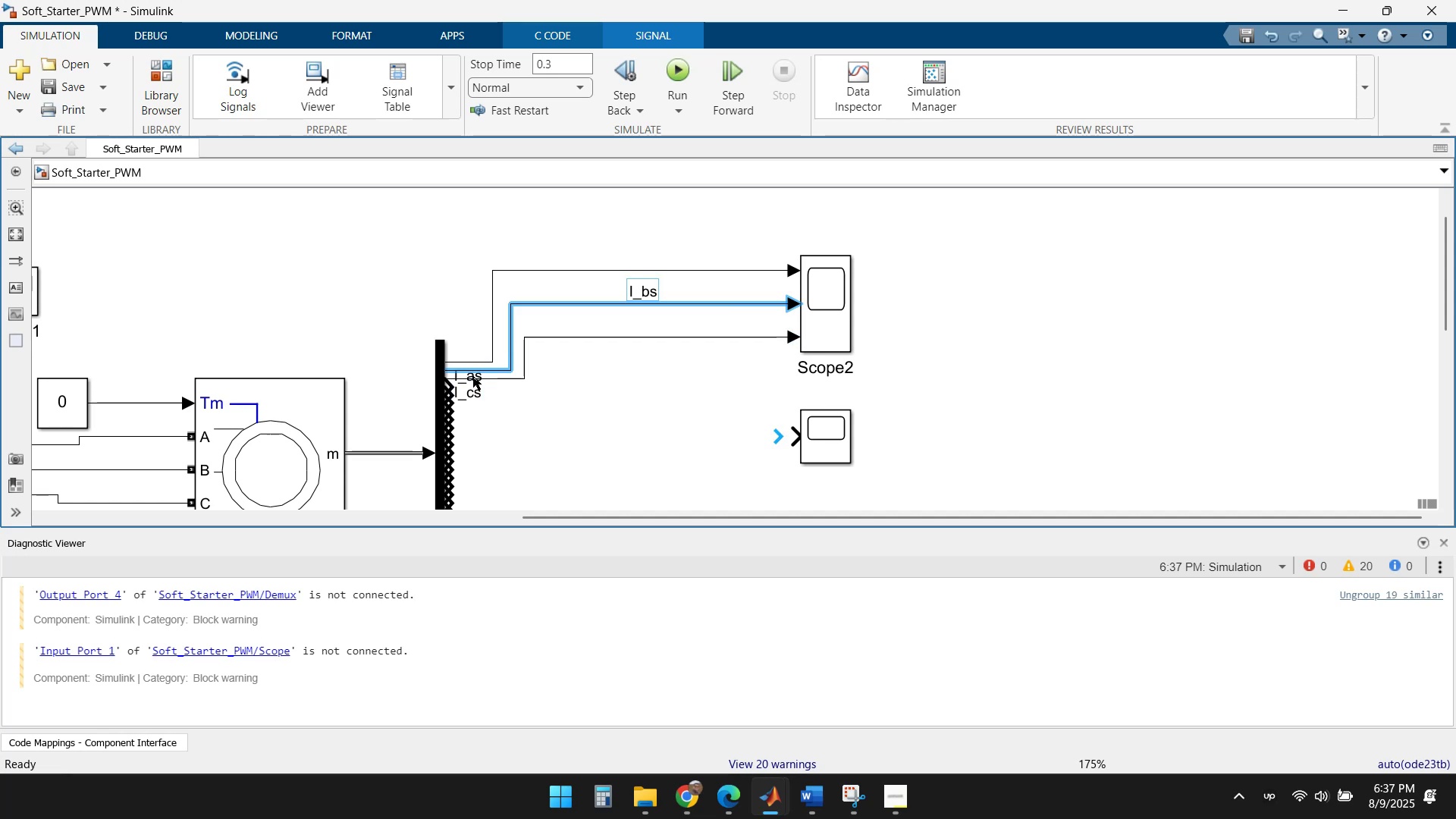 
left_click([474, 378])
 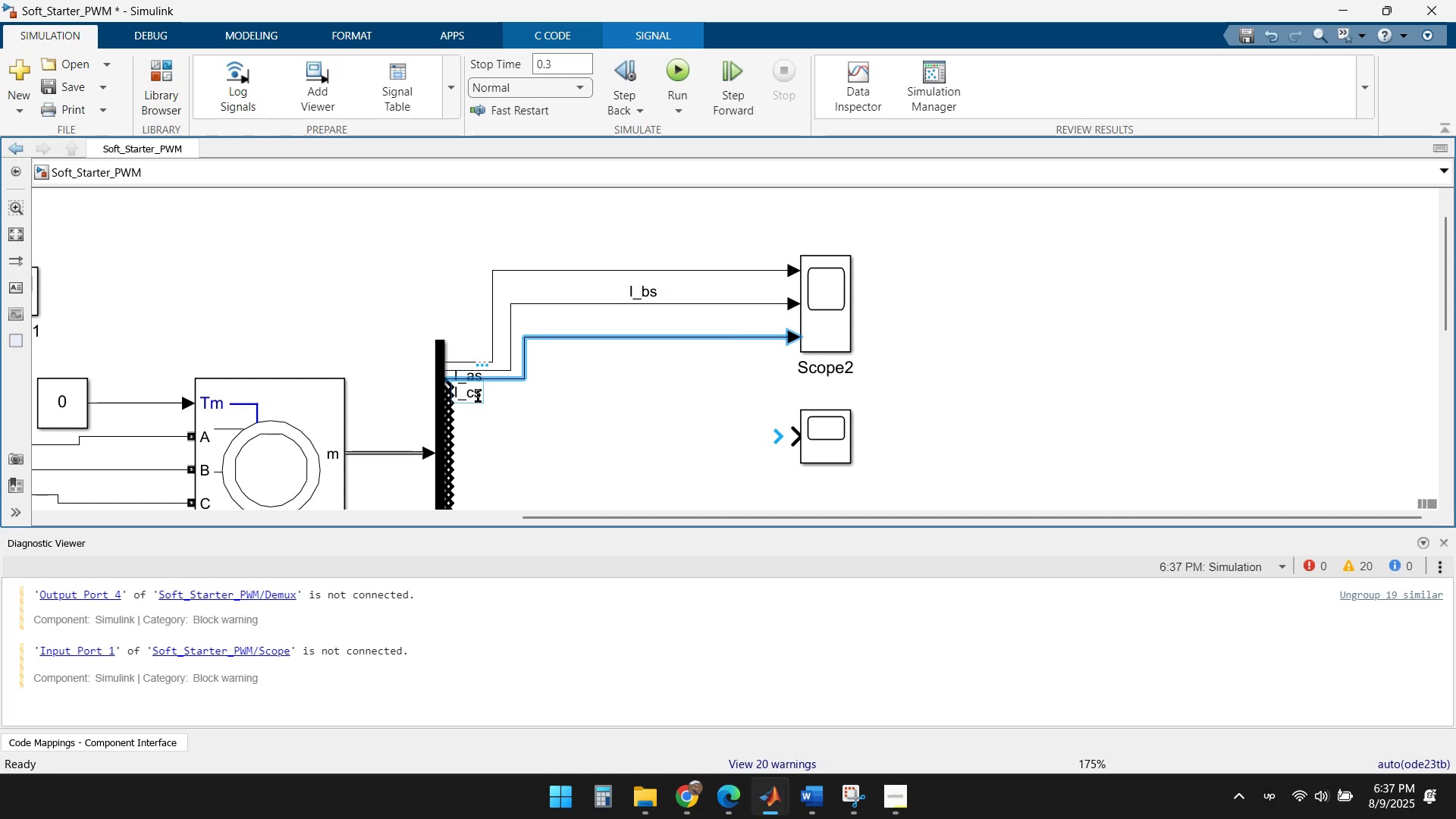 
left_click_drag(start_coordinate=[472, 396], to_coordinate=[638, 356])
 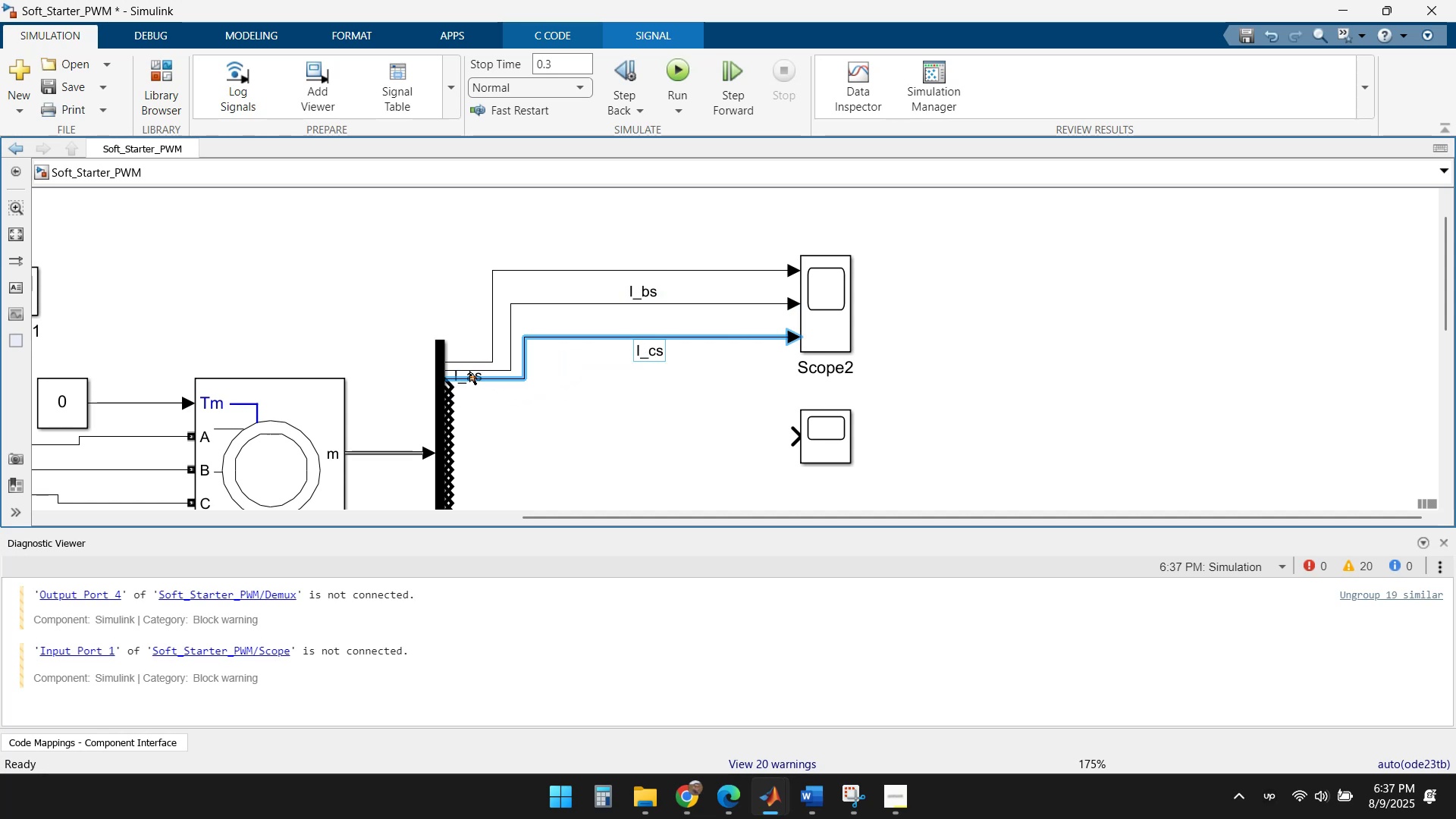 
left_click([469, 364])
 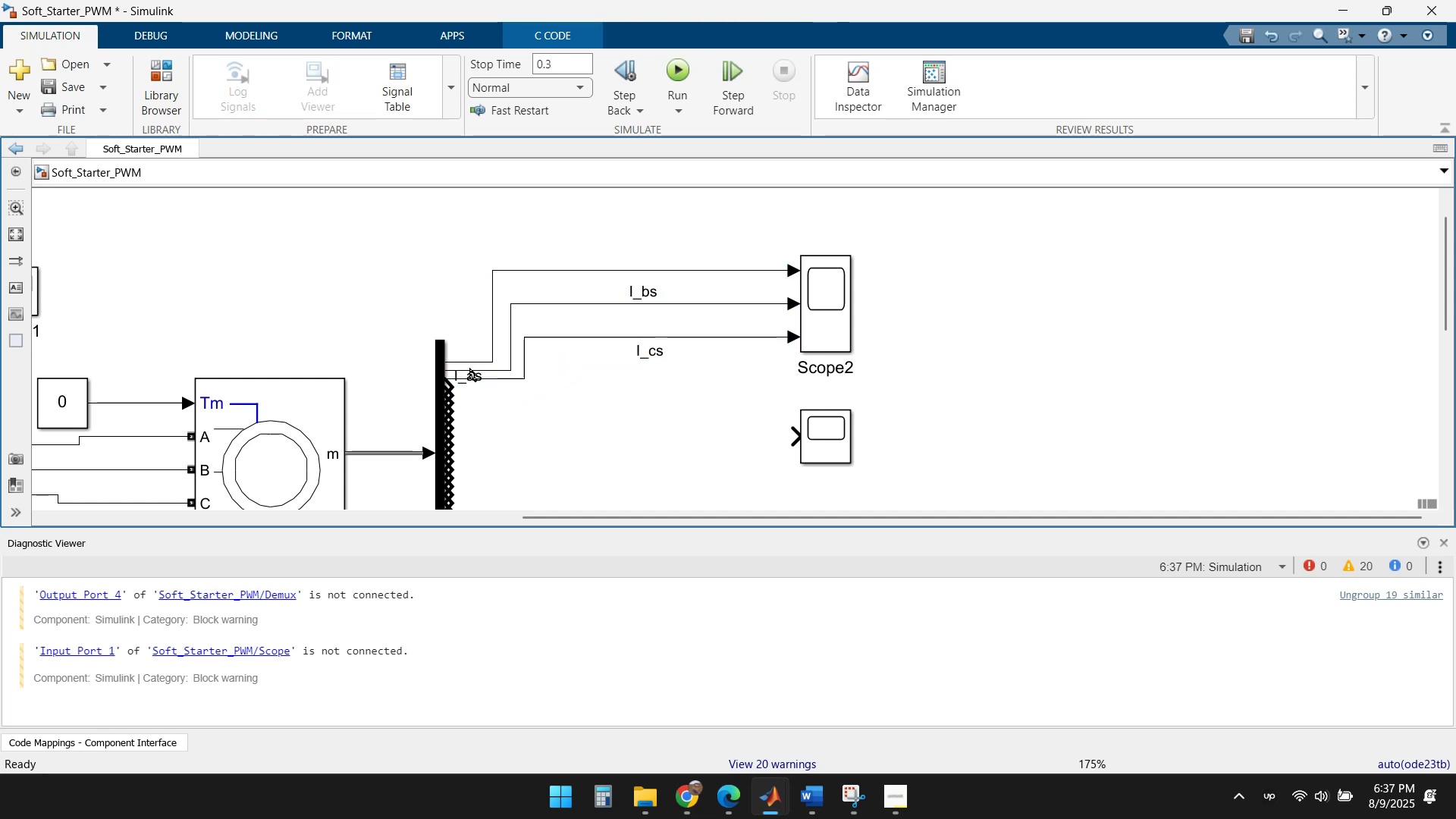 
scroll: coordinate [461, 381], scroll_direction: up, amount: 7.0
 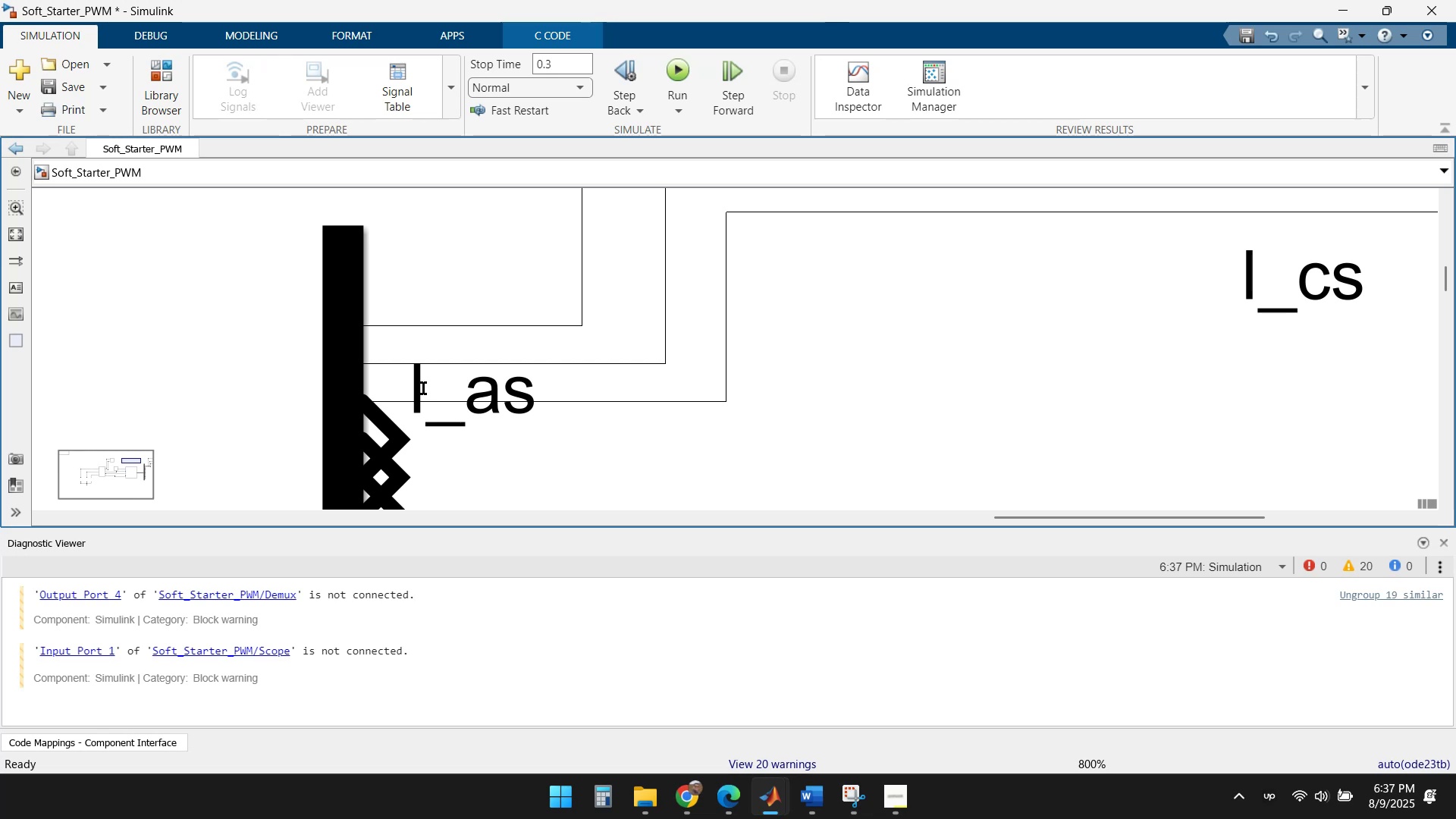 
left_click([421, 384])
 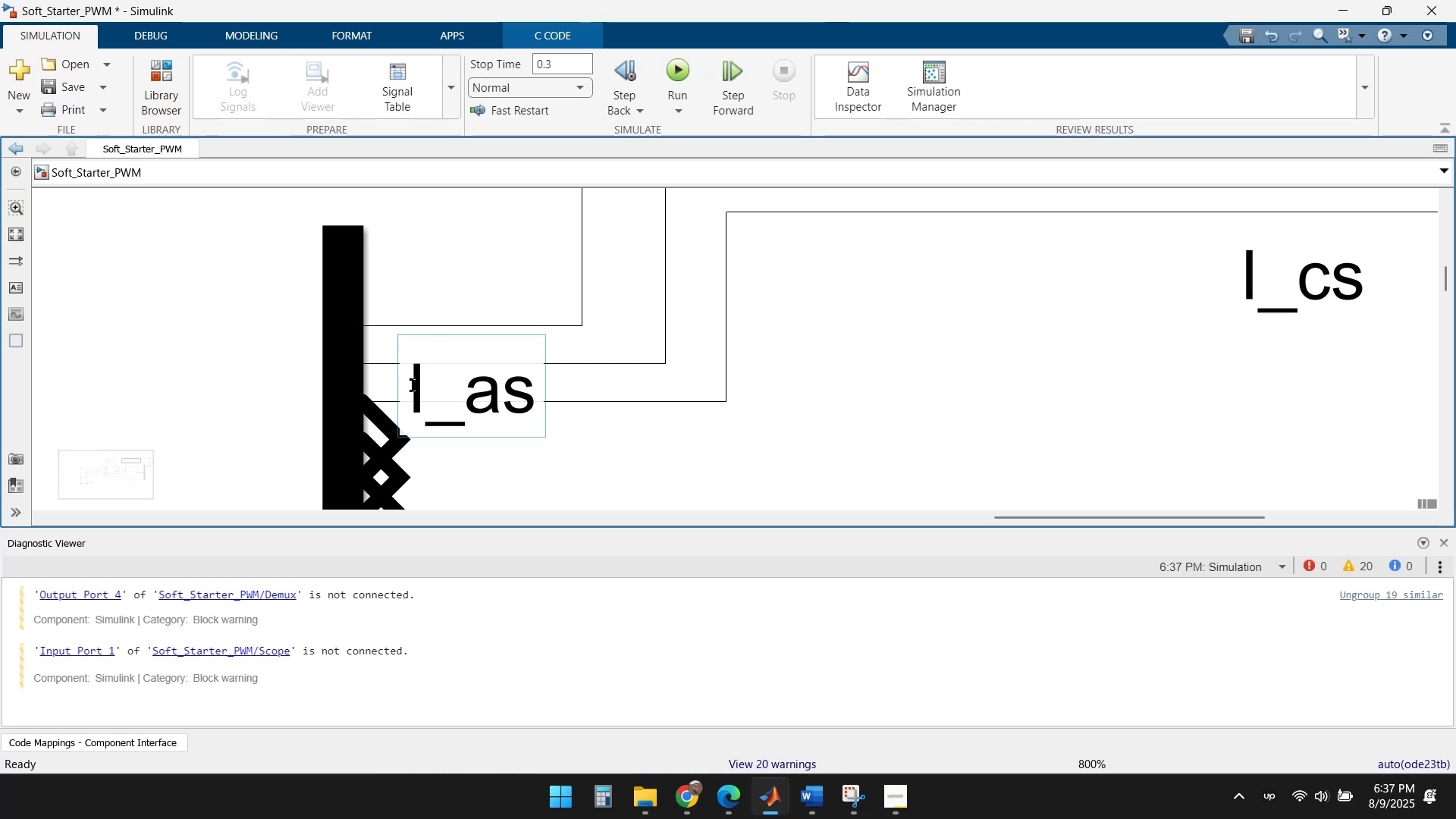 
left_click([413, 385])
 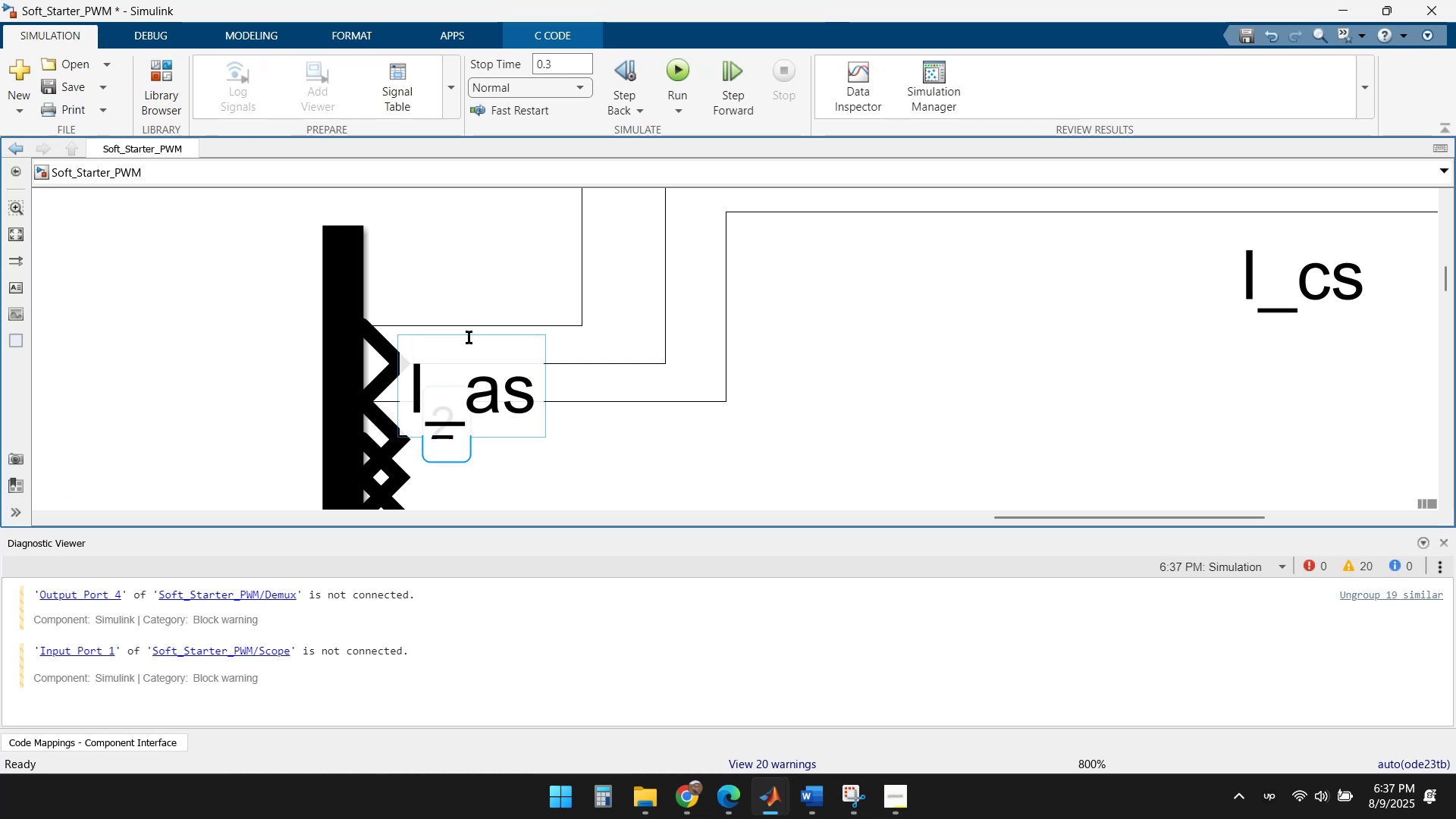 
left_click([553, 337])
 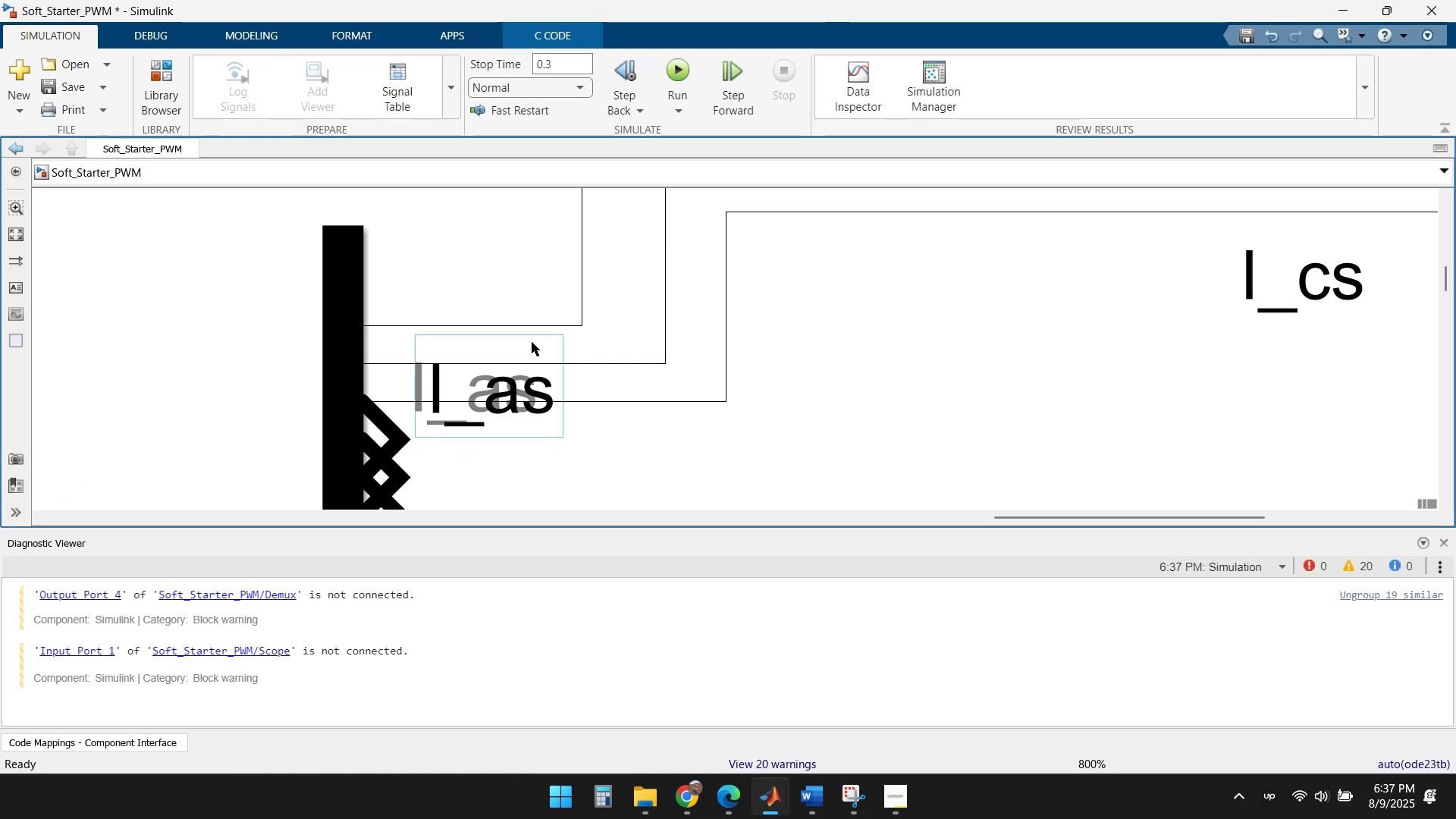 
left_click_drag(start_coordinate=[533, 342], to_coordinate=[534, 249])
 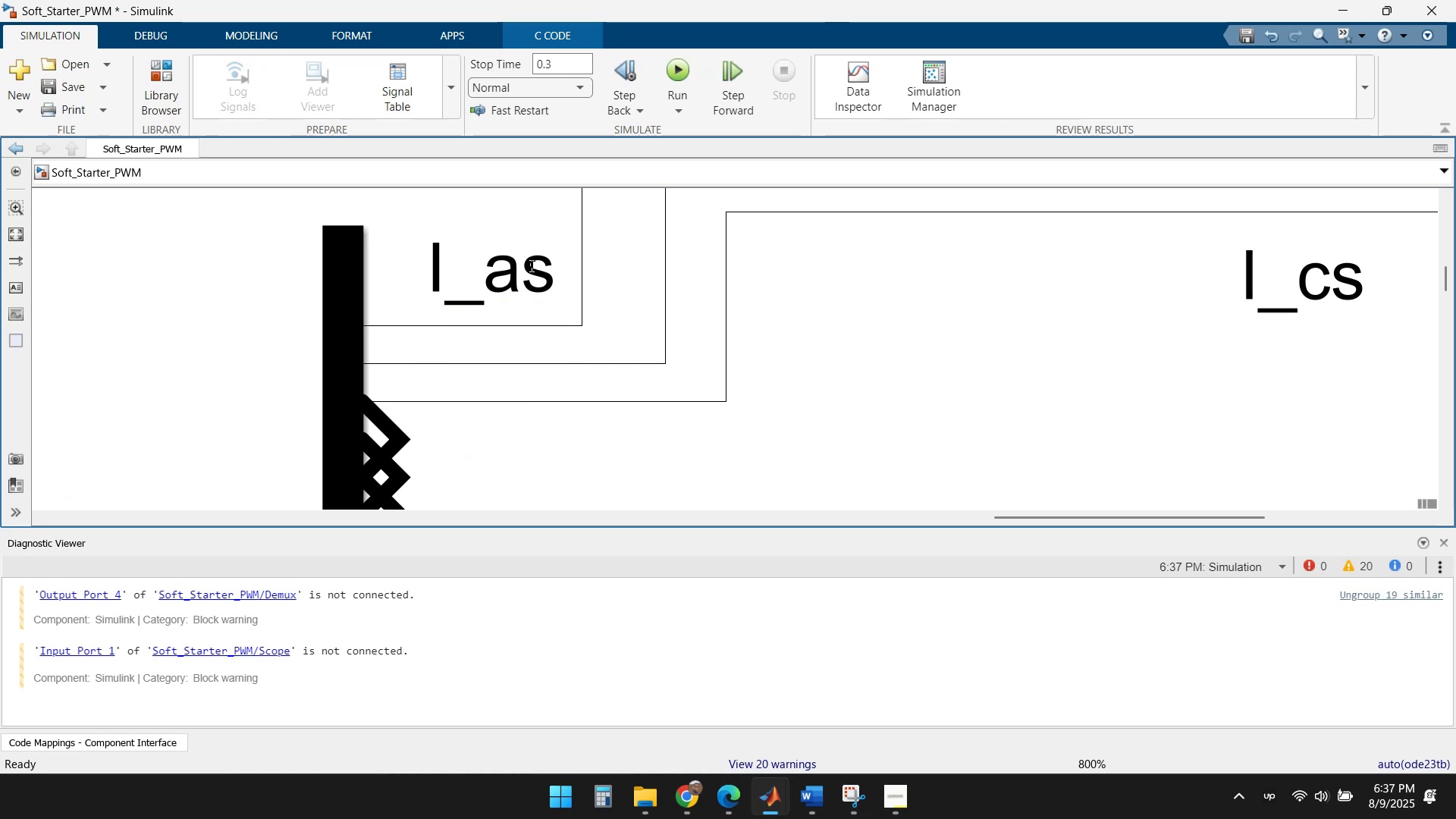 
scroll: coordinate [547, 359], scroll_direction: down, amount: 6.0
 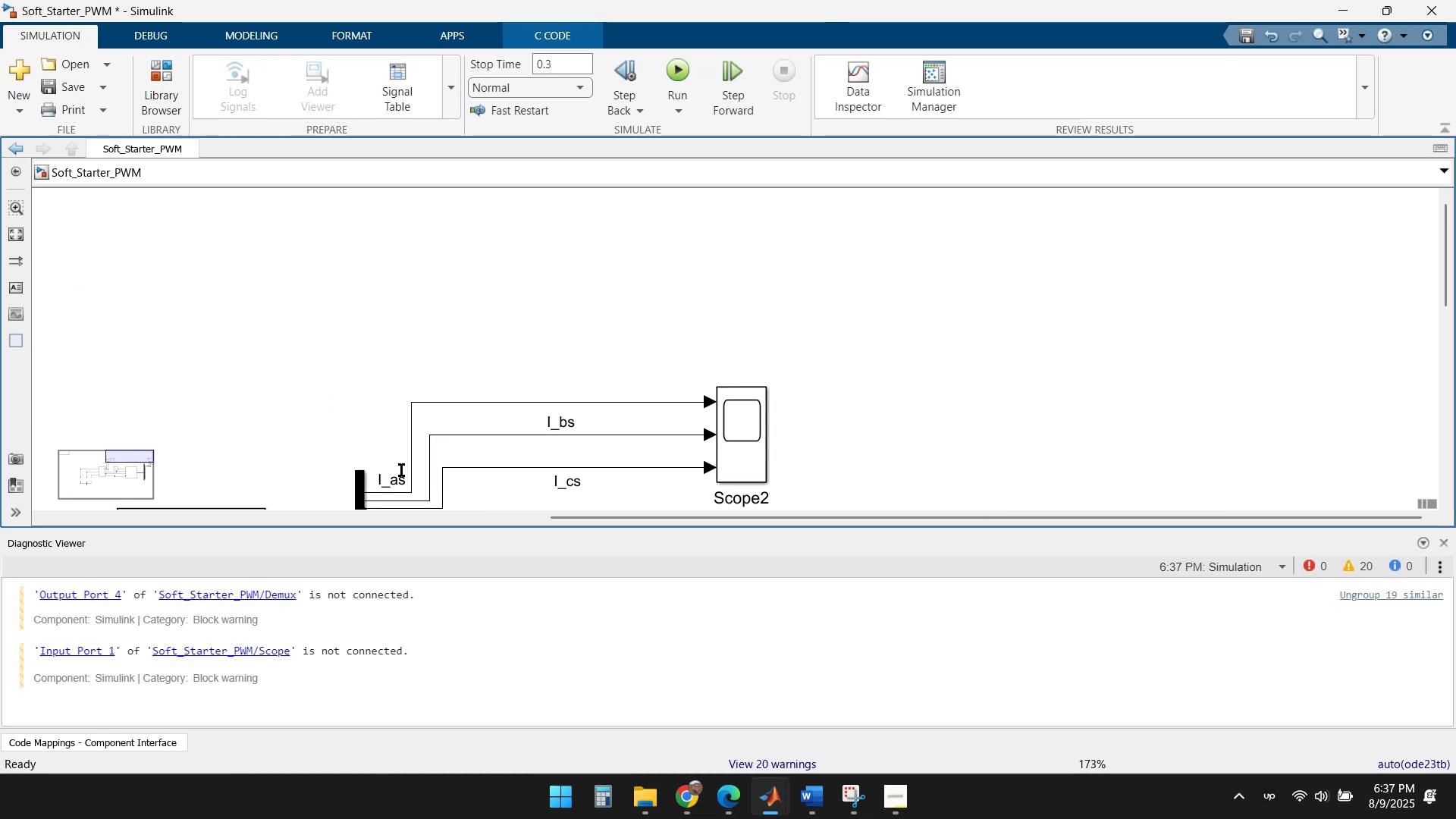 
left_click_drag(start_coordinate=[388, 473], to_coordinate=[540, 375])
 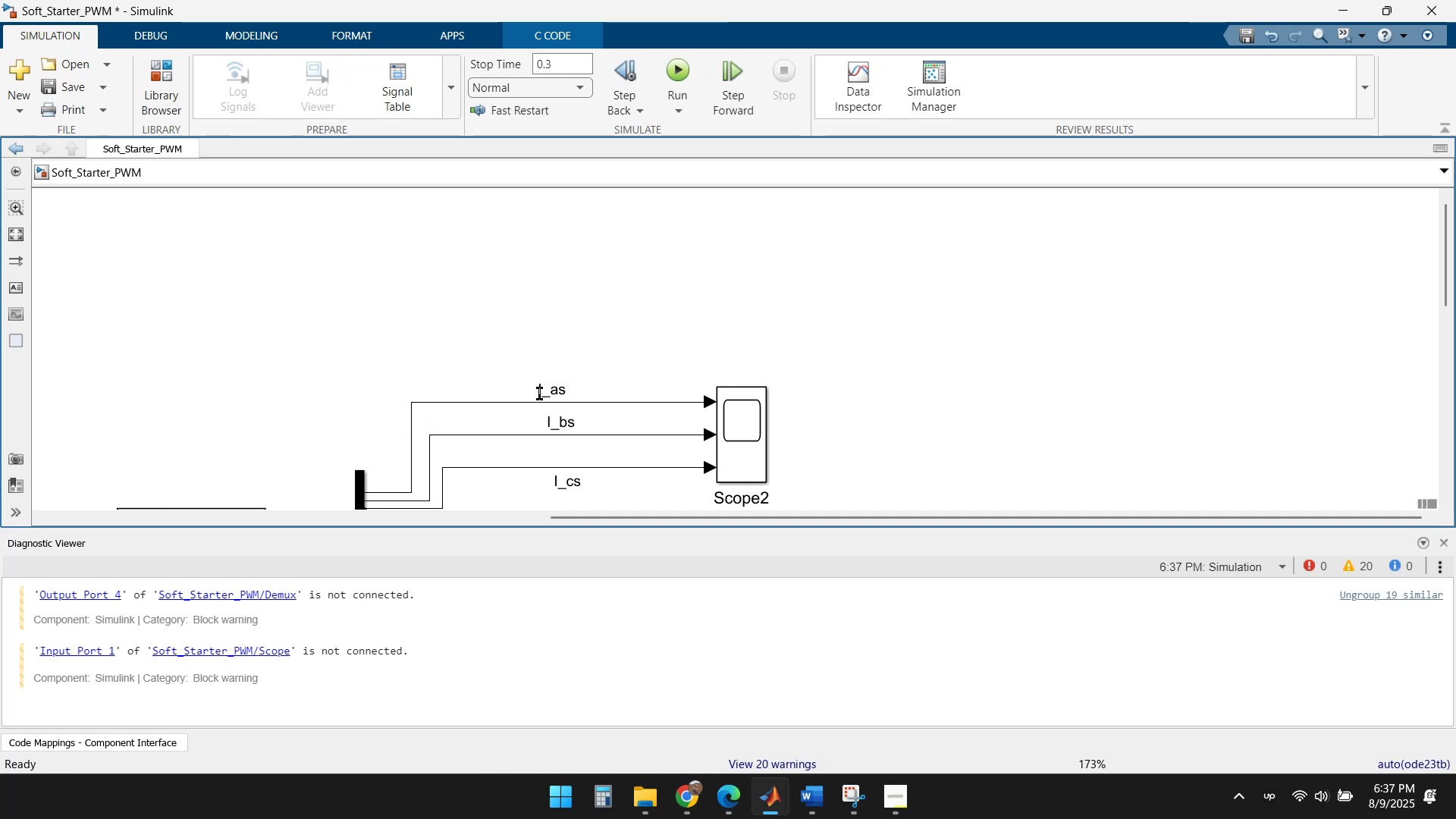 
scroll: coordinate [573, 455], scroll_direction: down, amount: 4.0
 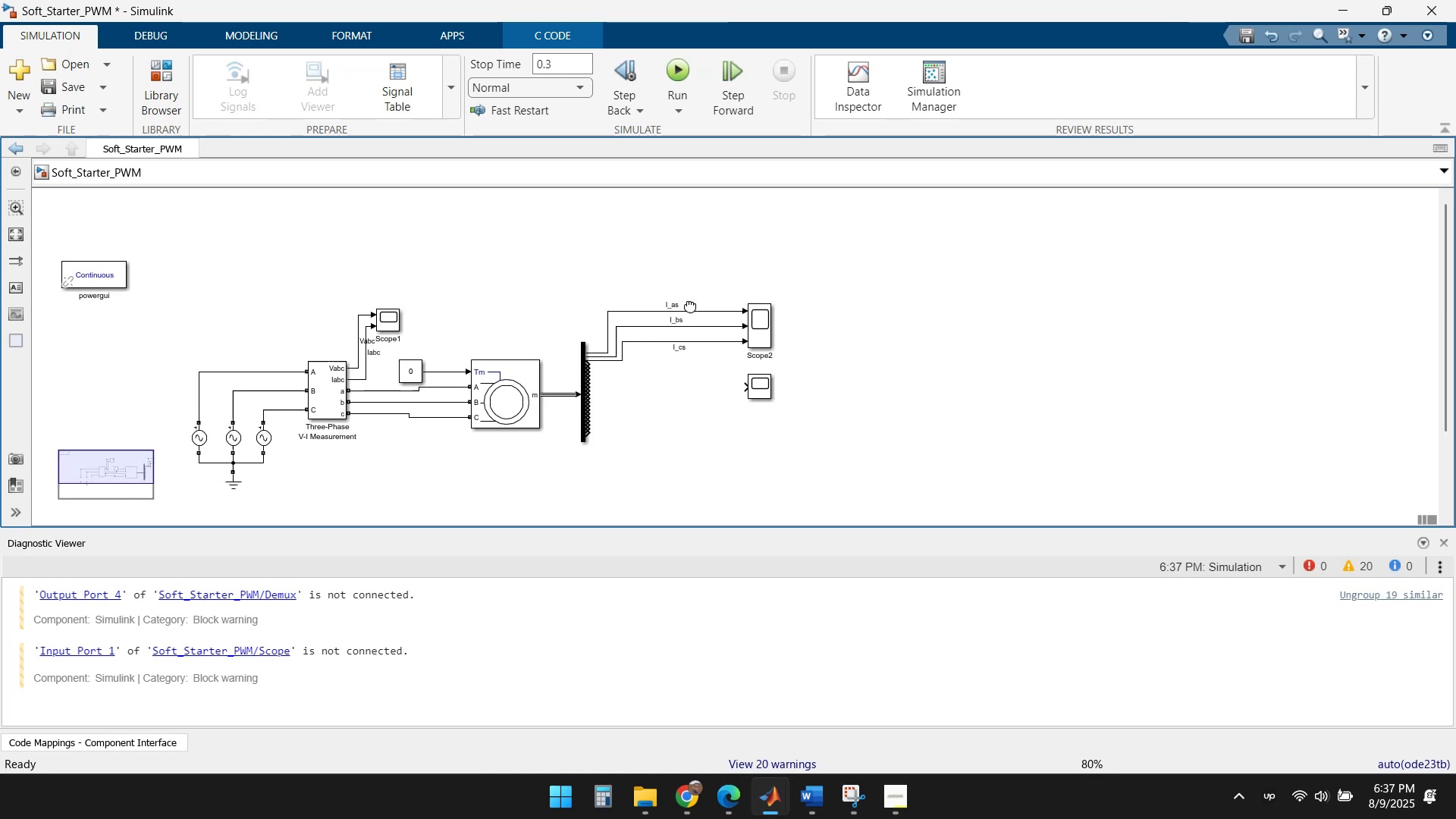 
scroll: coordinate [673, 315], scroll_direction: up, amount: 4.0
 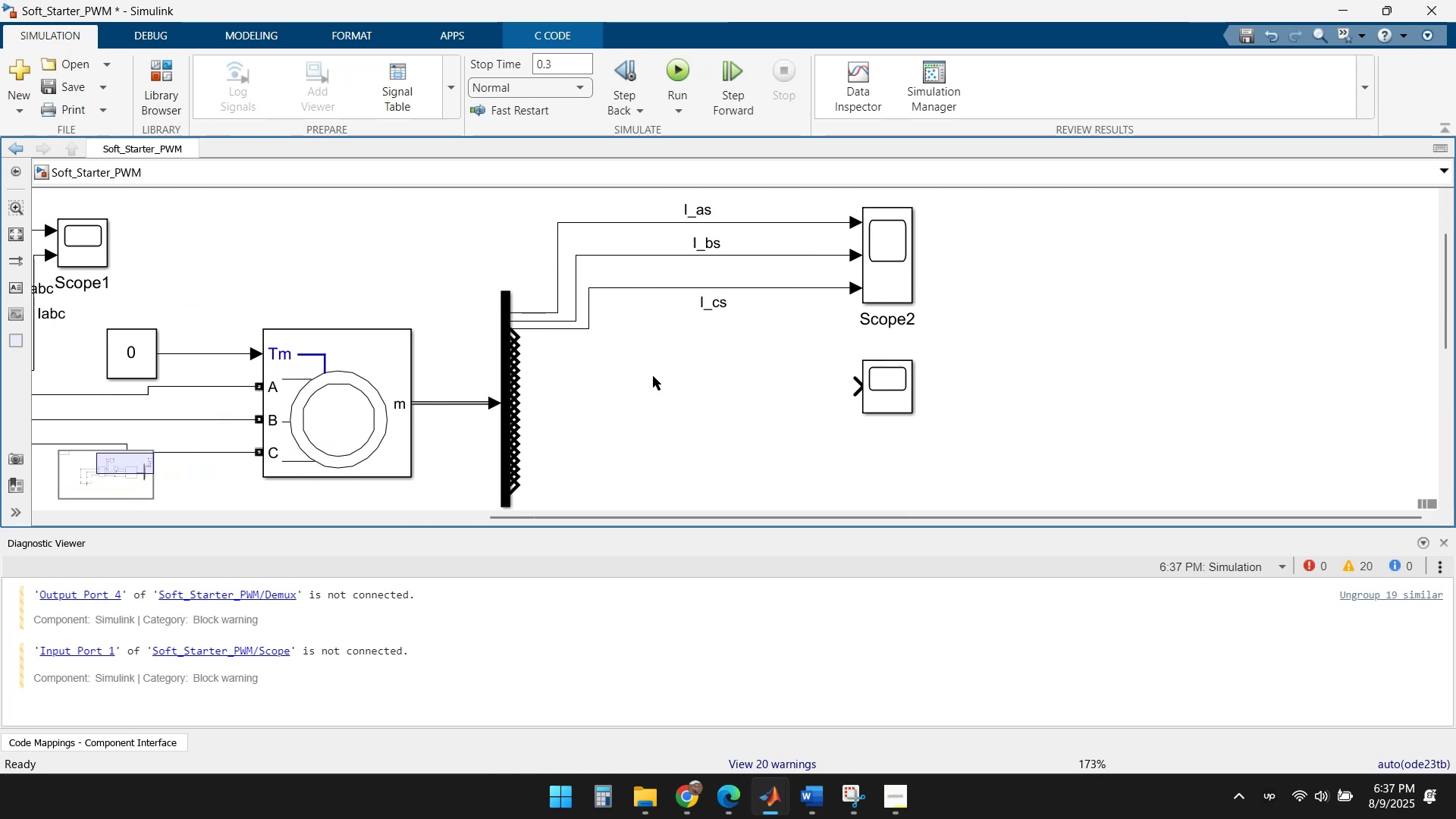 
double_click([906, 254])
 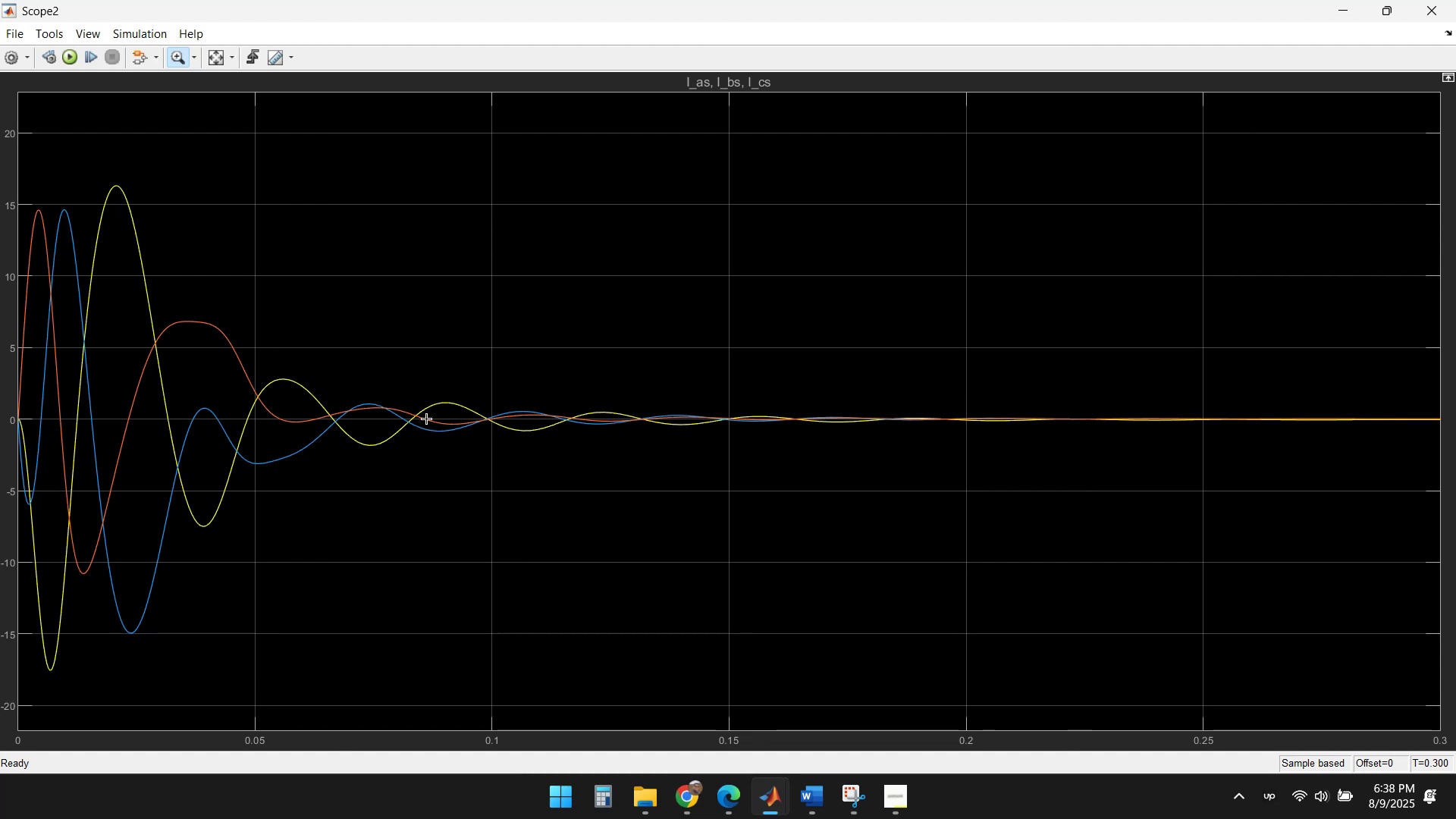 
wait(5.47)
 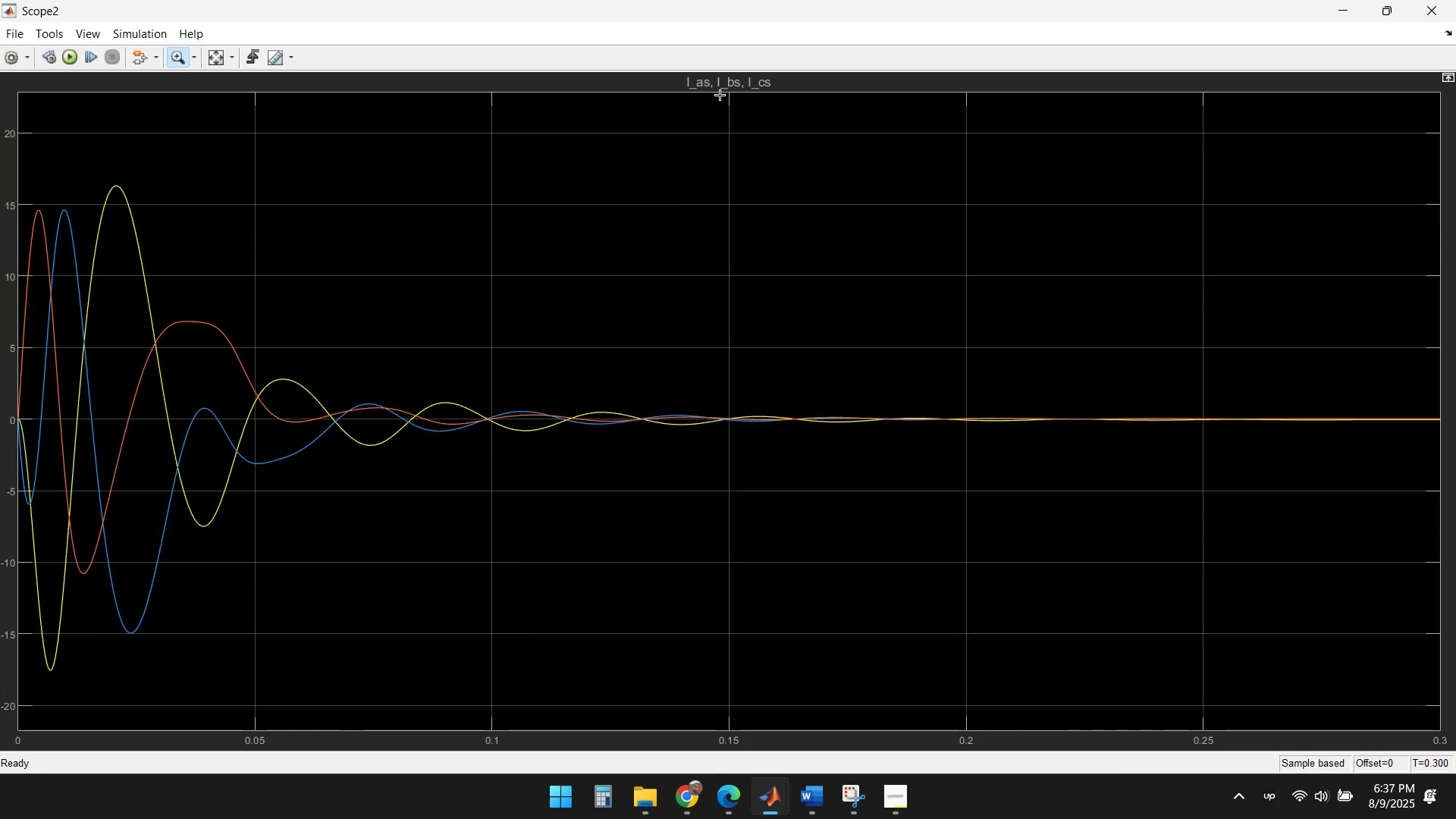 
left_click([25, 35])
 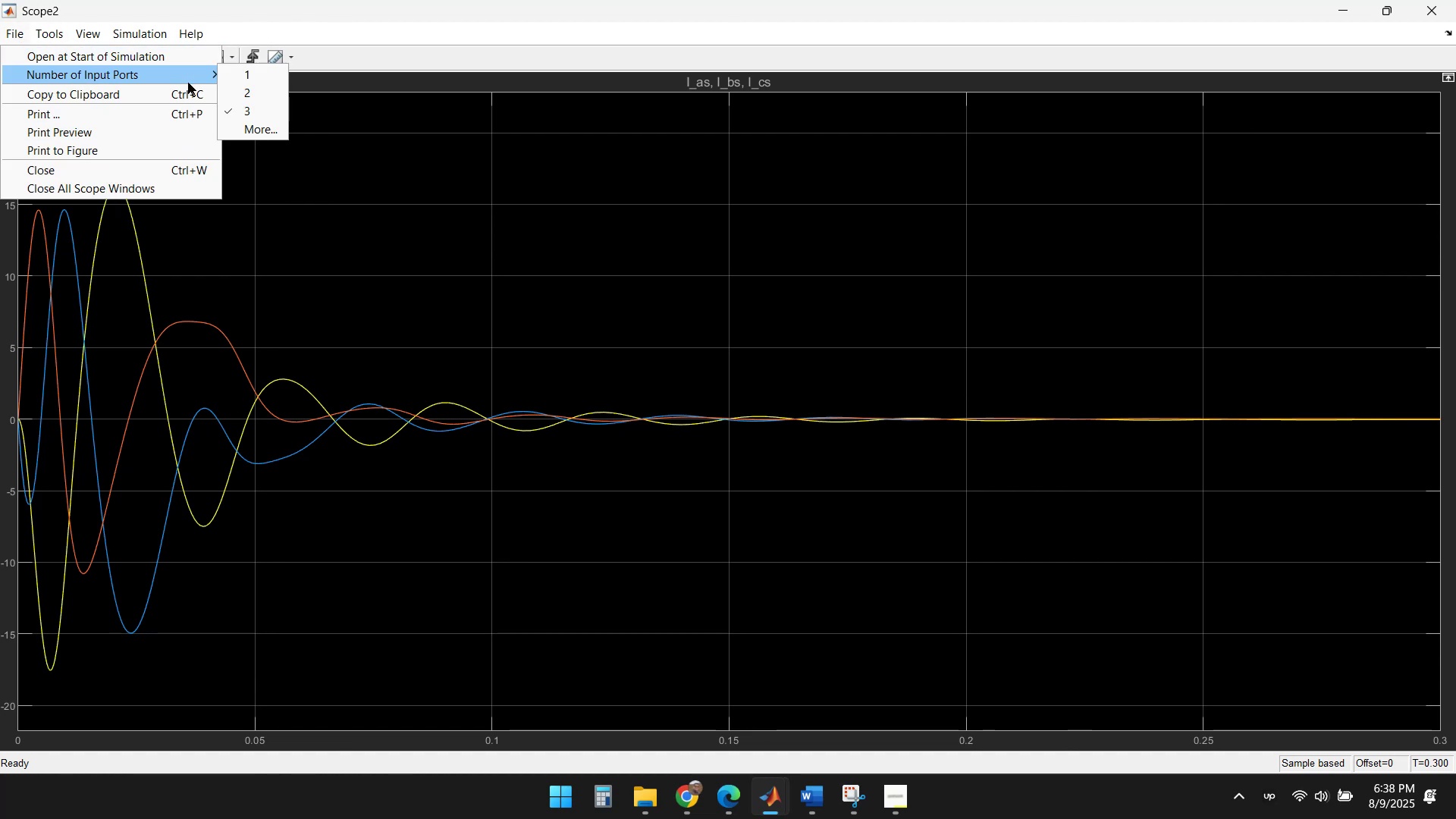 
wait(11.5)
 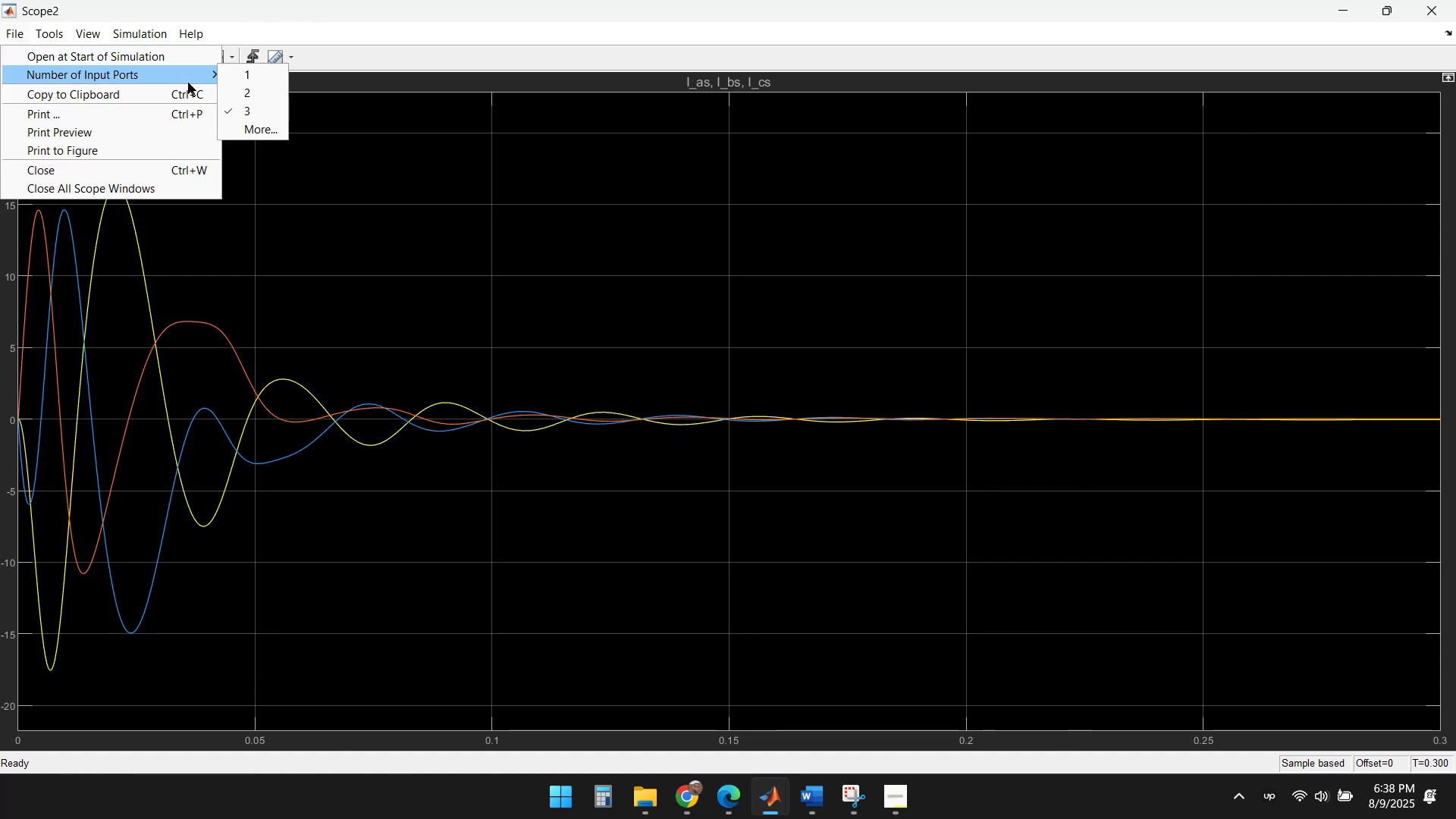 
left_click([253, 128])
 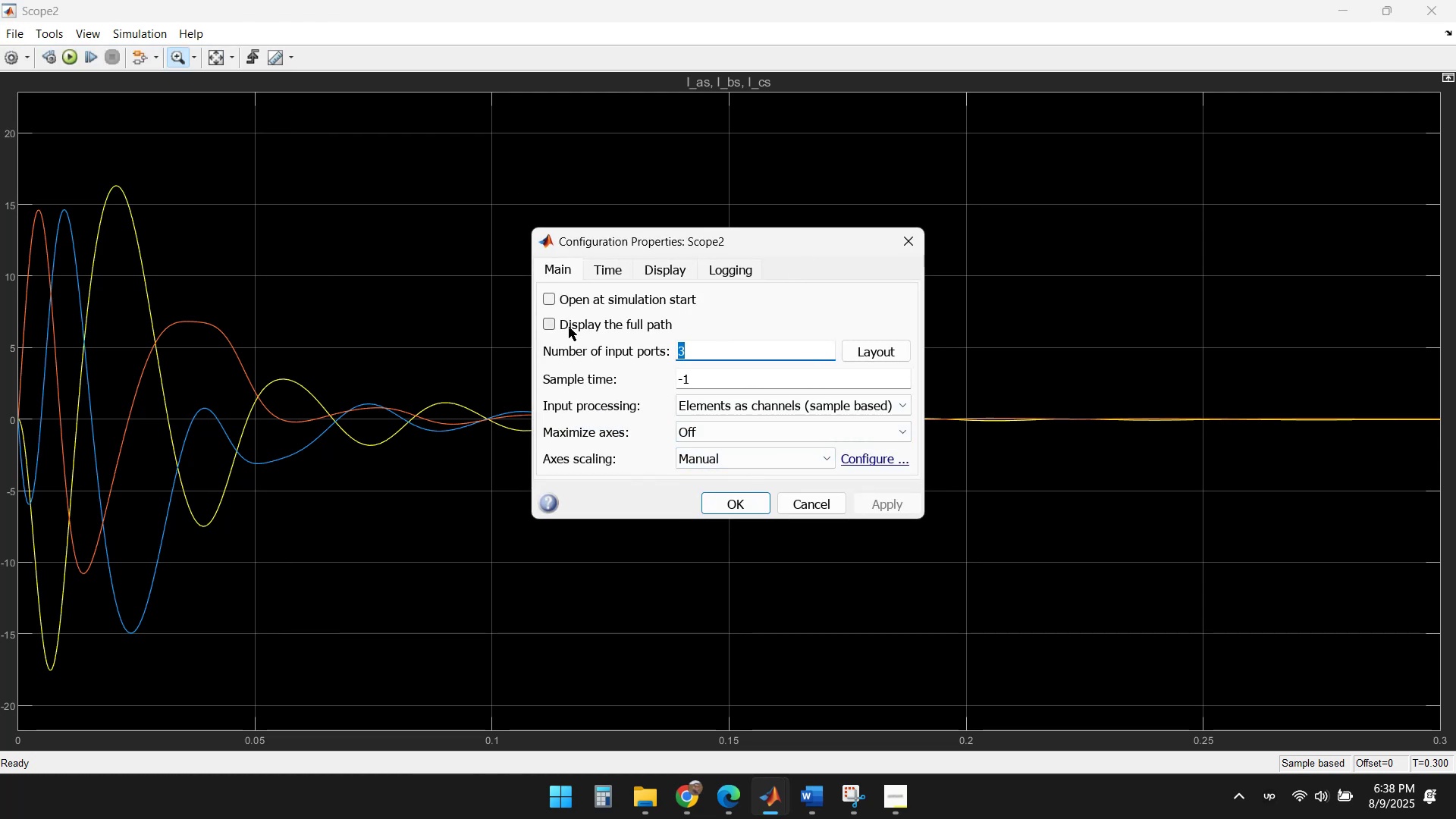 
wait(10.46)
 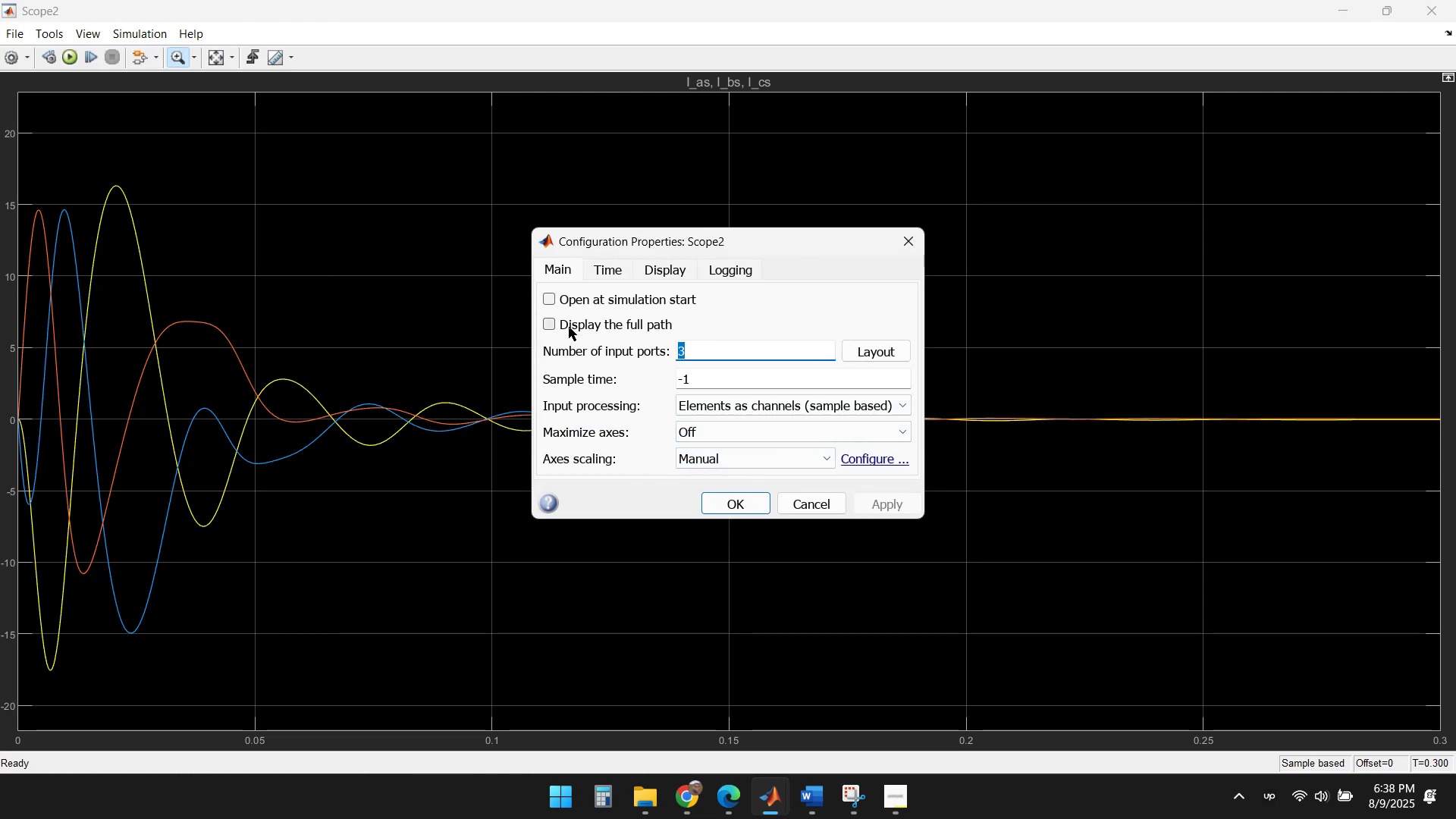 
left_click([899, 404])
 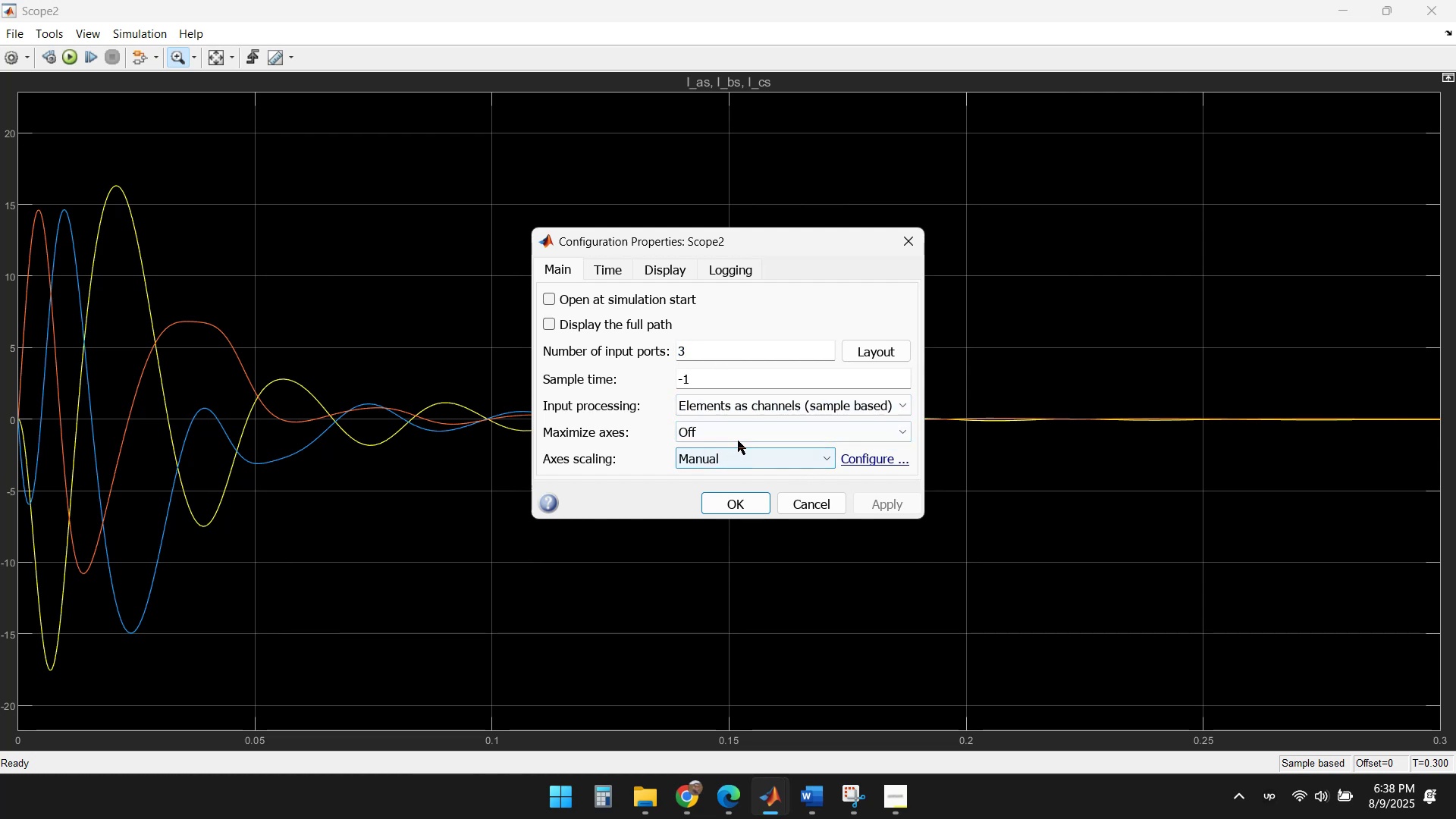 
double_click([738, 438])
 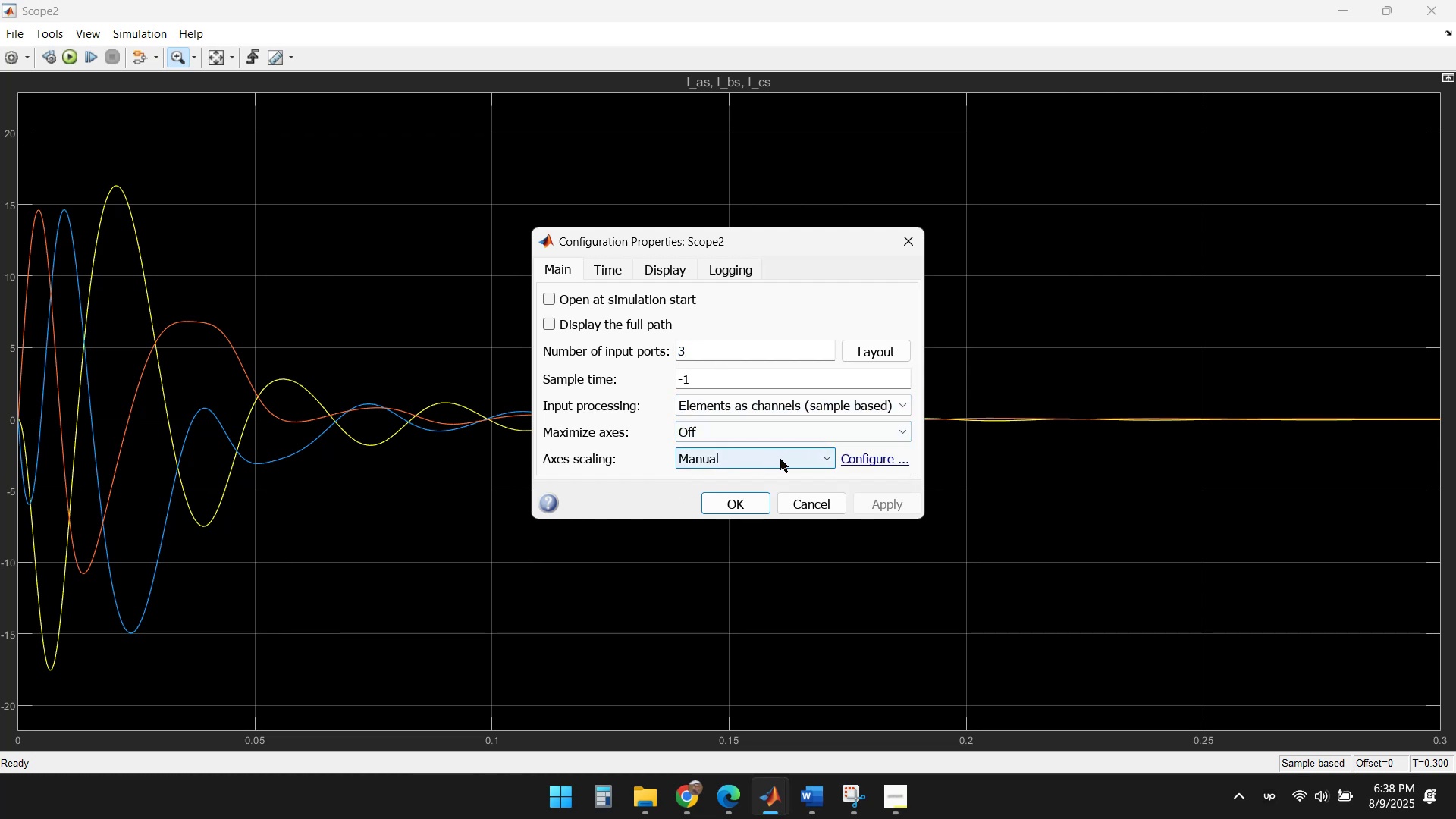 
left_click([780, 459])
 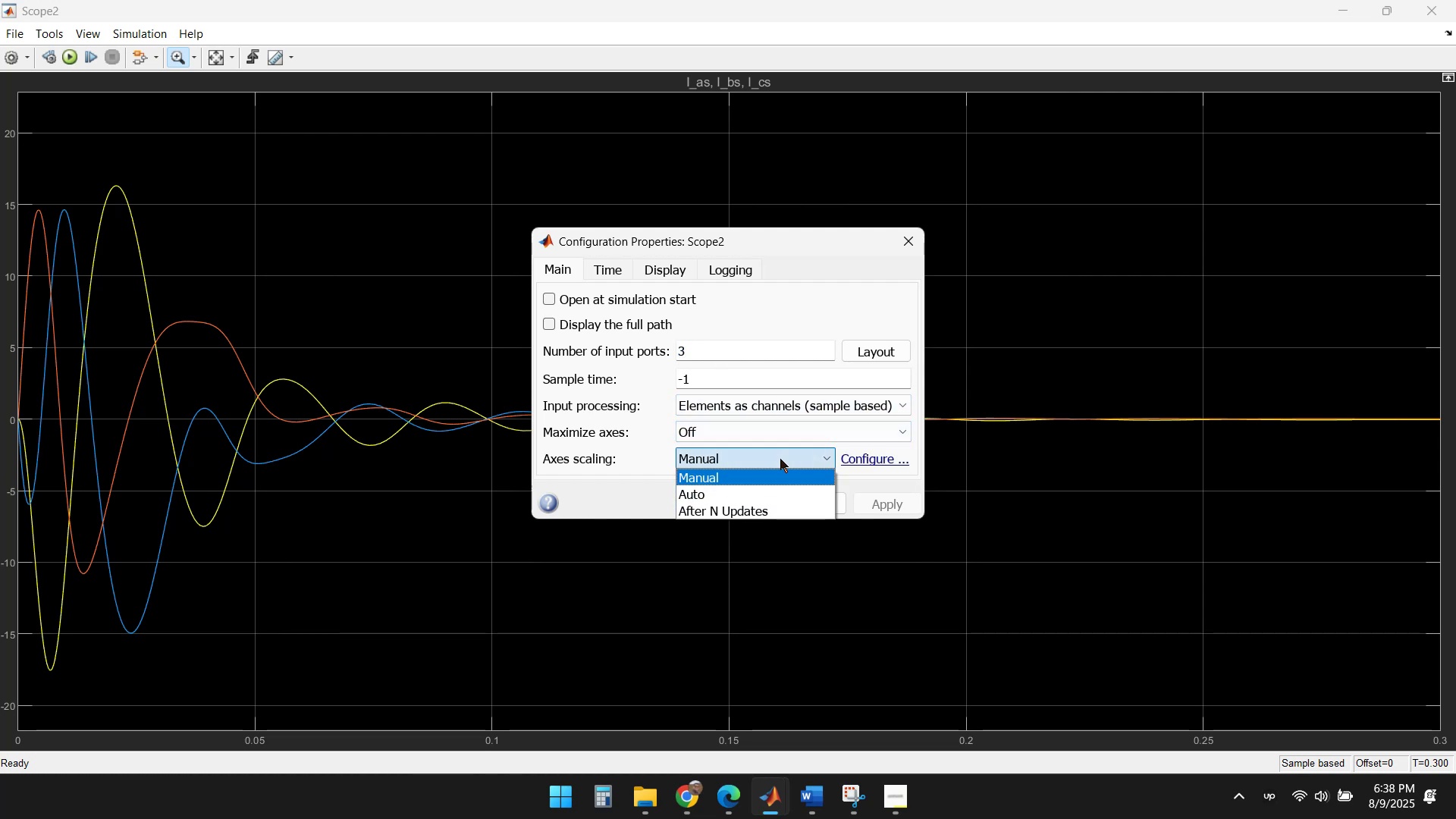 
left_click([780, 459])
 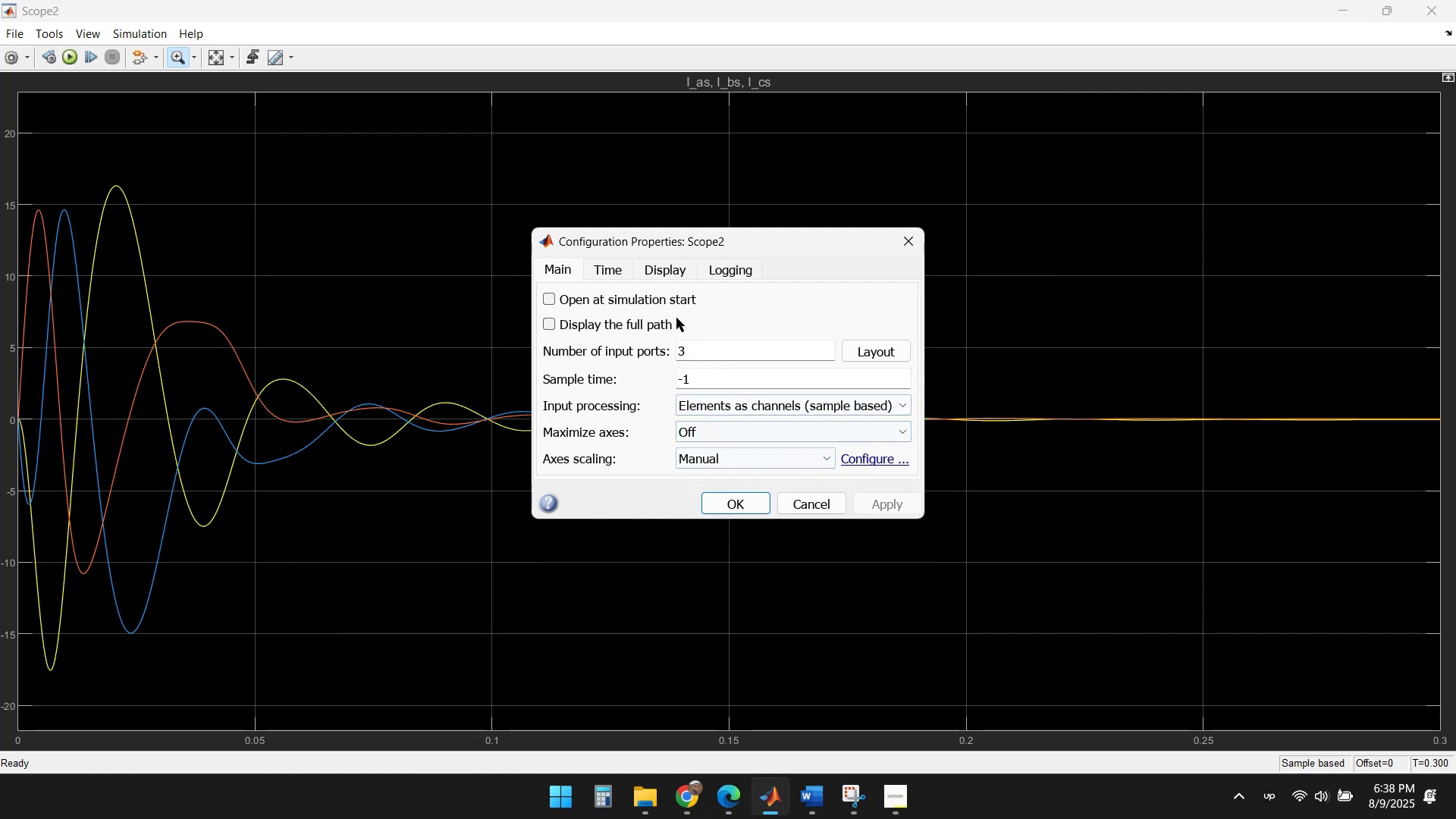 
left_click([613, 269])
 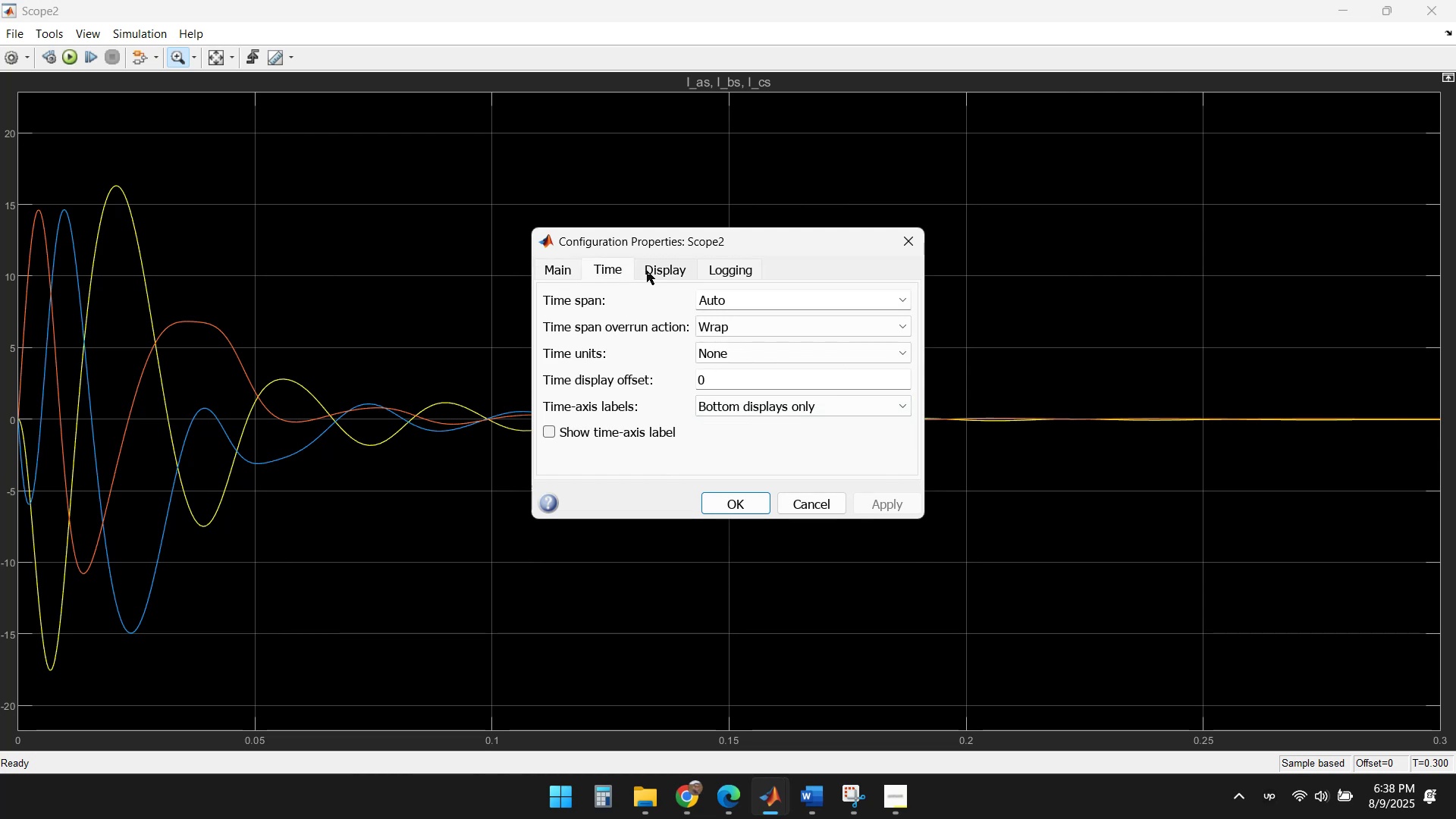 
left_click([652, 271])
 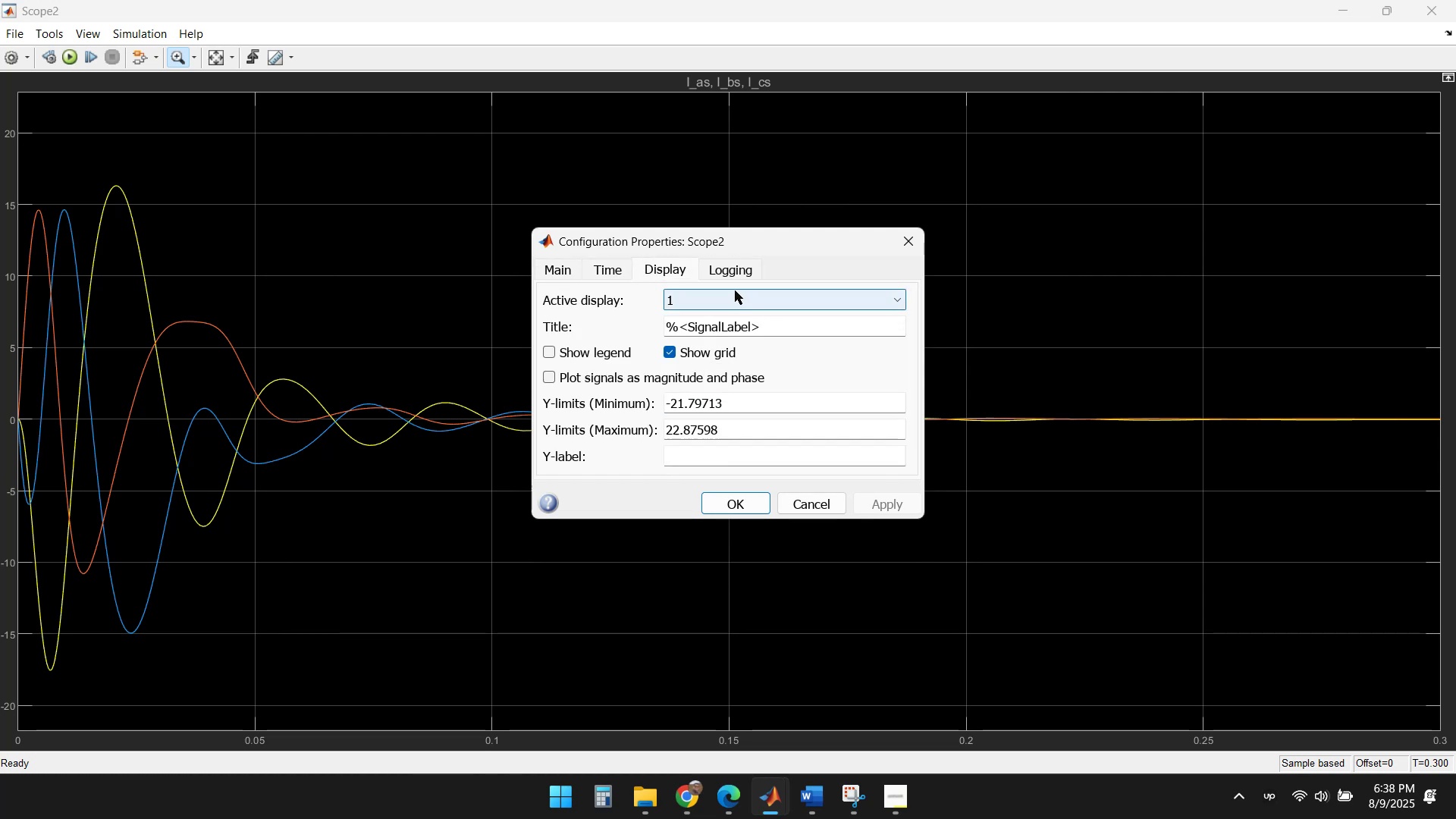 
left_click([723, 266])
 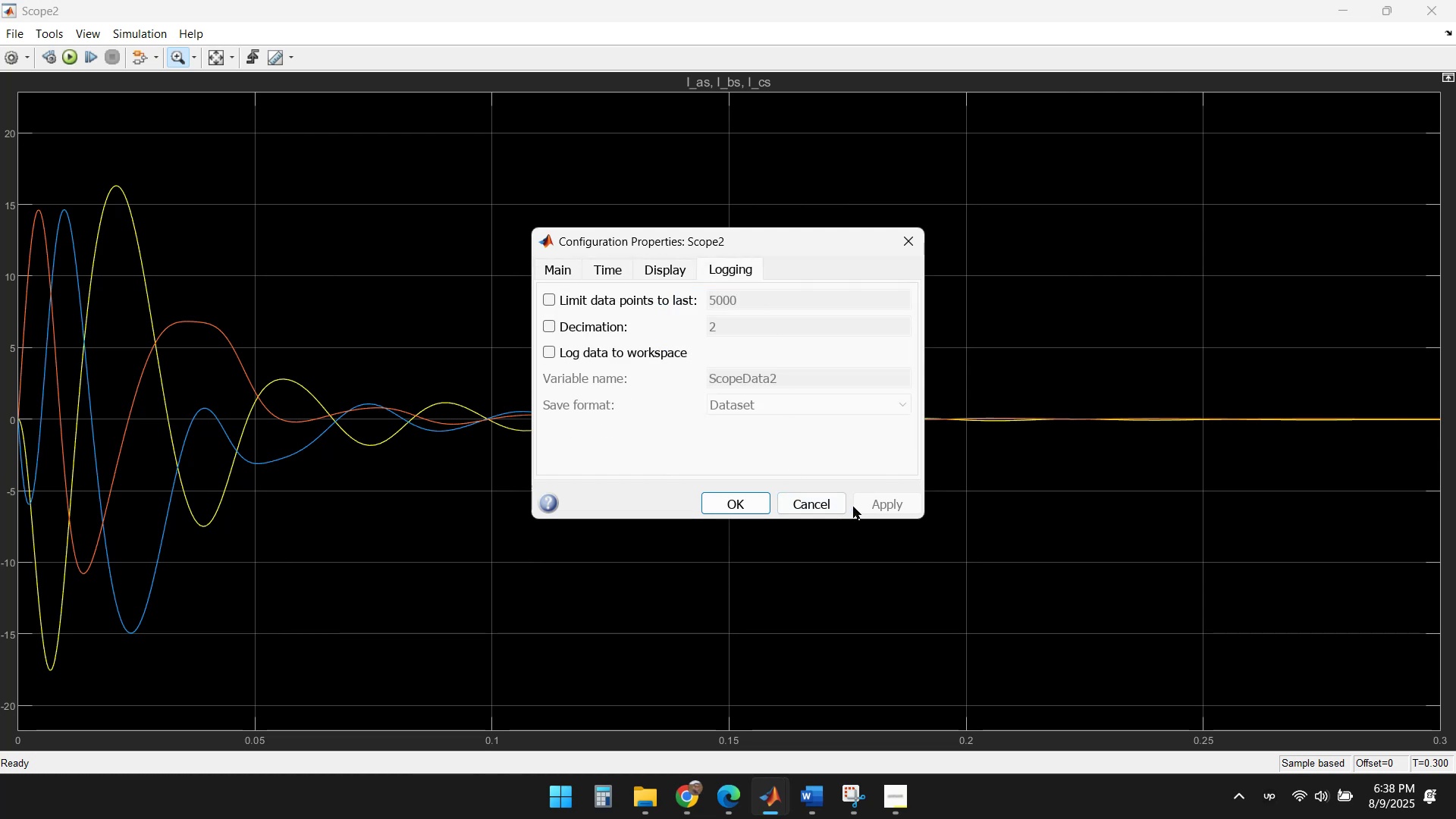 
left_click([814, 504])
 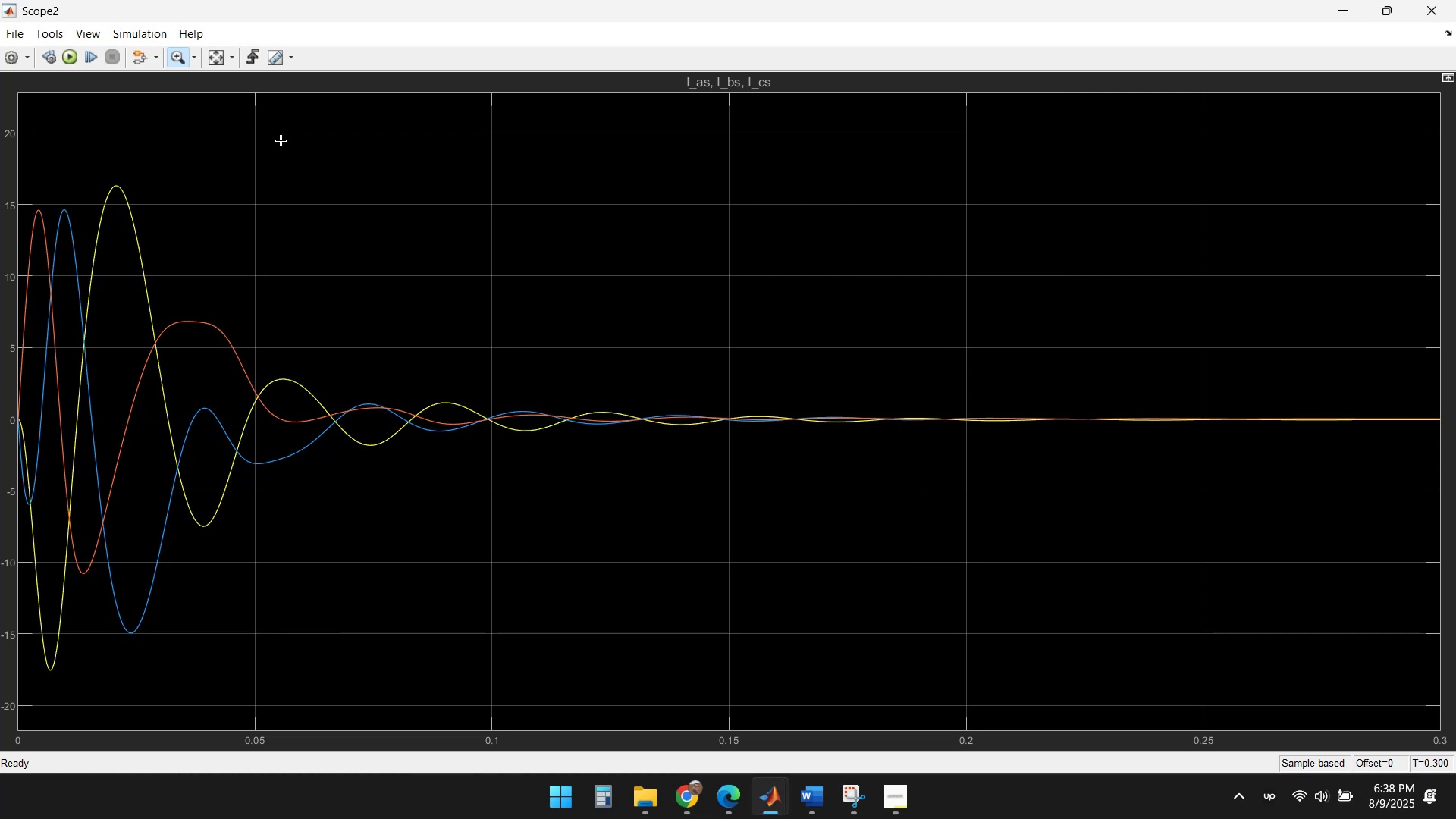 
left_click([132, 36])
 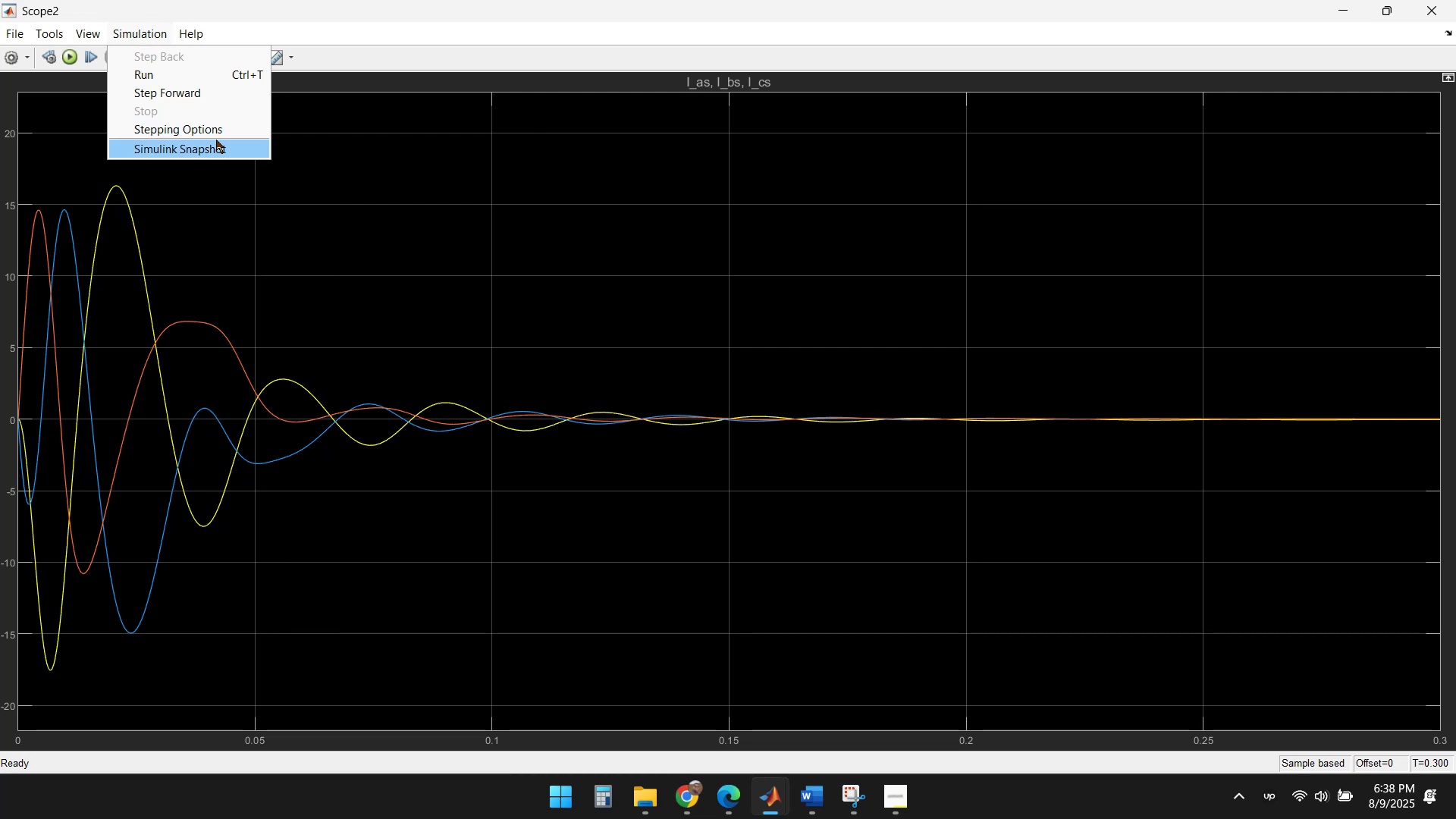 
mouse_move([199, 51])
 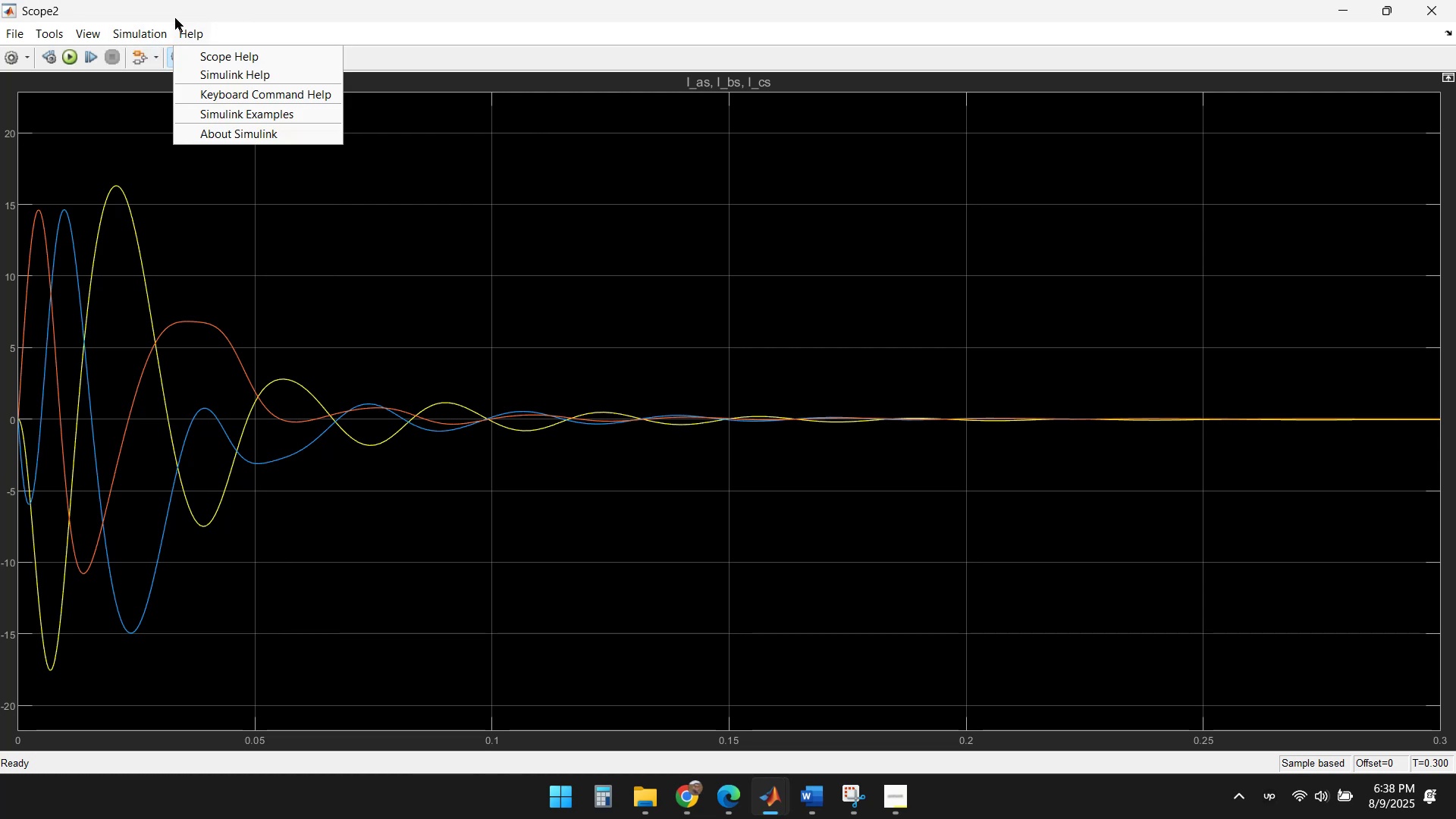 
wait(11.08)
 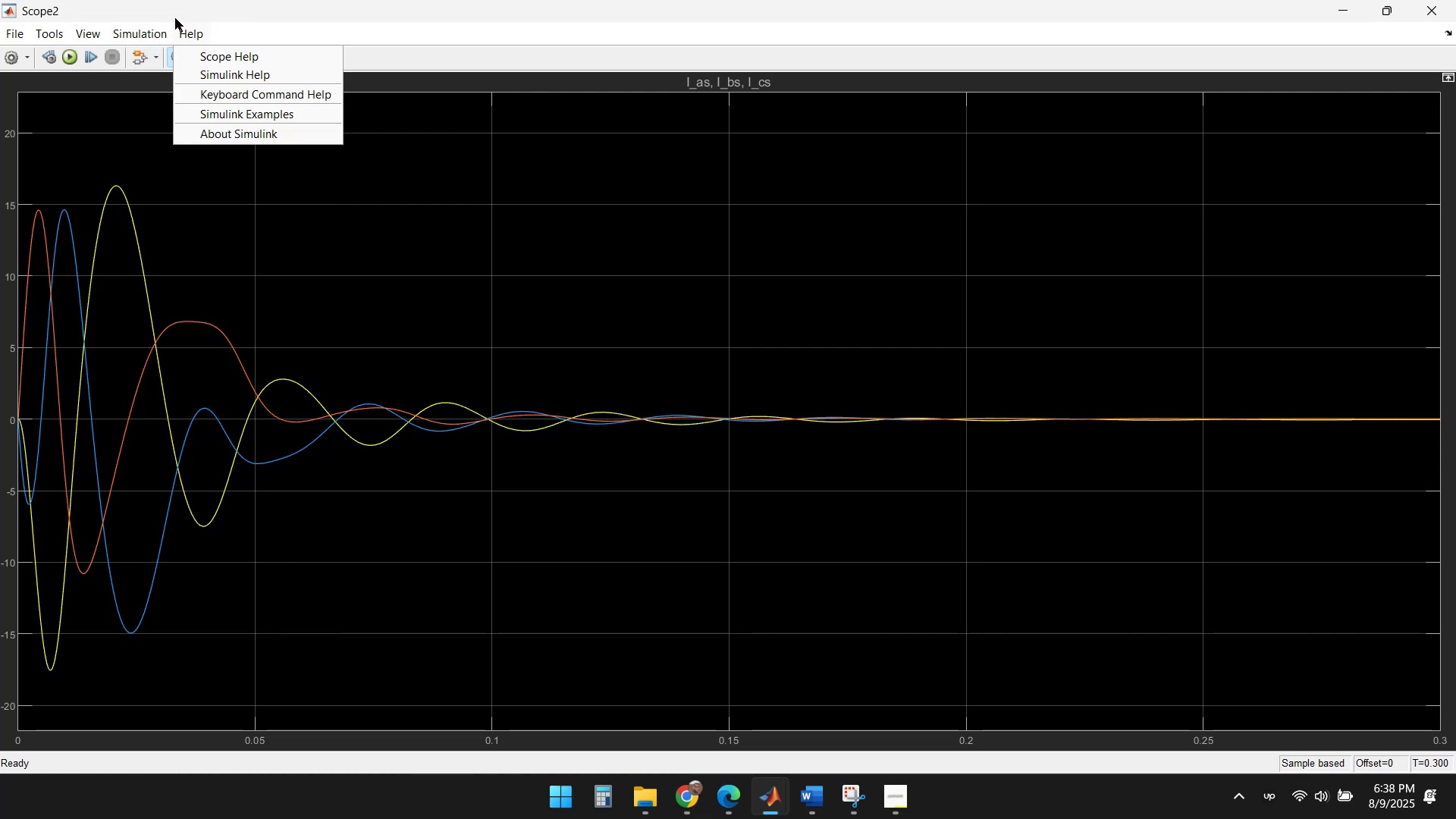 
left_click([123, 113])
 